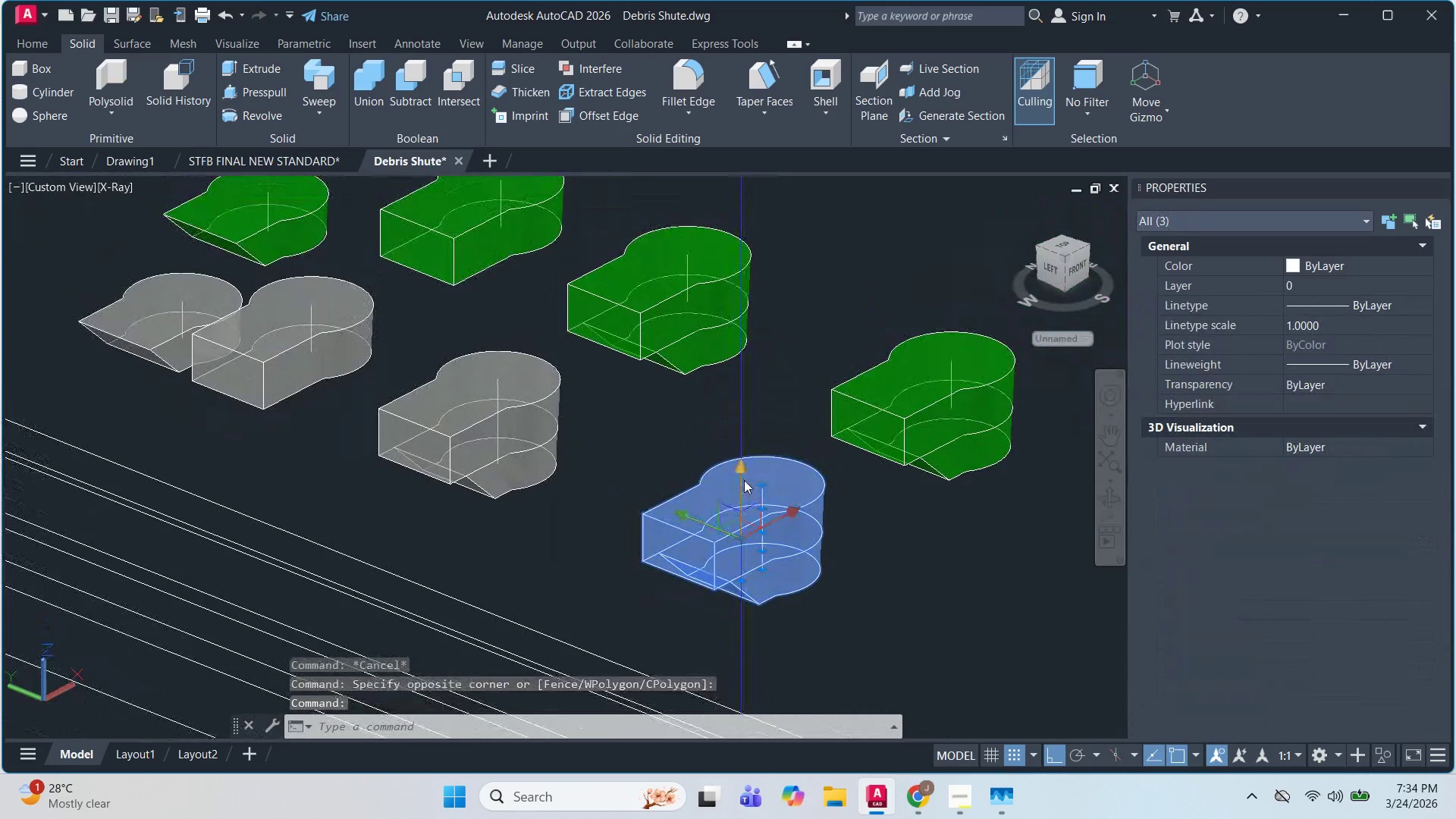 
key(M)
 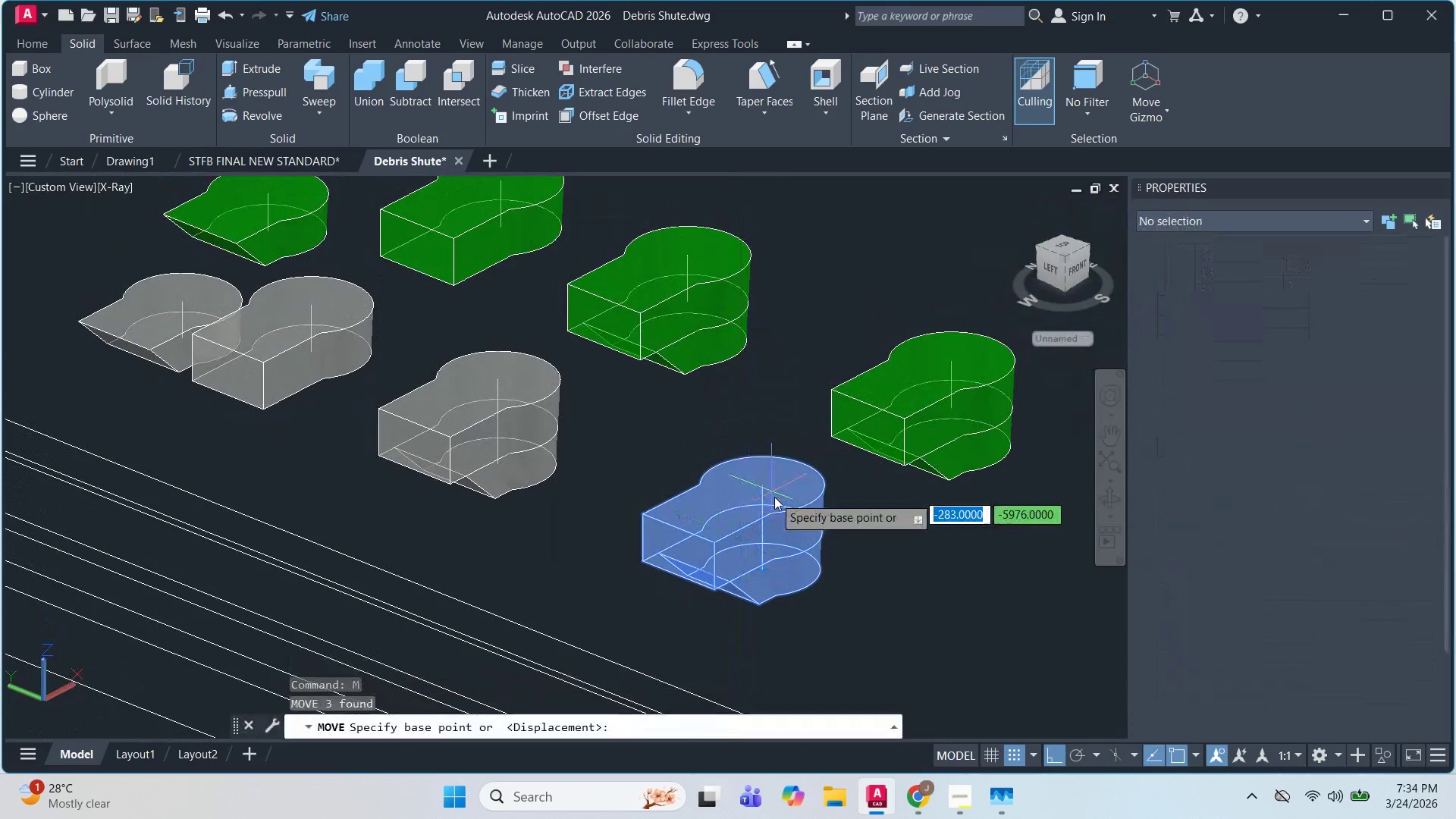 
key(Space)
 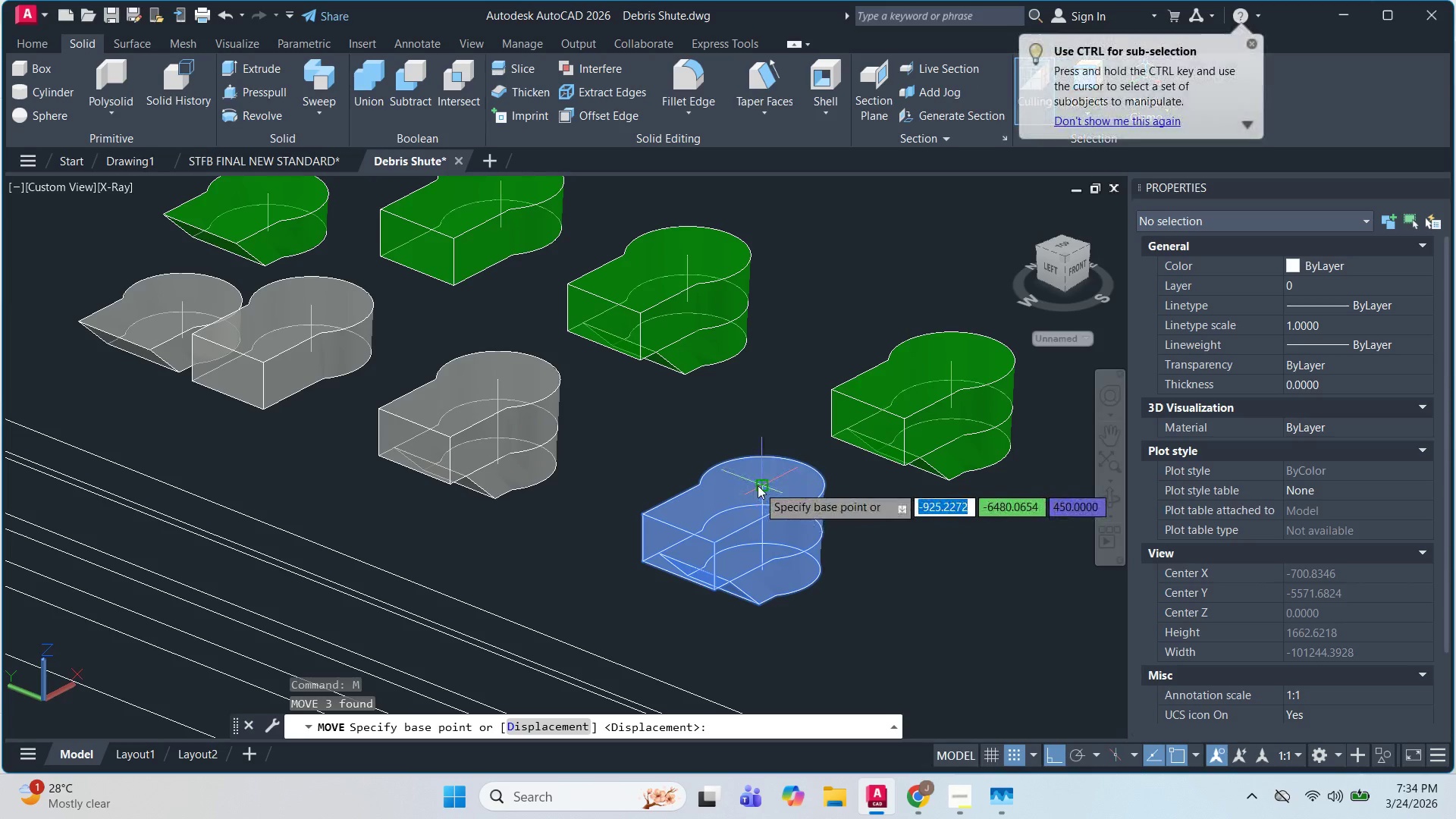 
left_click_drag(start_coordinate=[758, 485], to_coordinate=[761, 482])
 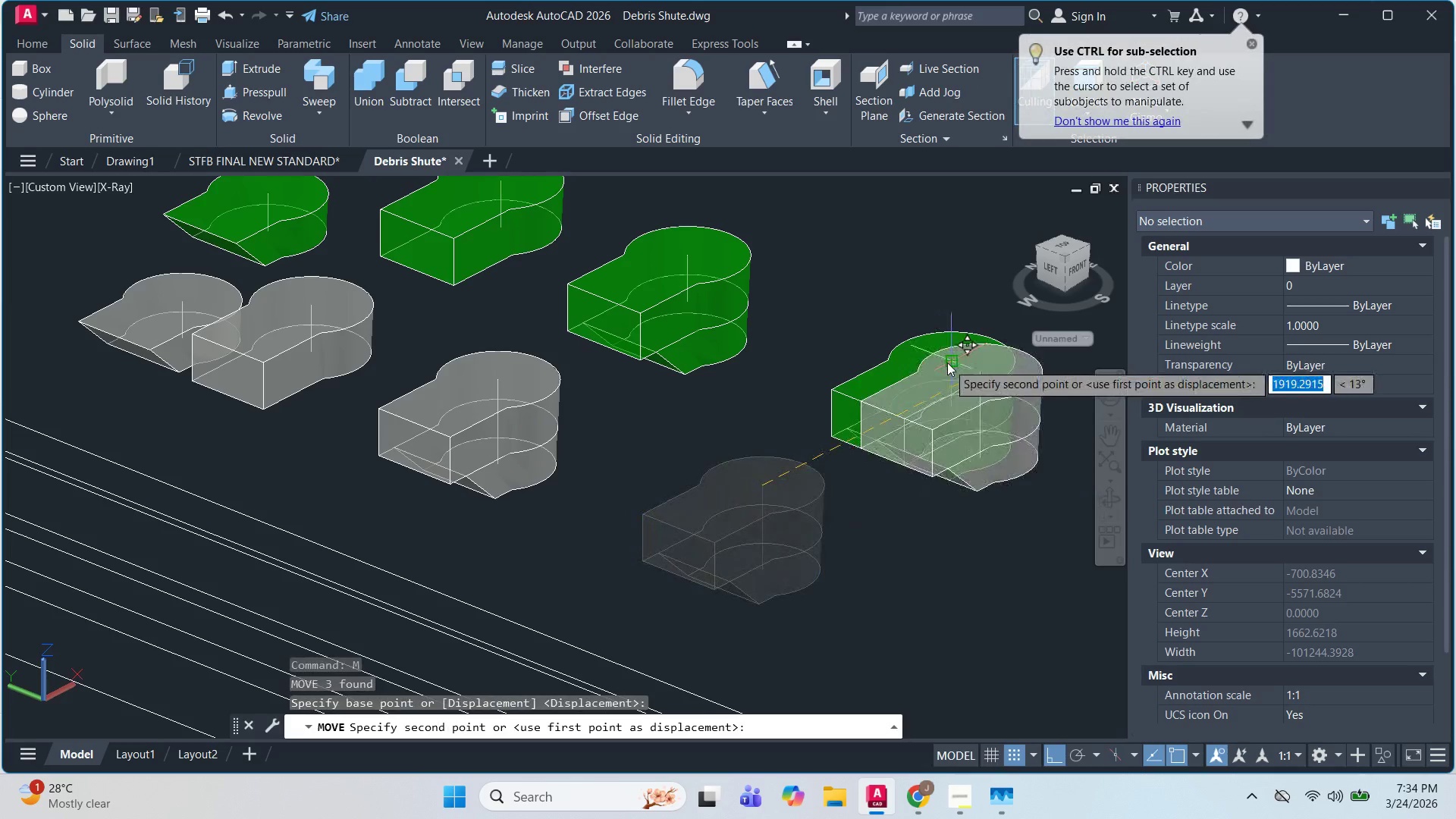 
key(Escape)
 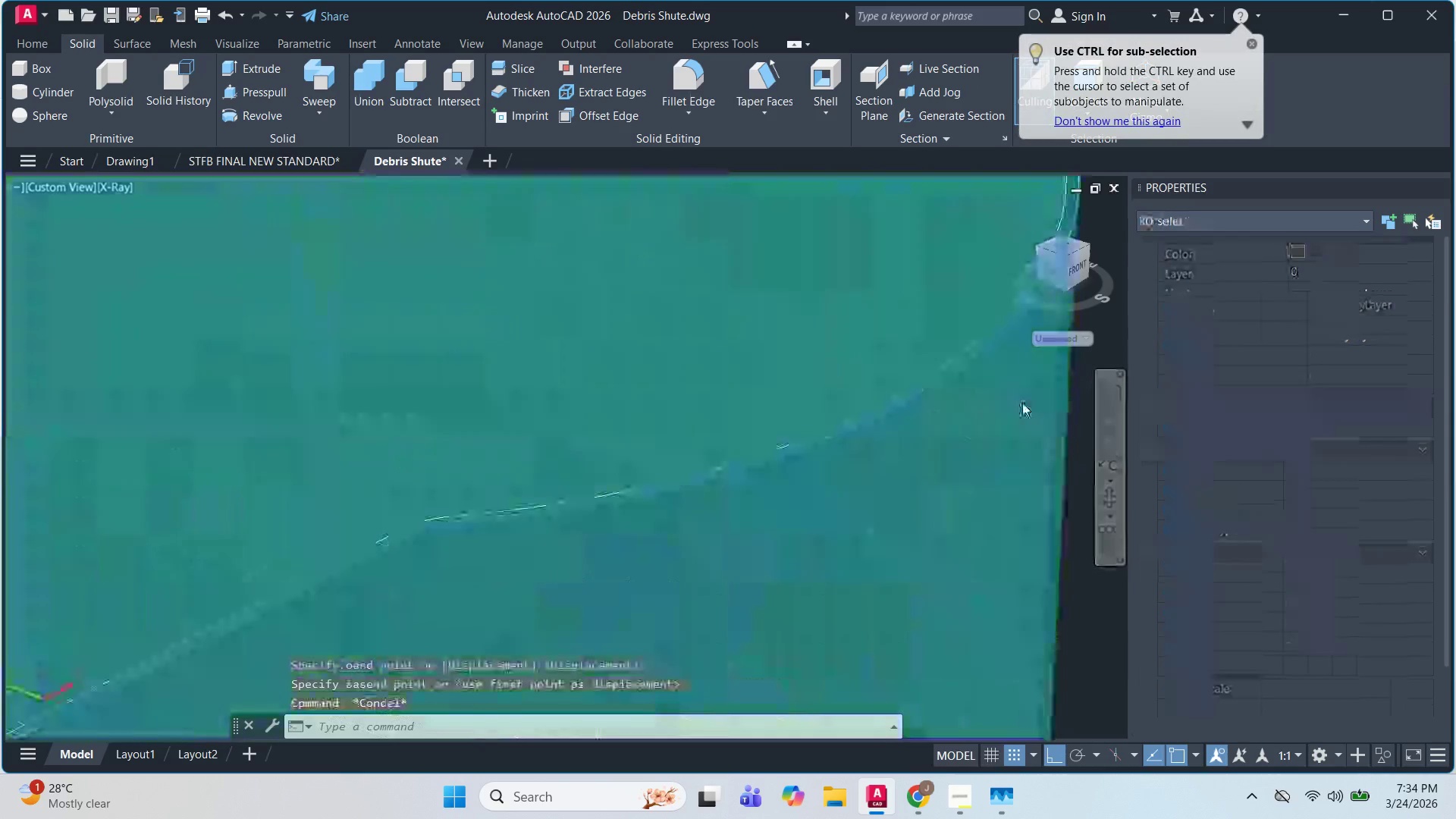 
left_click([1022, 403])
 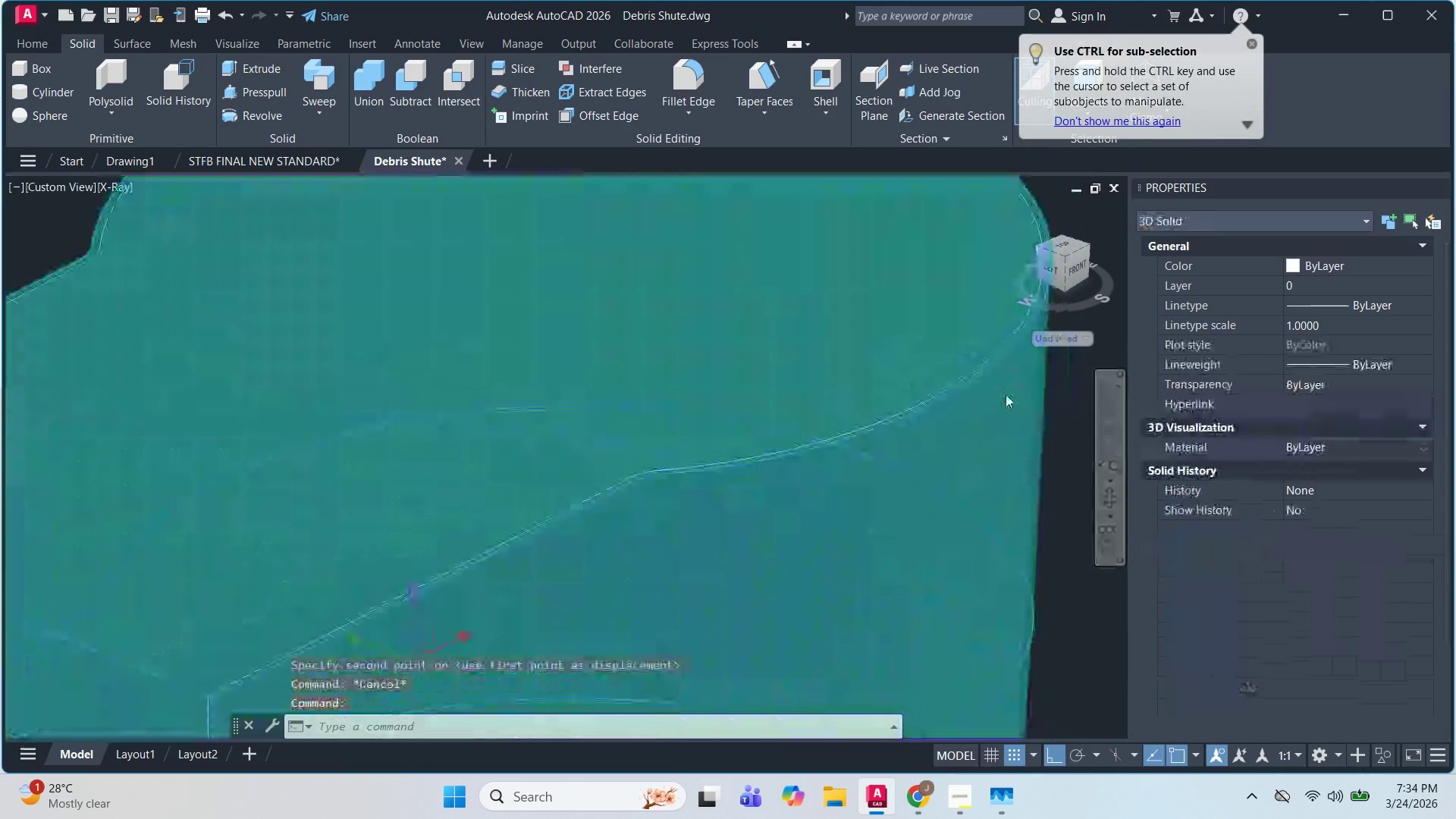 
scroll: coordinate [1028, 411], scroll_direction: up, amount: 7.0
 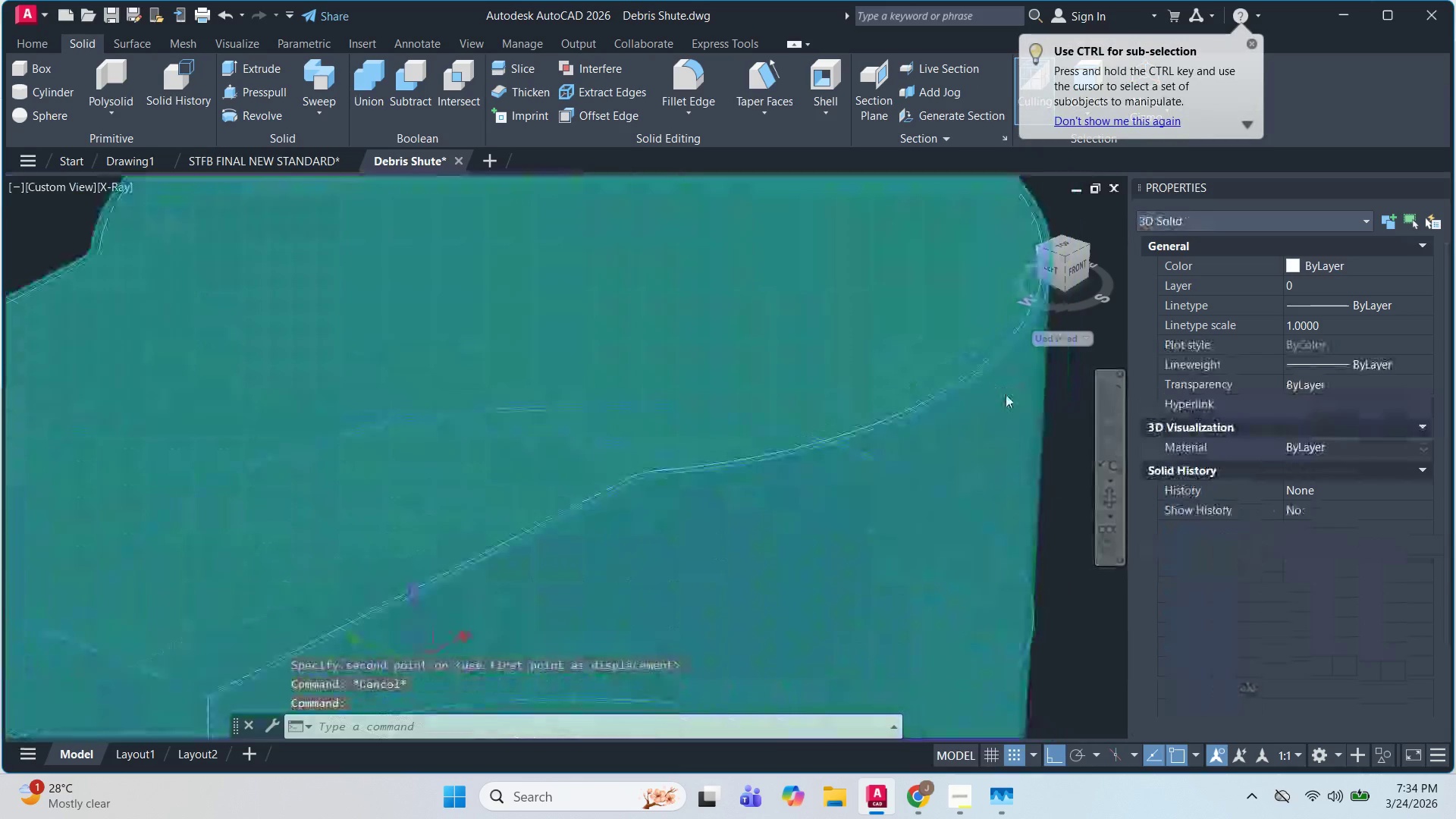 
scroll: coordinate [1006, 394], scroll_direction: down, amount: 4.0
 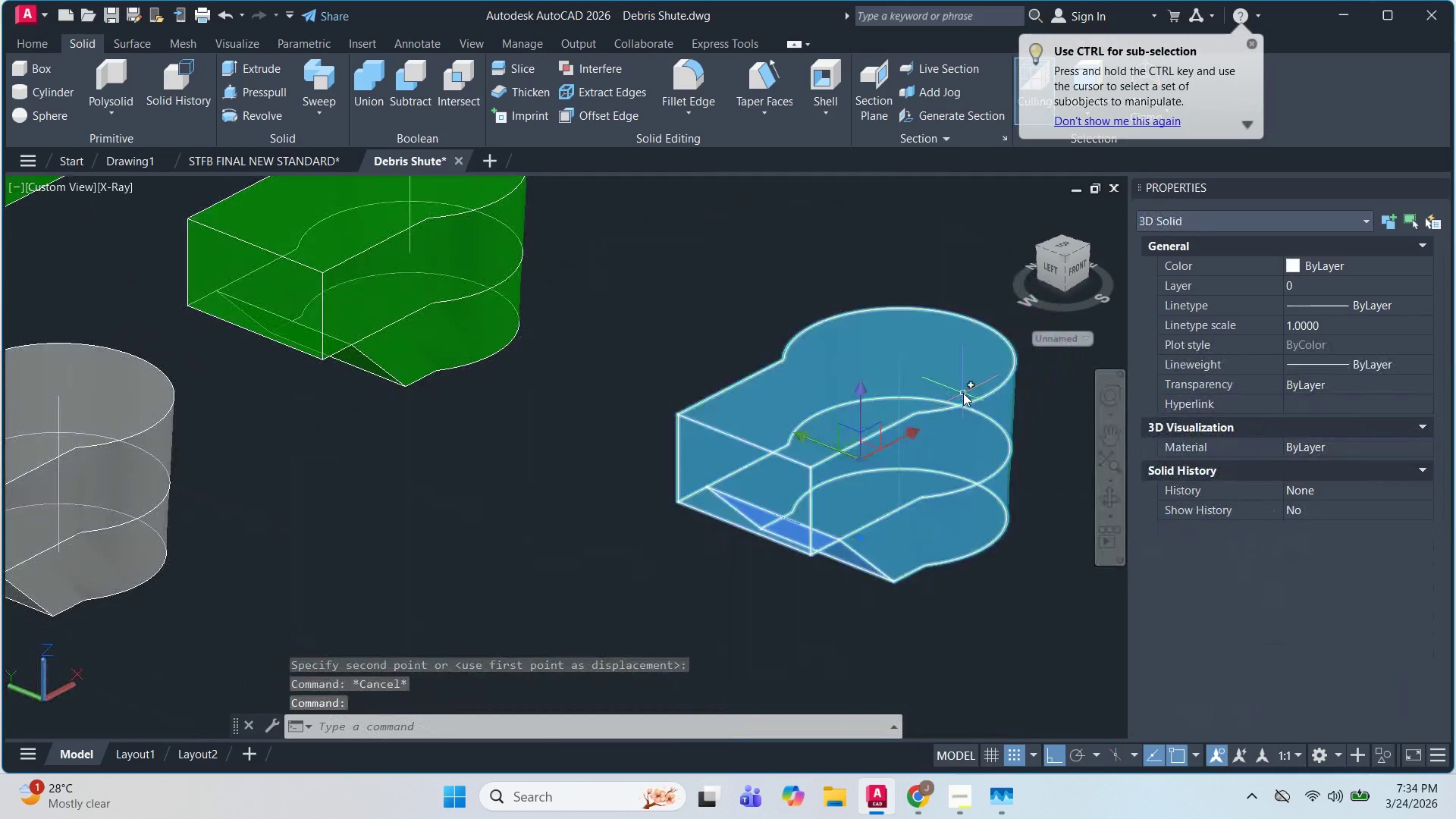 
left_click([963, 385])
 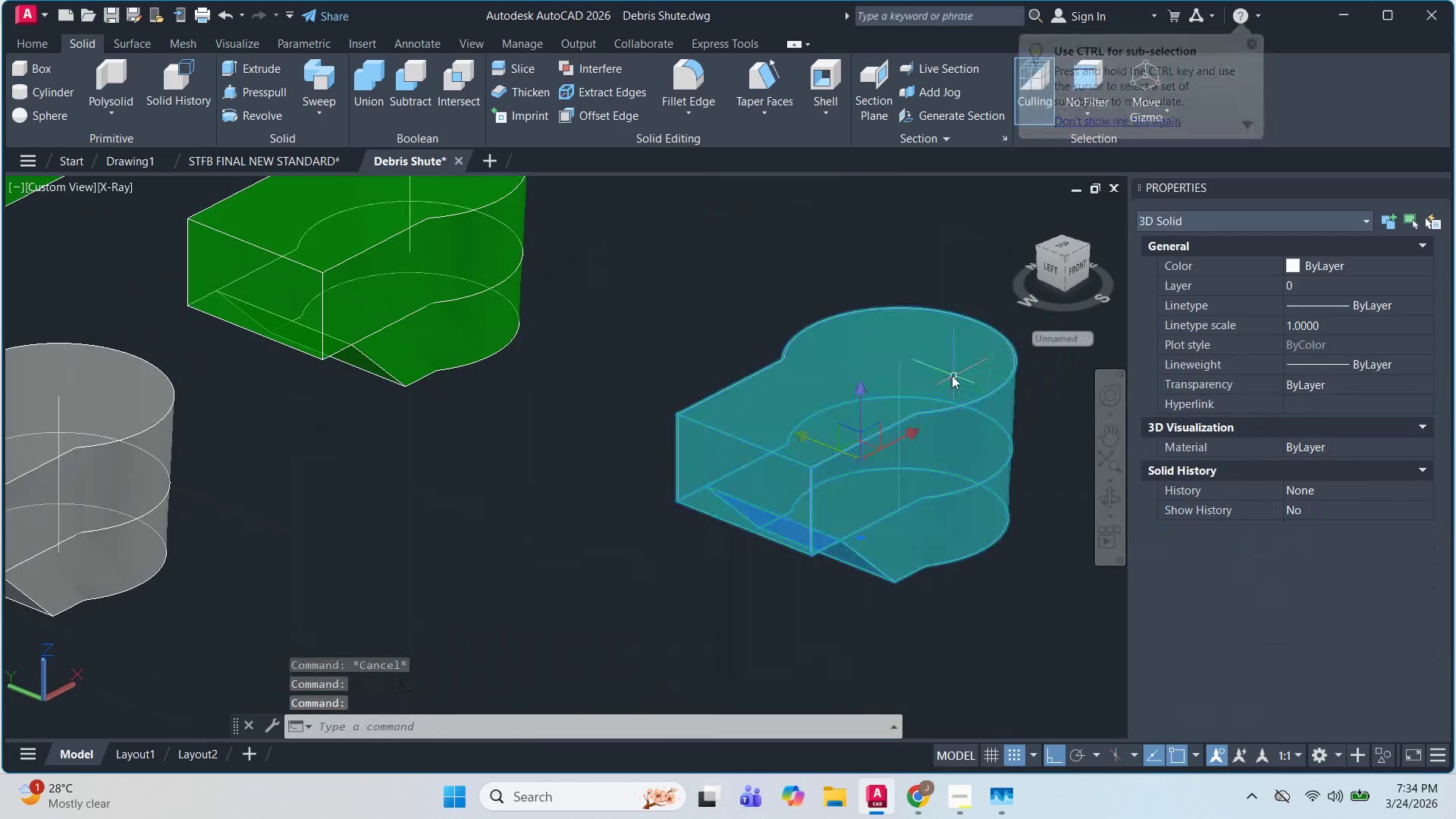 
key(Escape)
 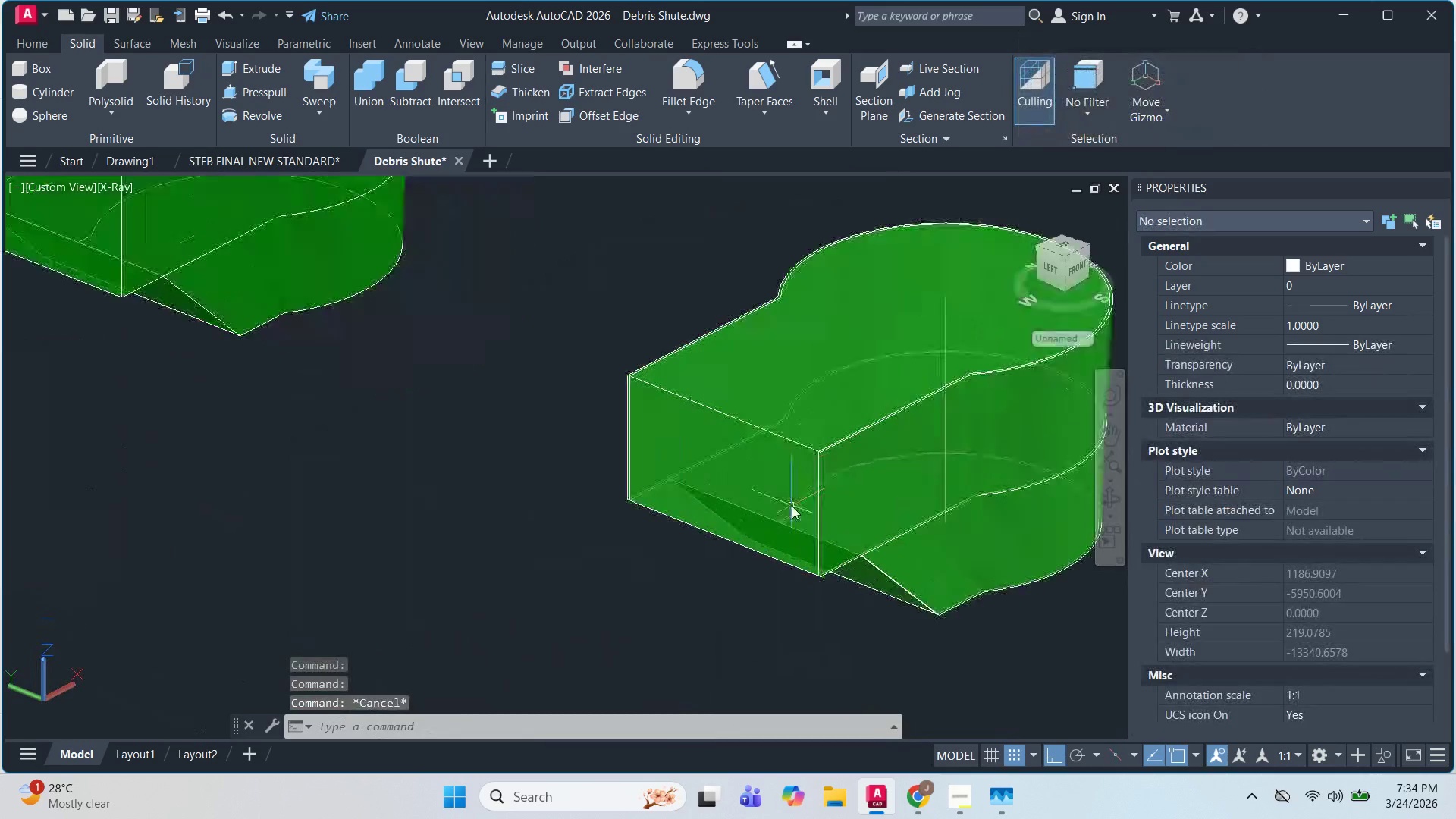 
left_click([811, 421])
 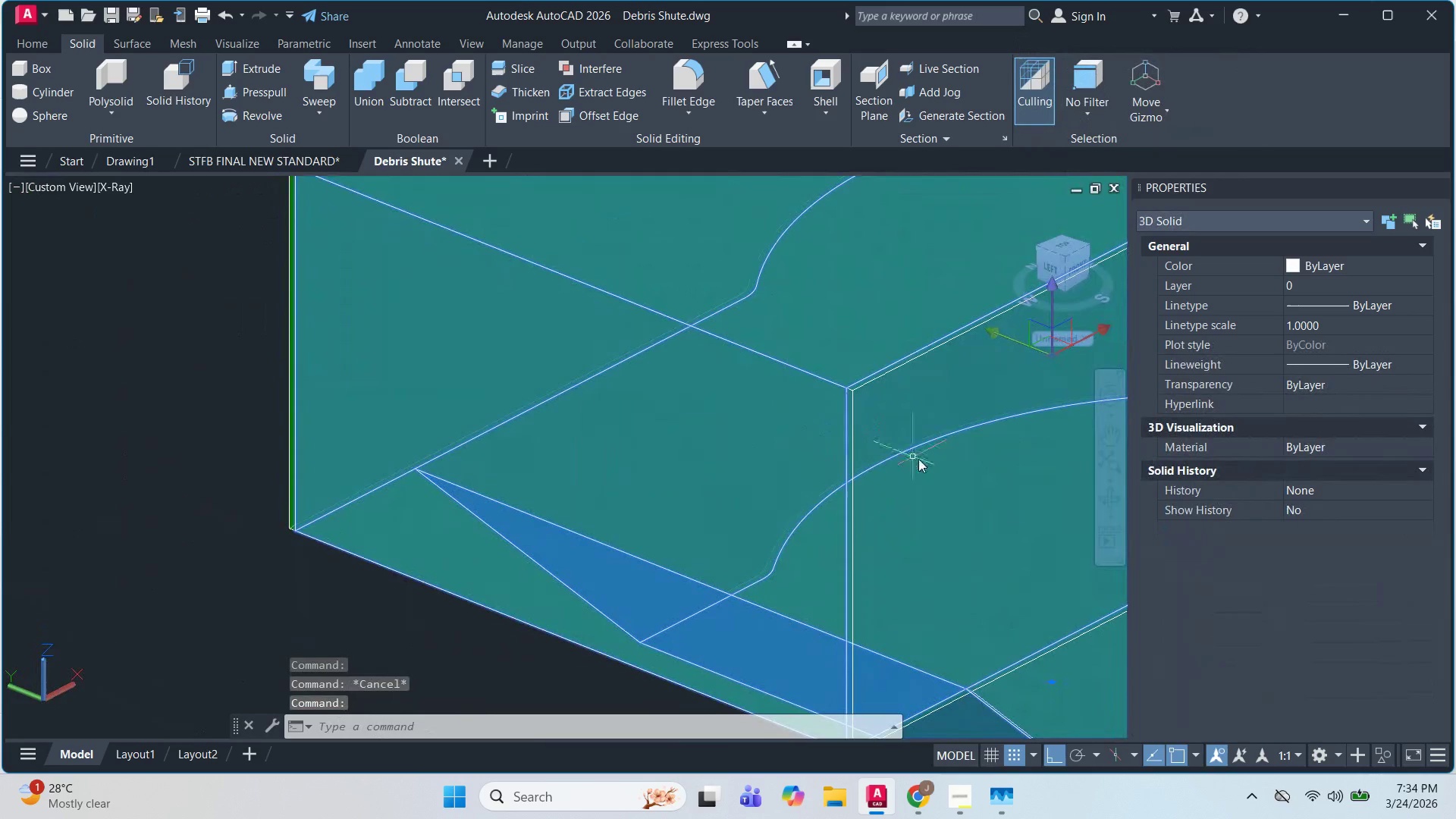 
scroll: coordinate [815, 465], scroll_direction: up, amount: 4.0
 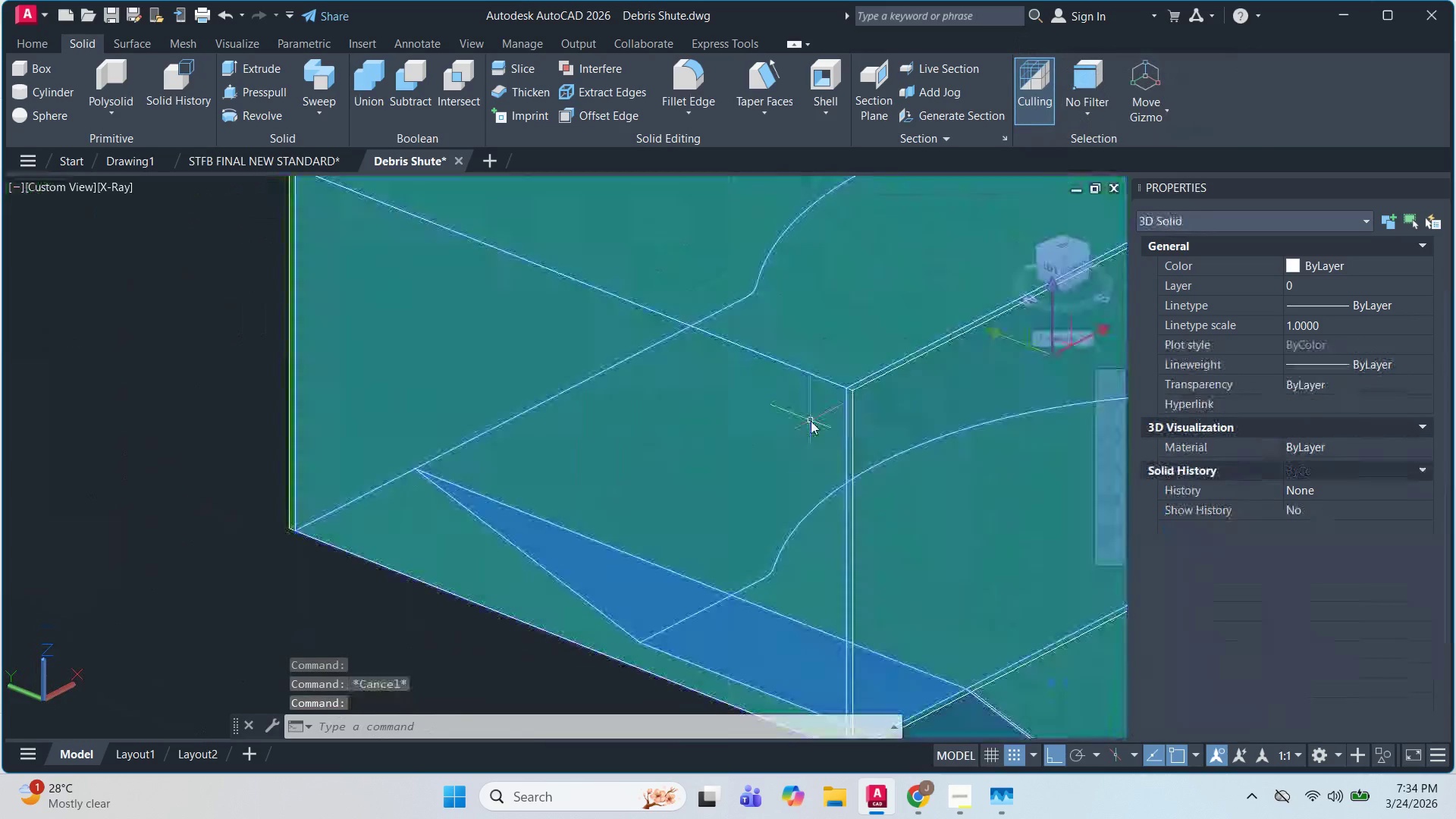 
key(Escape)
 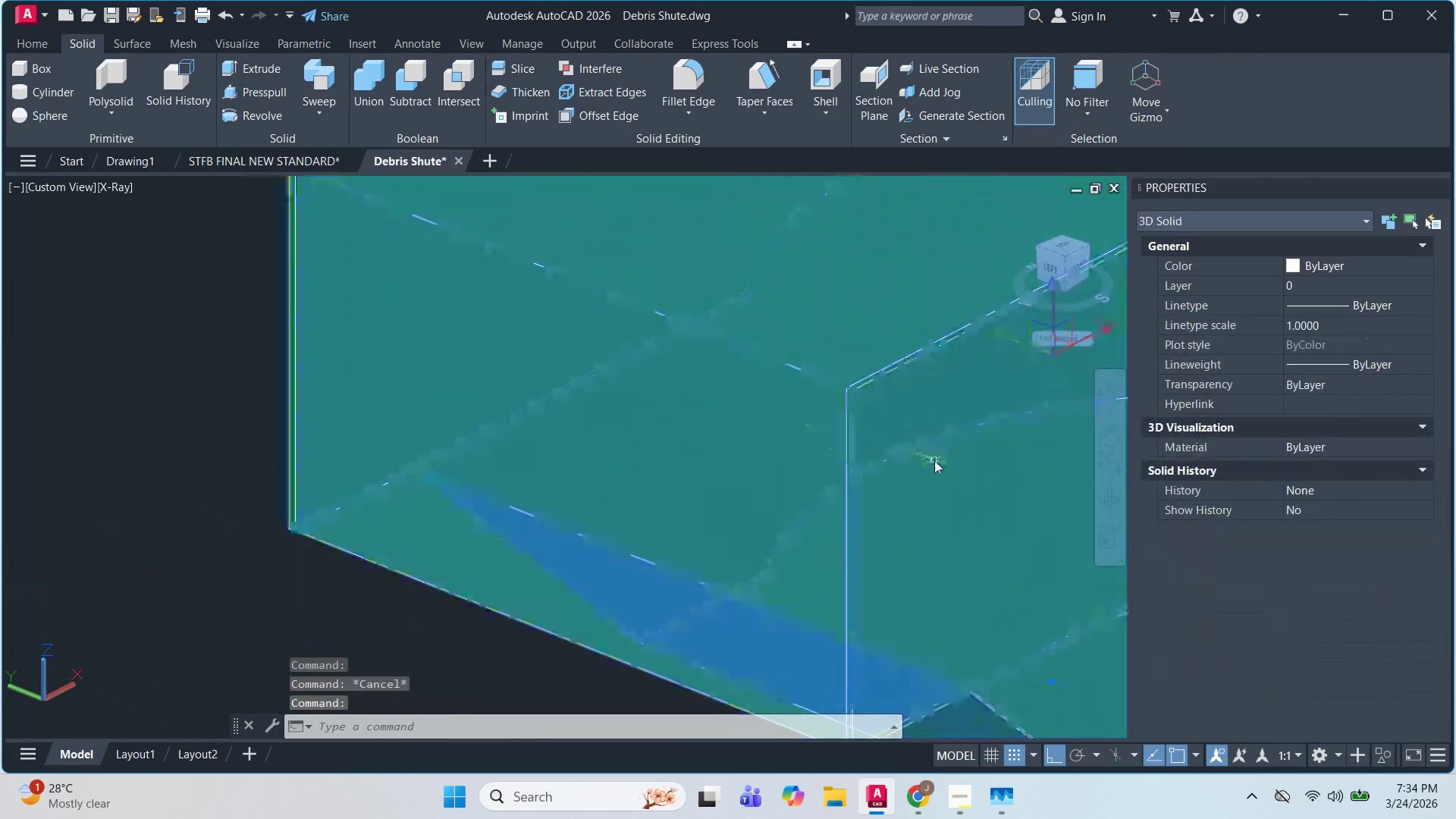 
left_click([934, 460])
 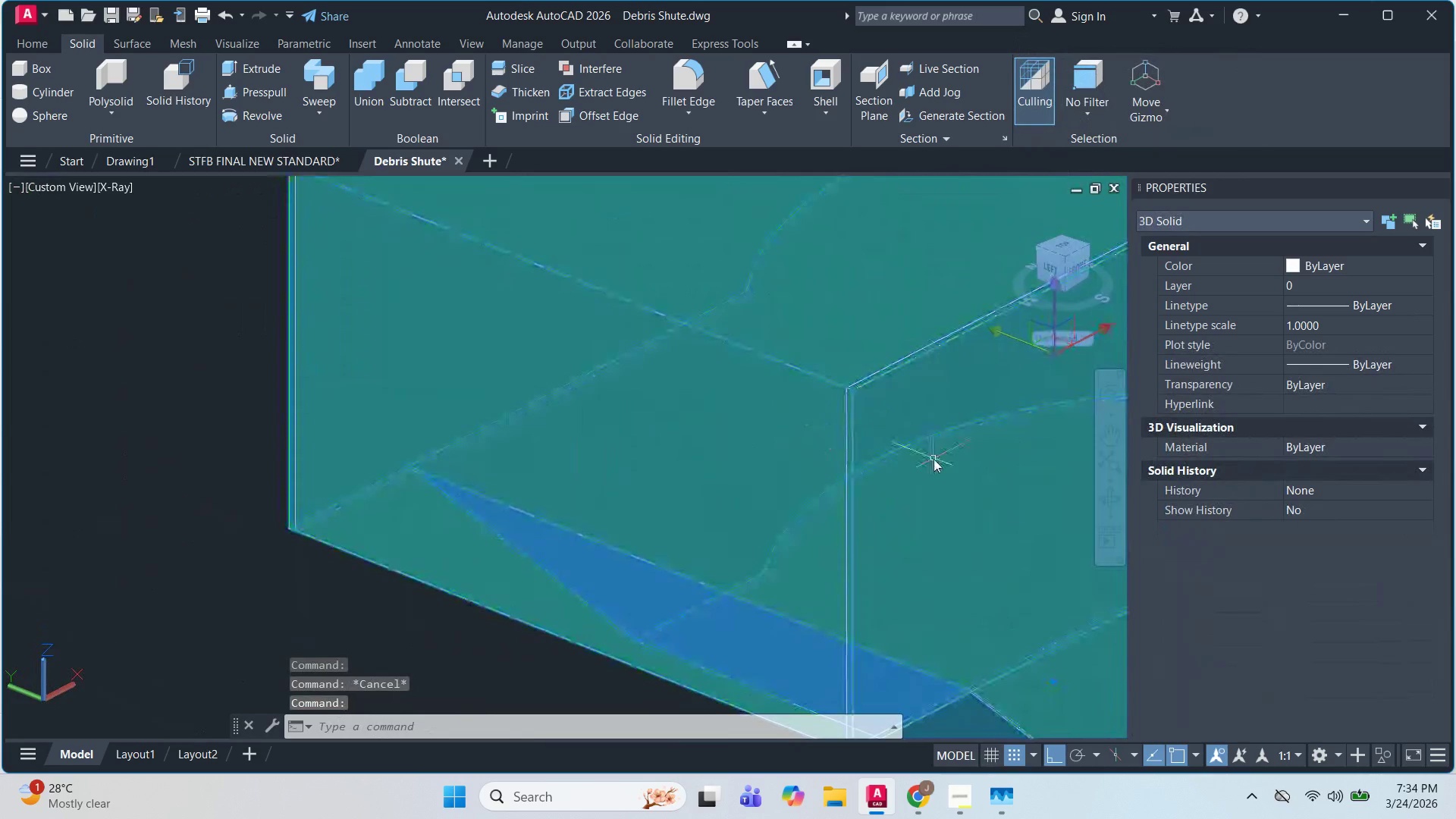 
key(Escape)
 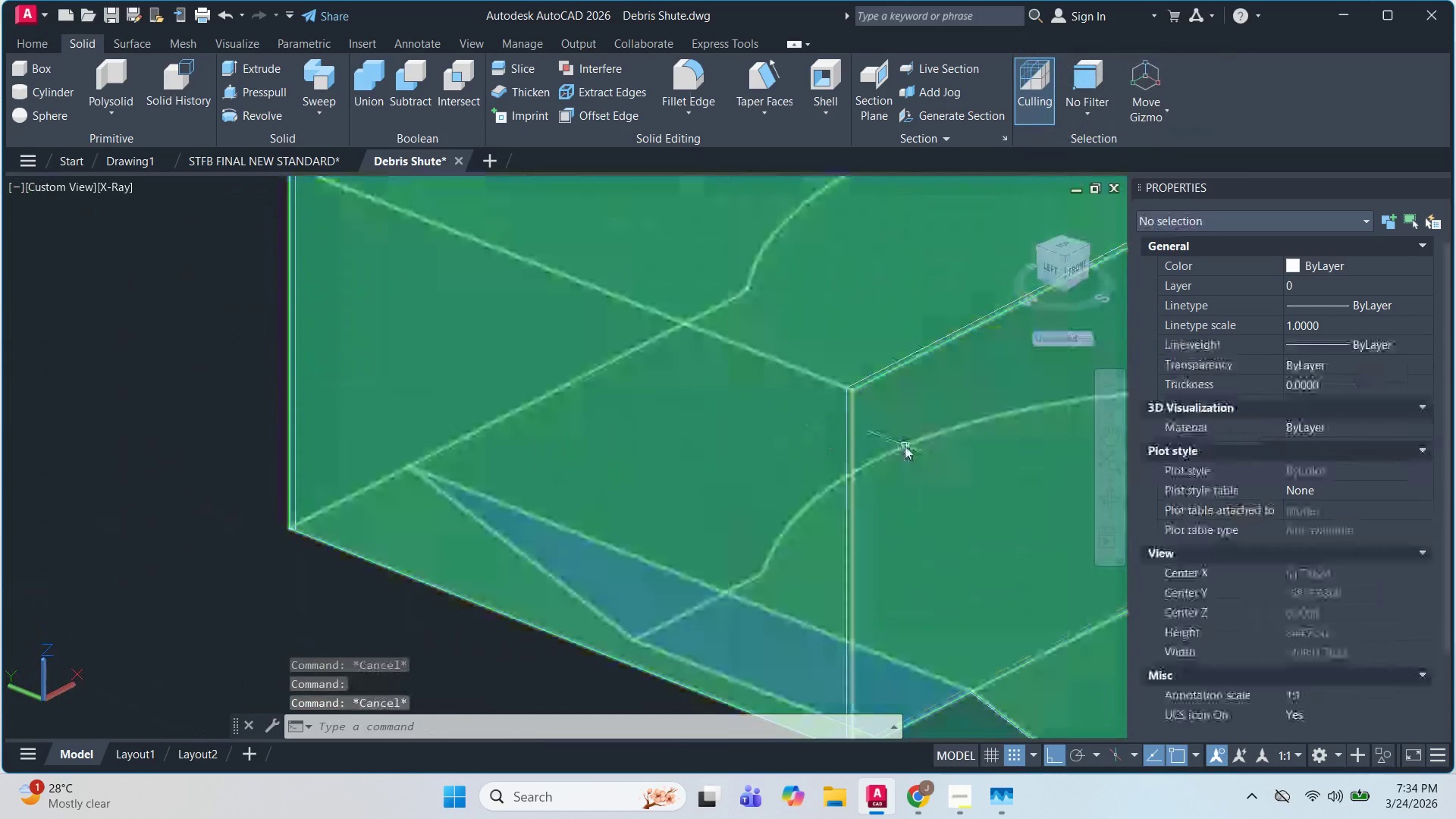 
left_click([905, 446])
 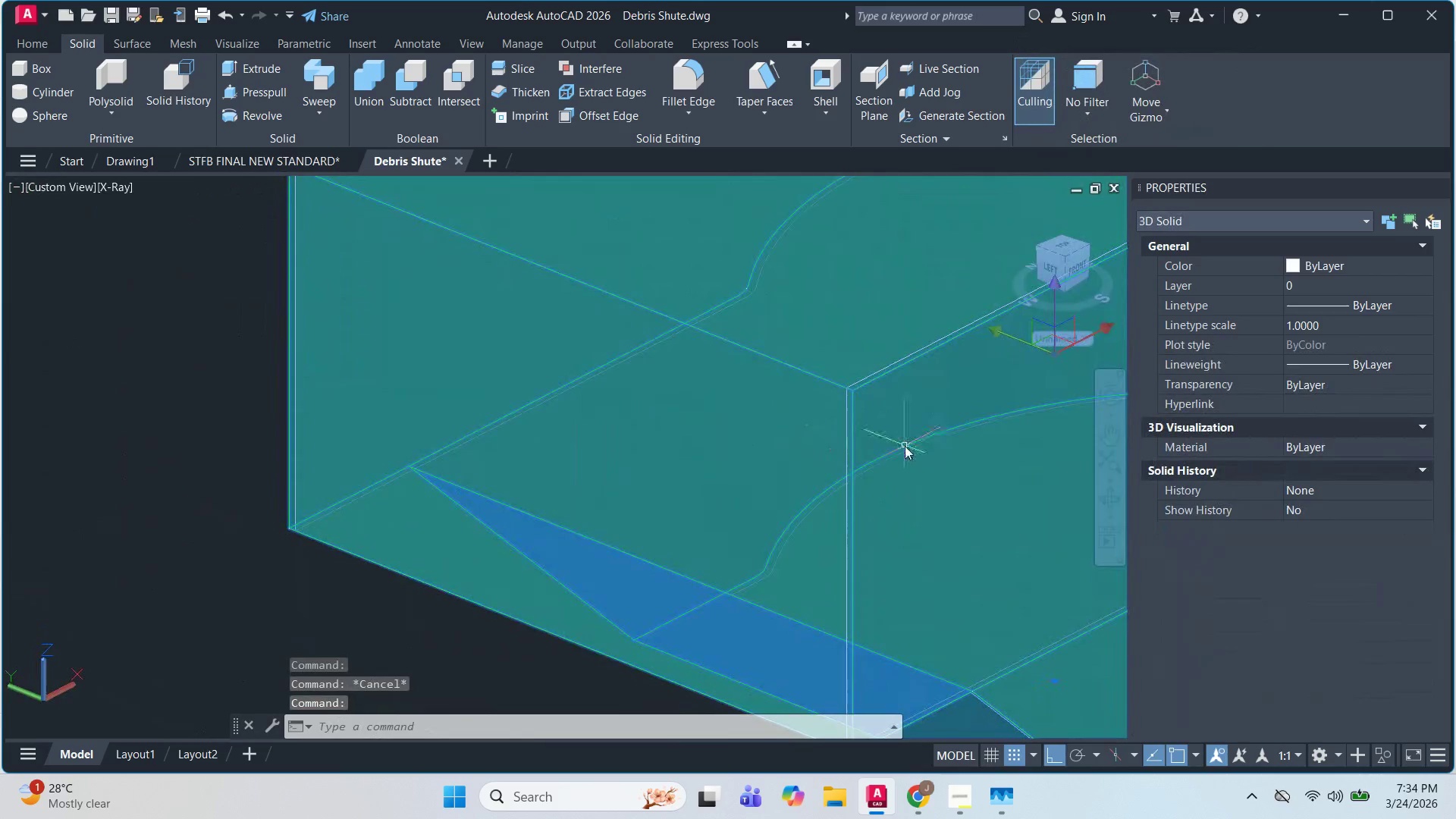 
key(Escape)
 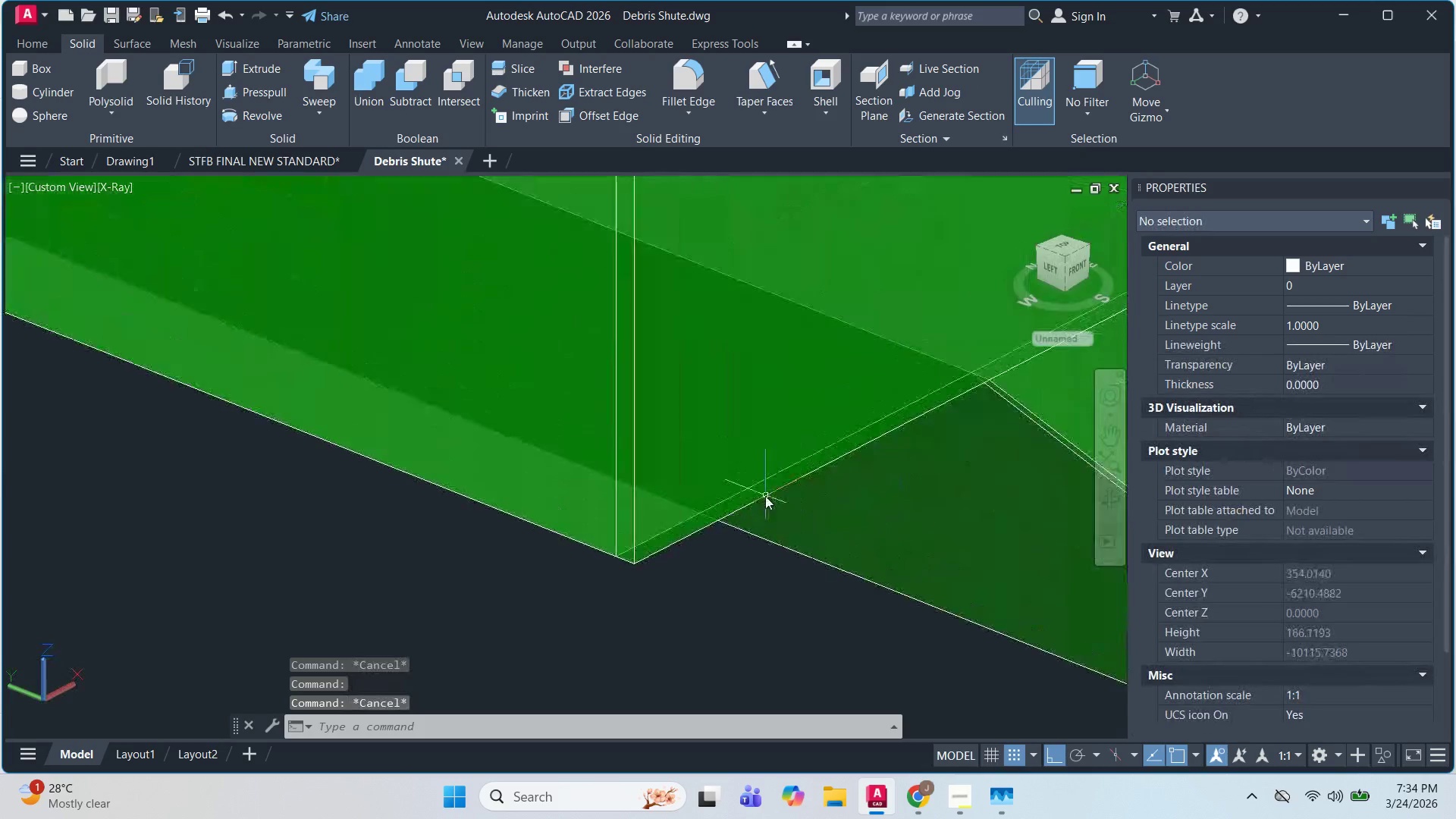 
left_click([740, 501])
 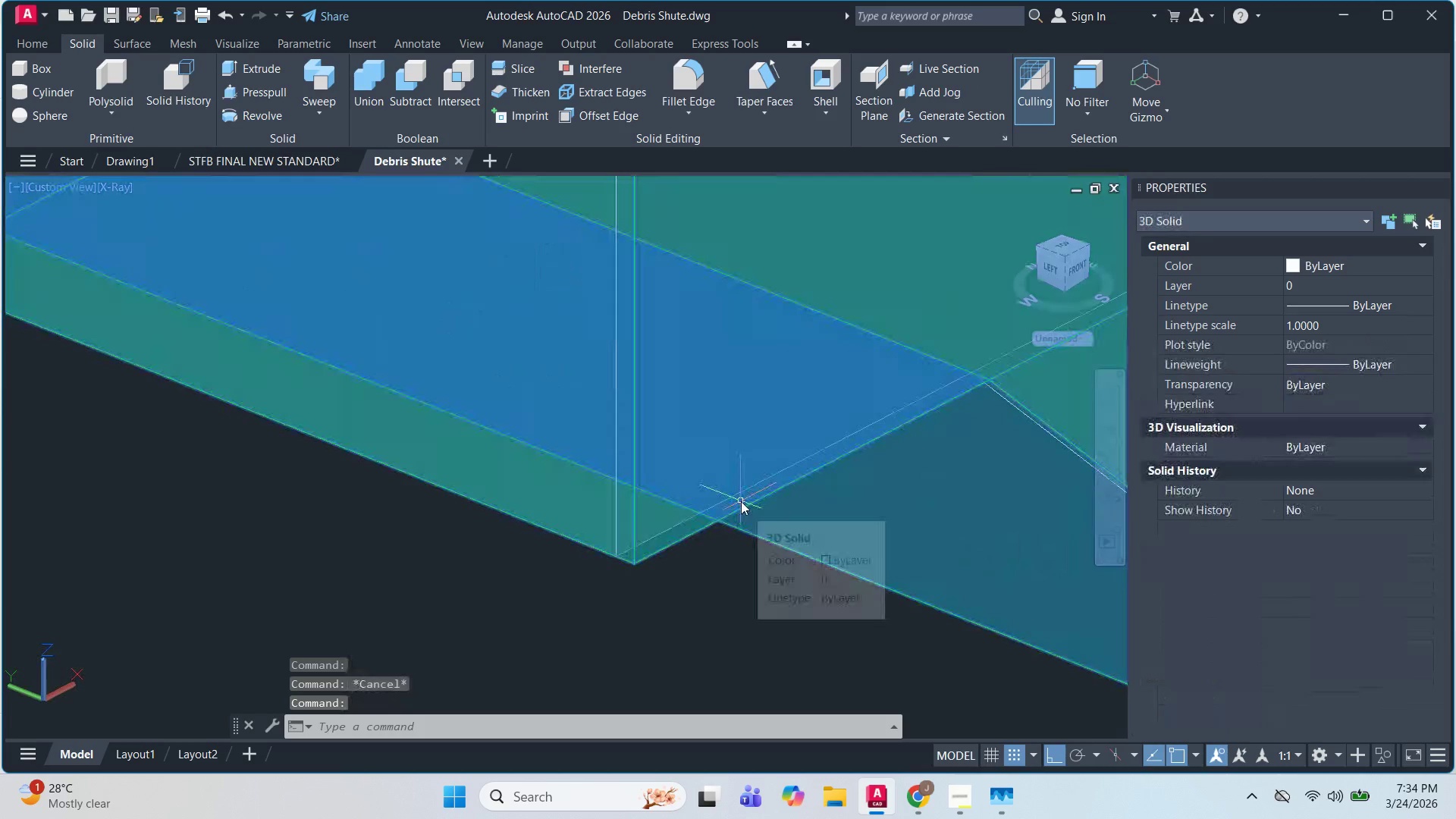 
scroll: coordinate [768, 496], scroll_direction: up, amount: 4.0
 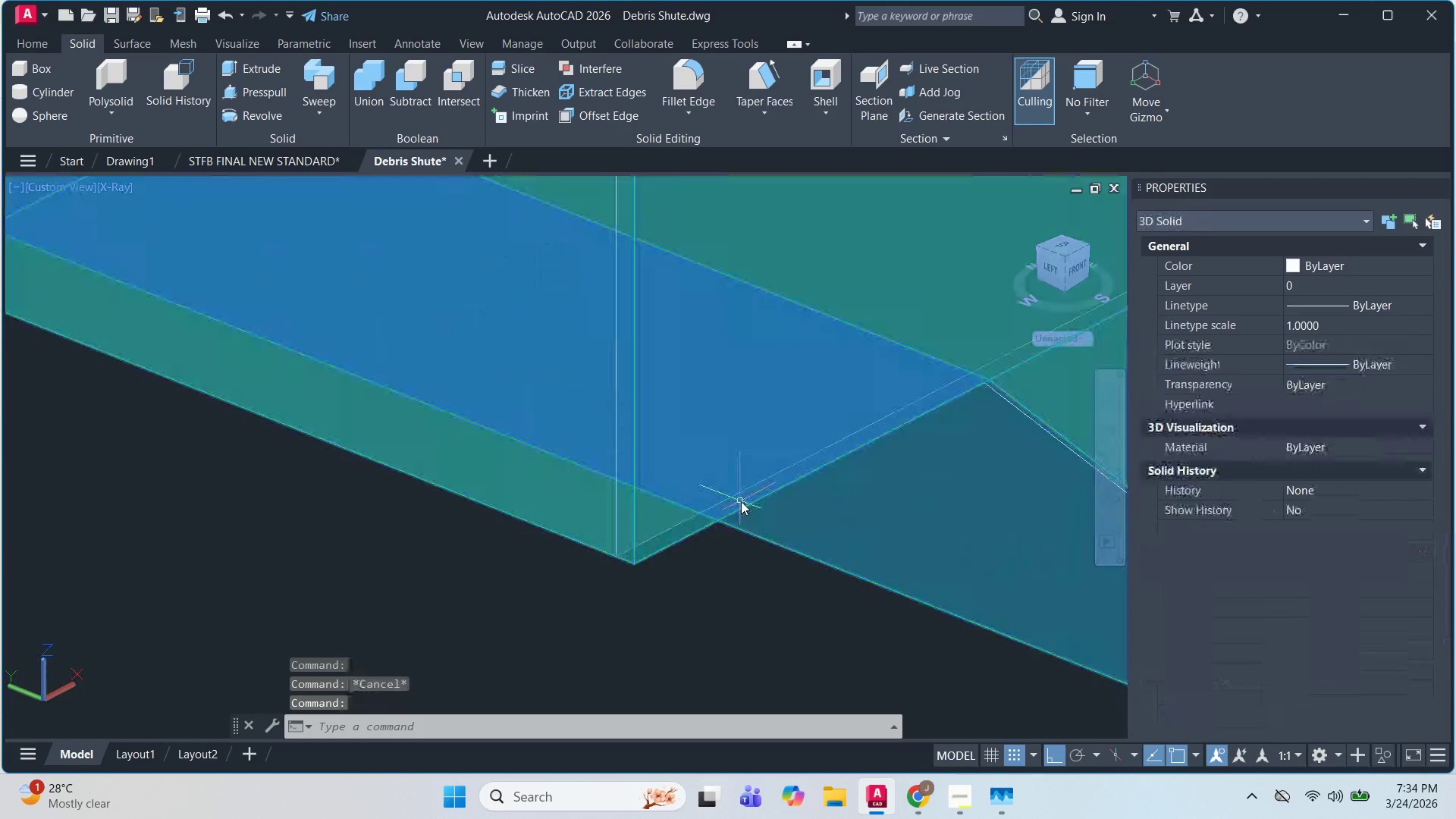 
key(Escape)
 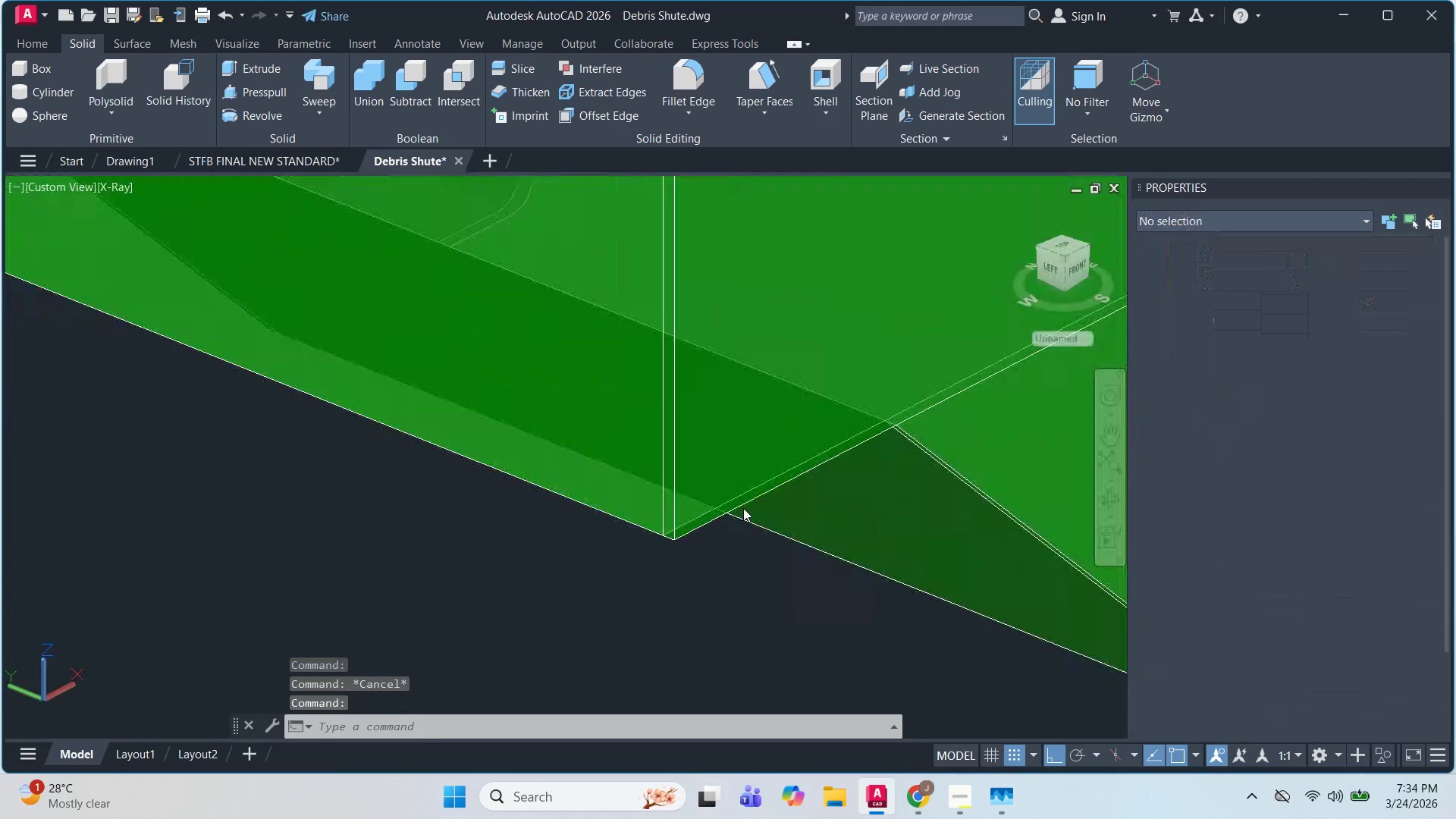 
double_click([664, 431])
 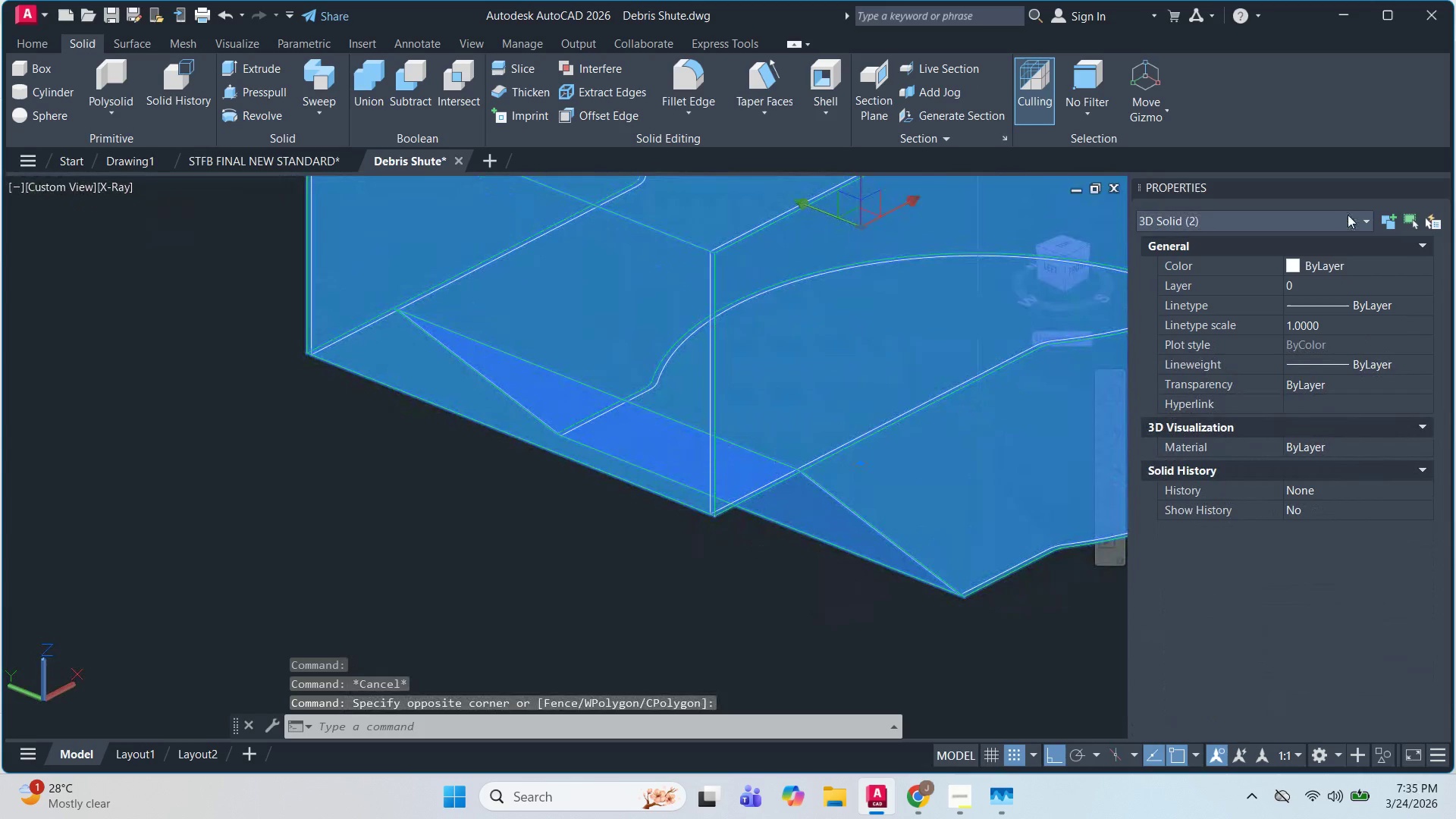 
scroll: coordinate [742, 505], scroll_direction: down, amount: 3.0
 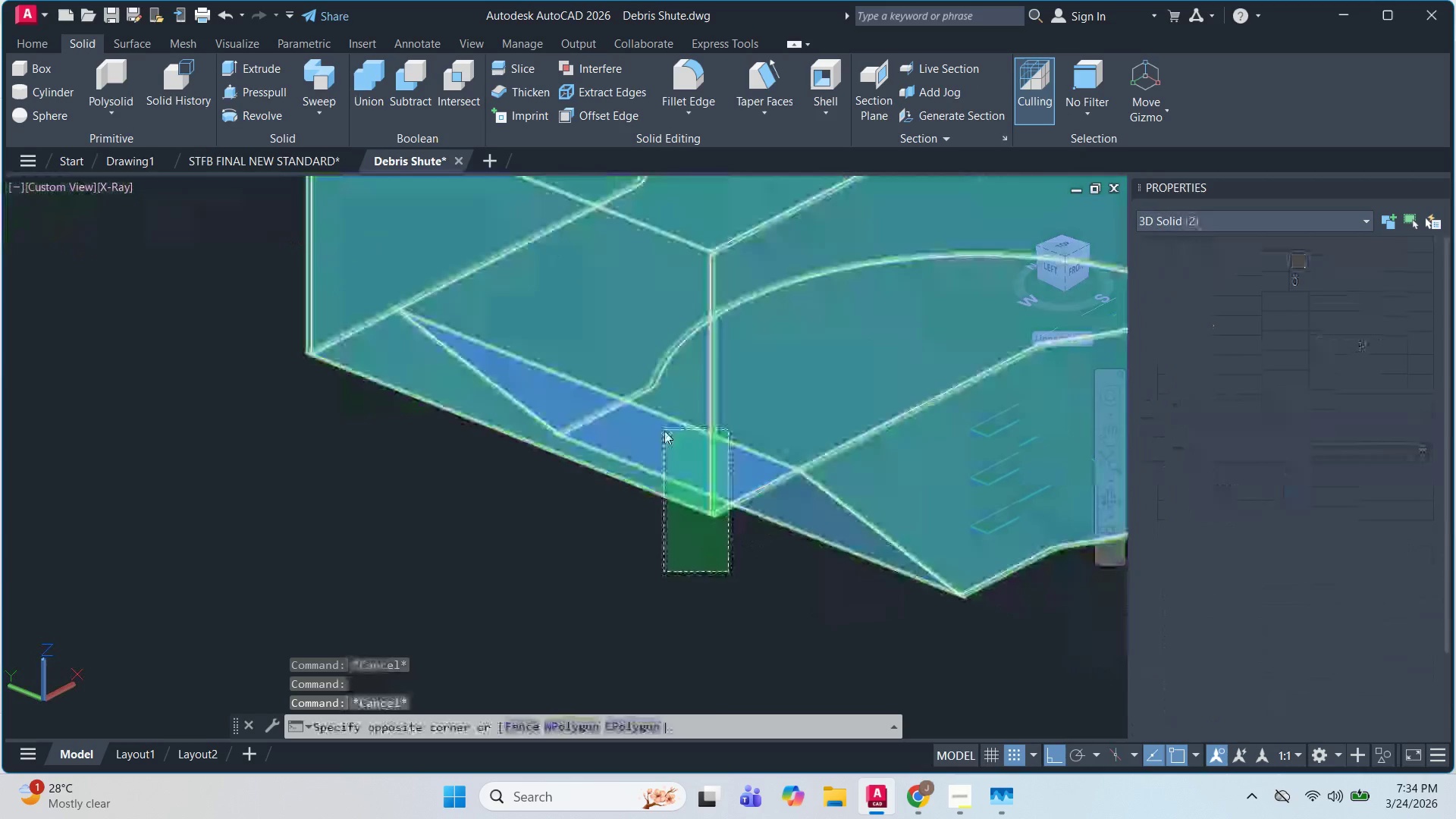 
left_click([1332, 216])
 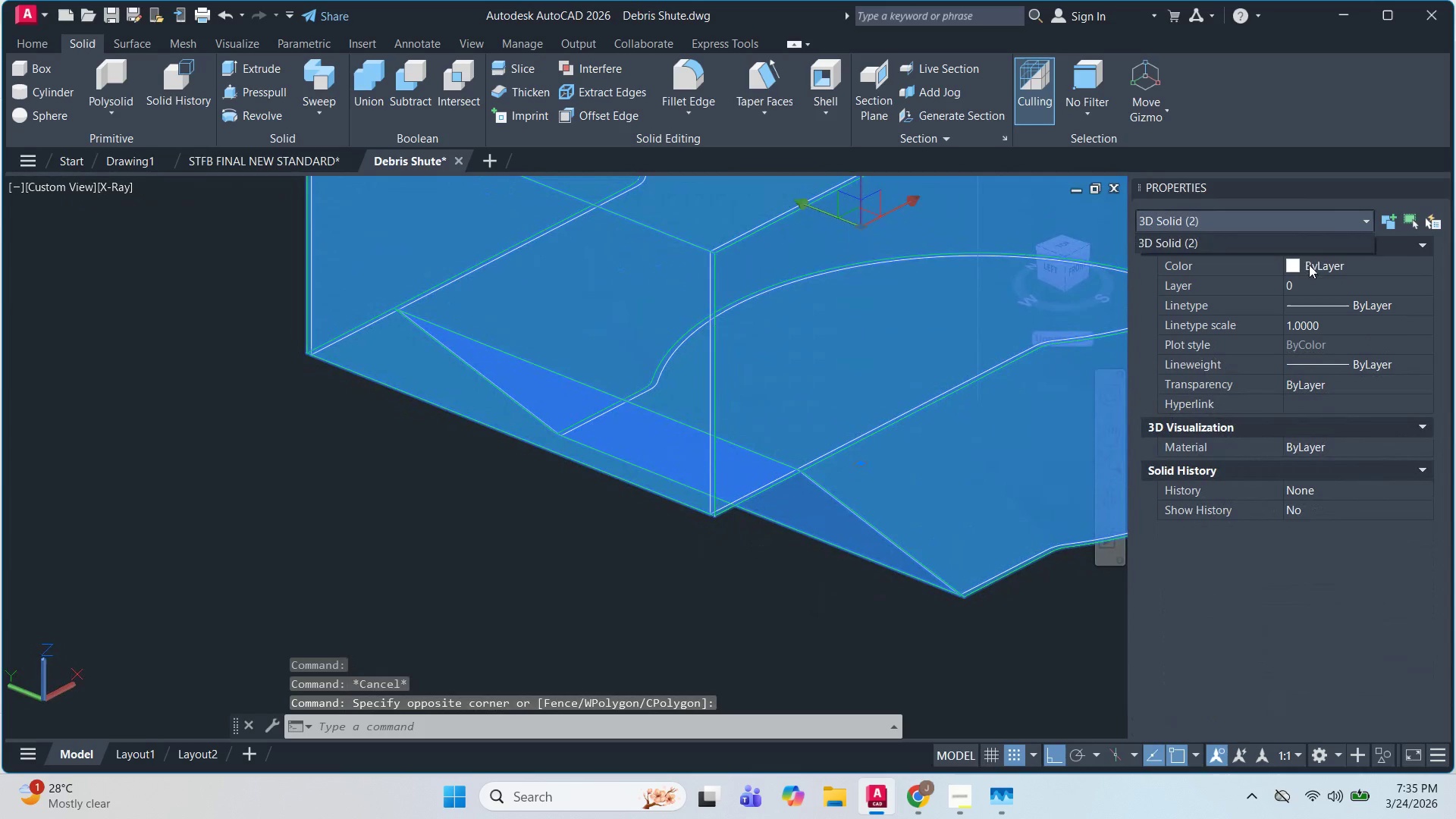 
left_click([1310, 270])
 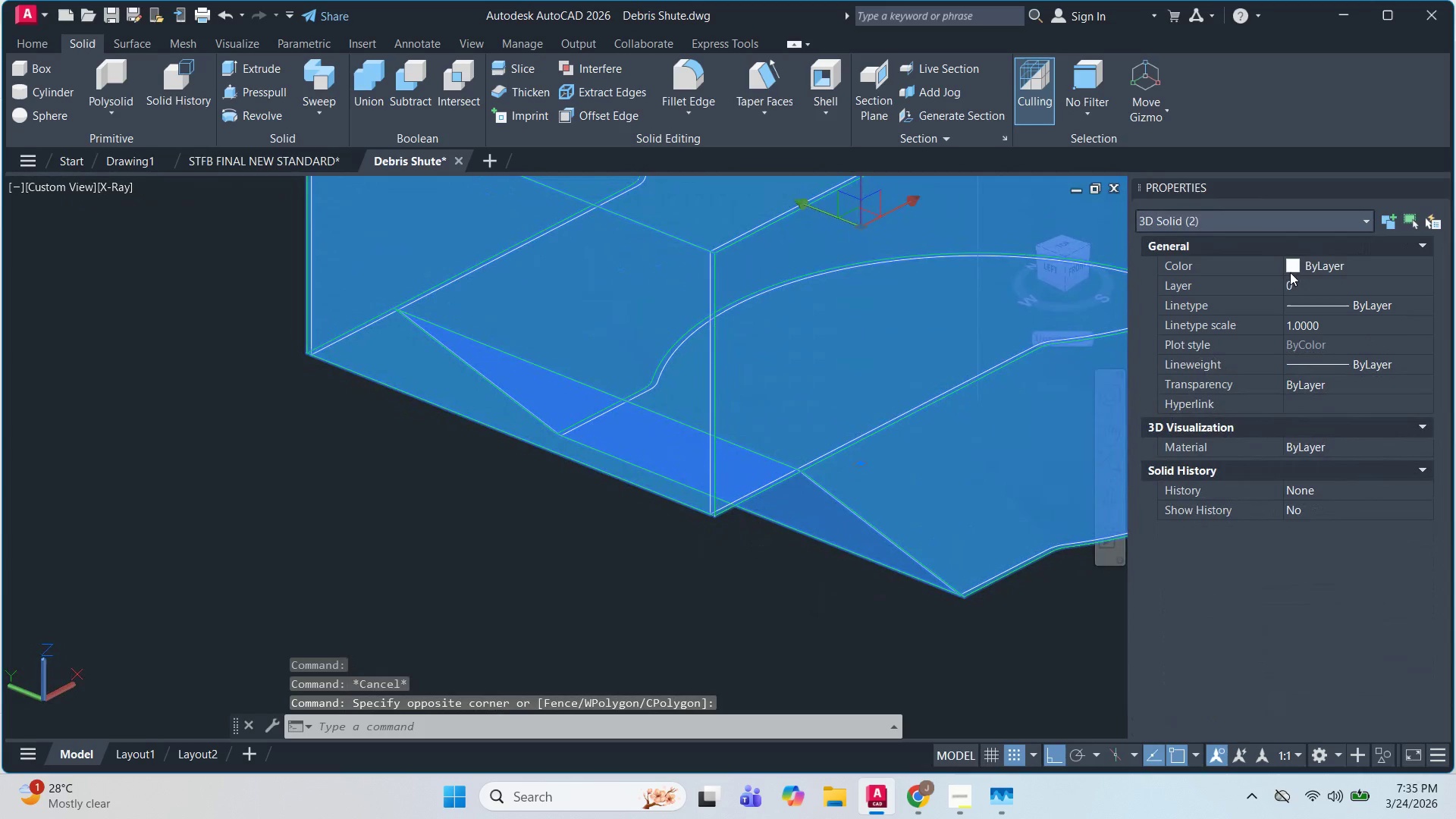 
key(Escape)
 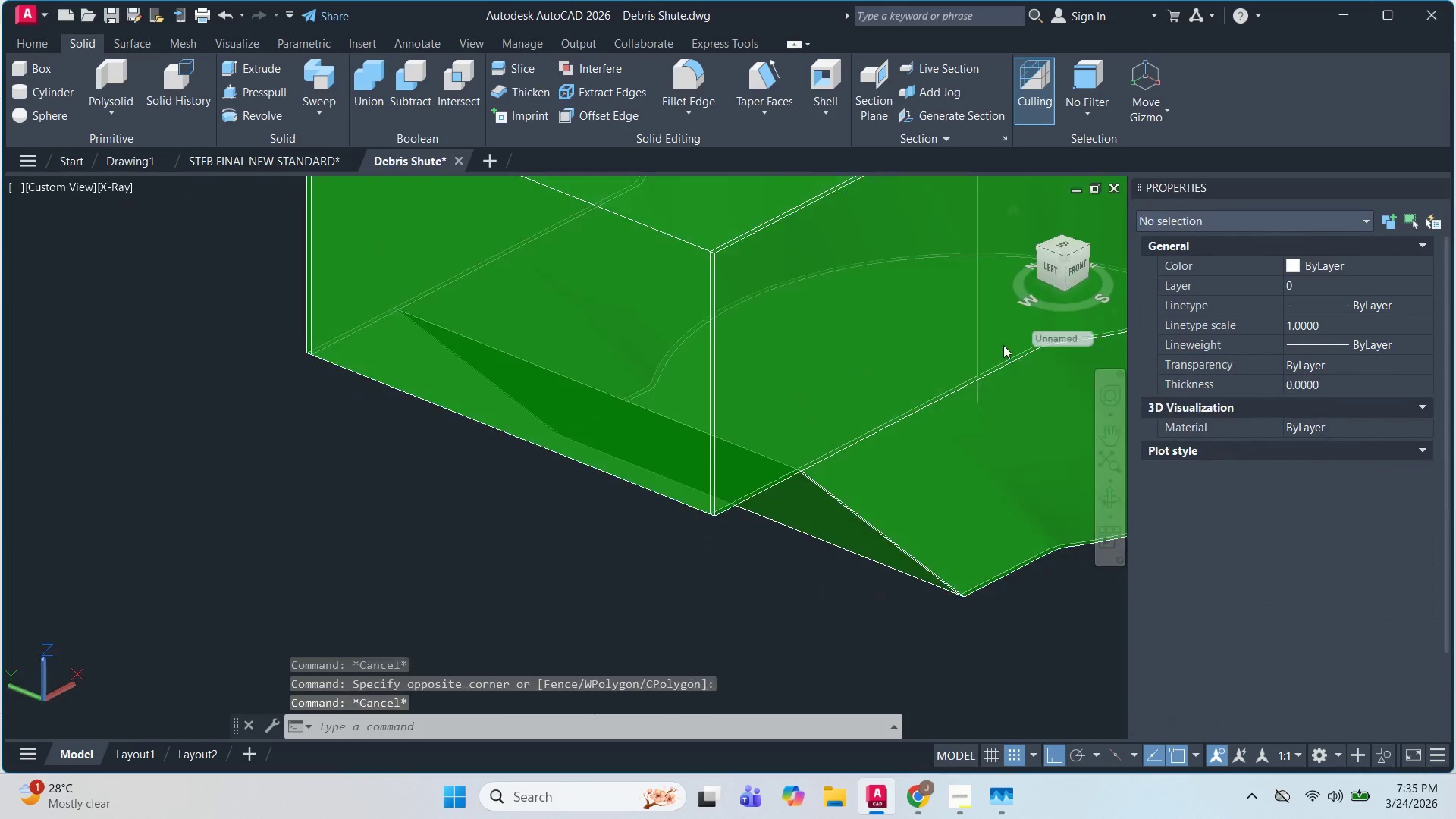 
key(Escape)
 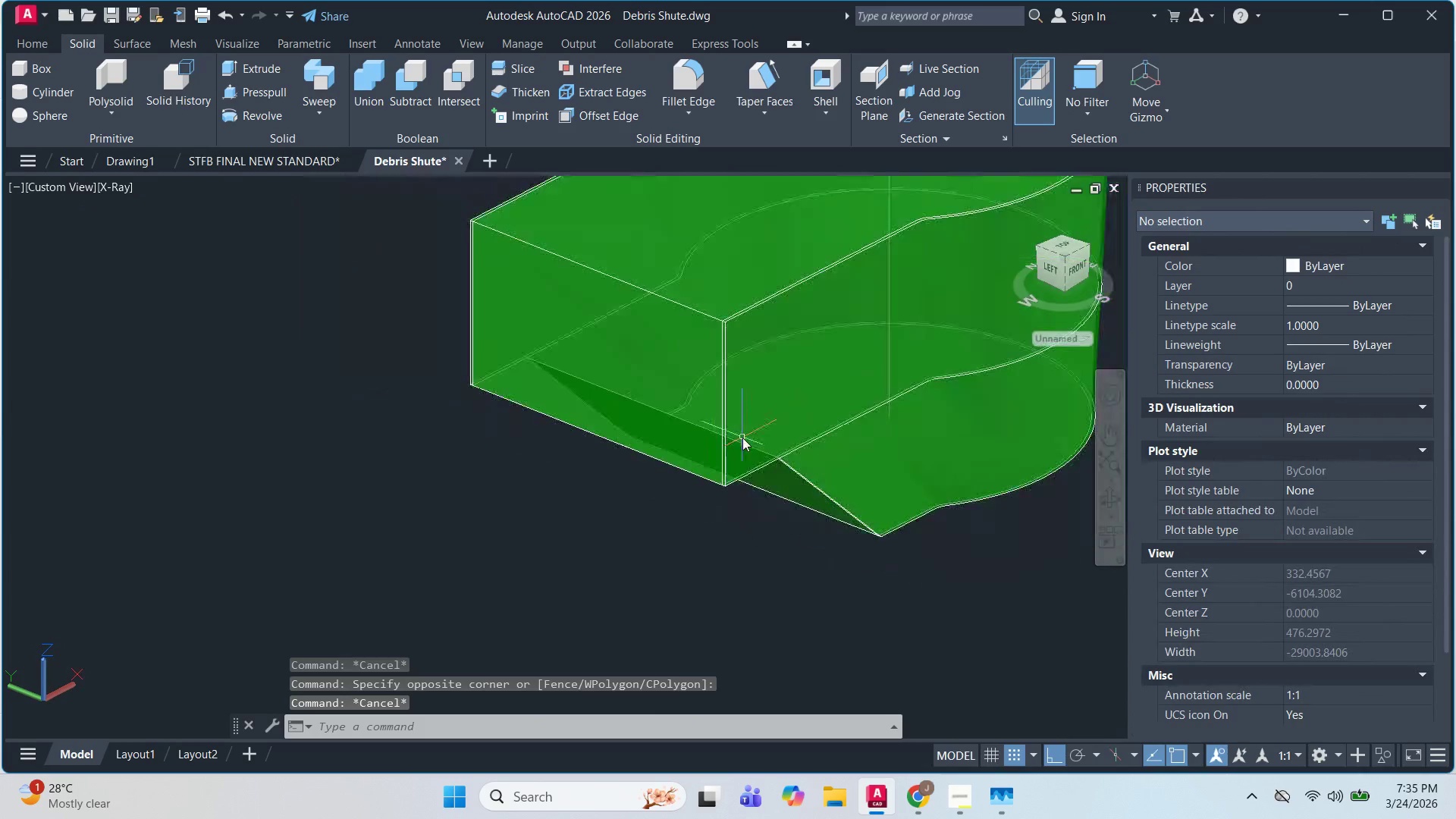 
scroll: coordinate [742, 438], scroll_direction: down, amount: 1.0
 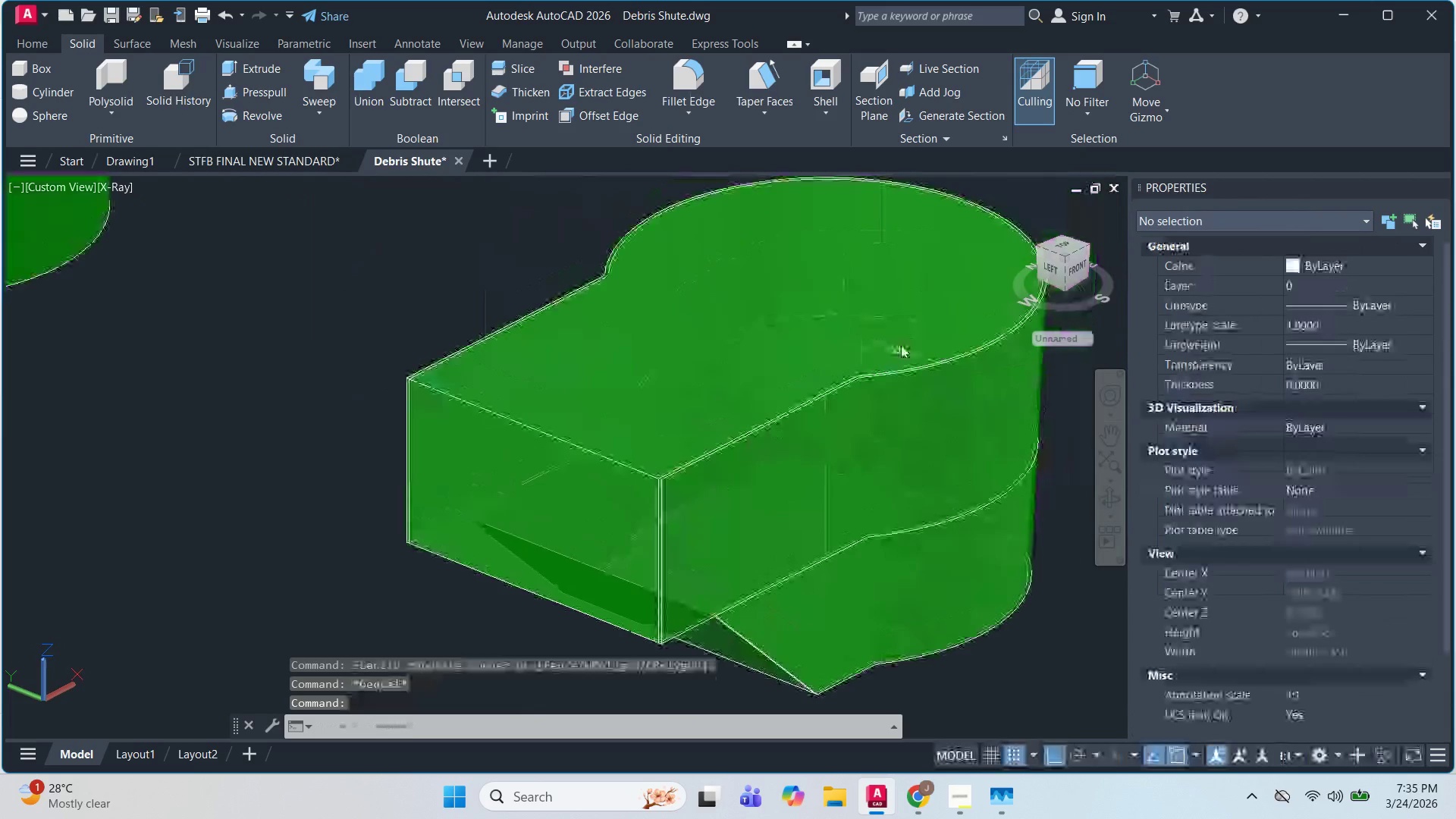 
left_click([937, 394])
 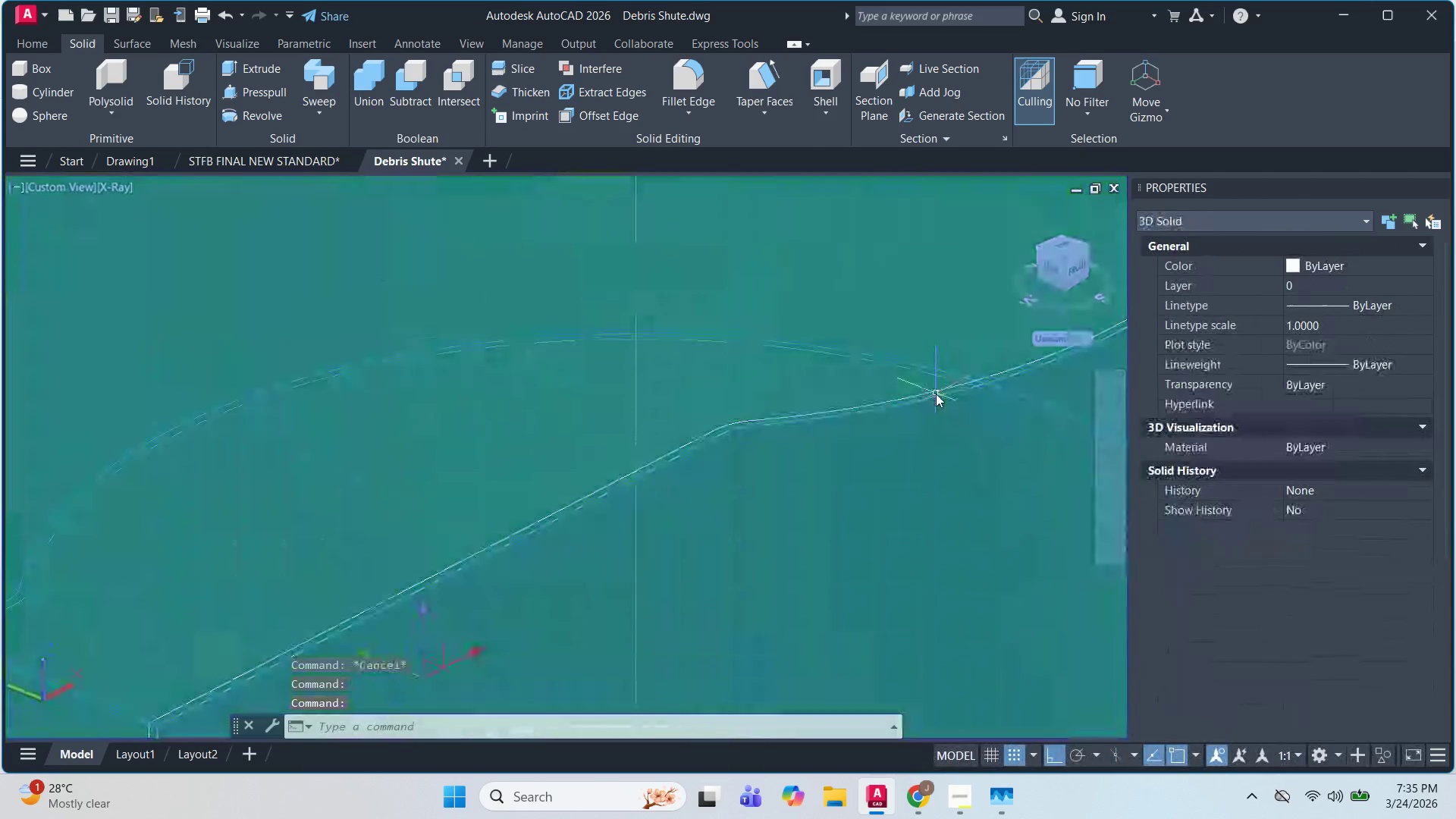 
scroll: coordinate [938, 375], scroll_direction: up, amount: 3.0
 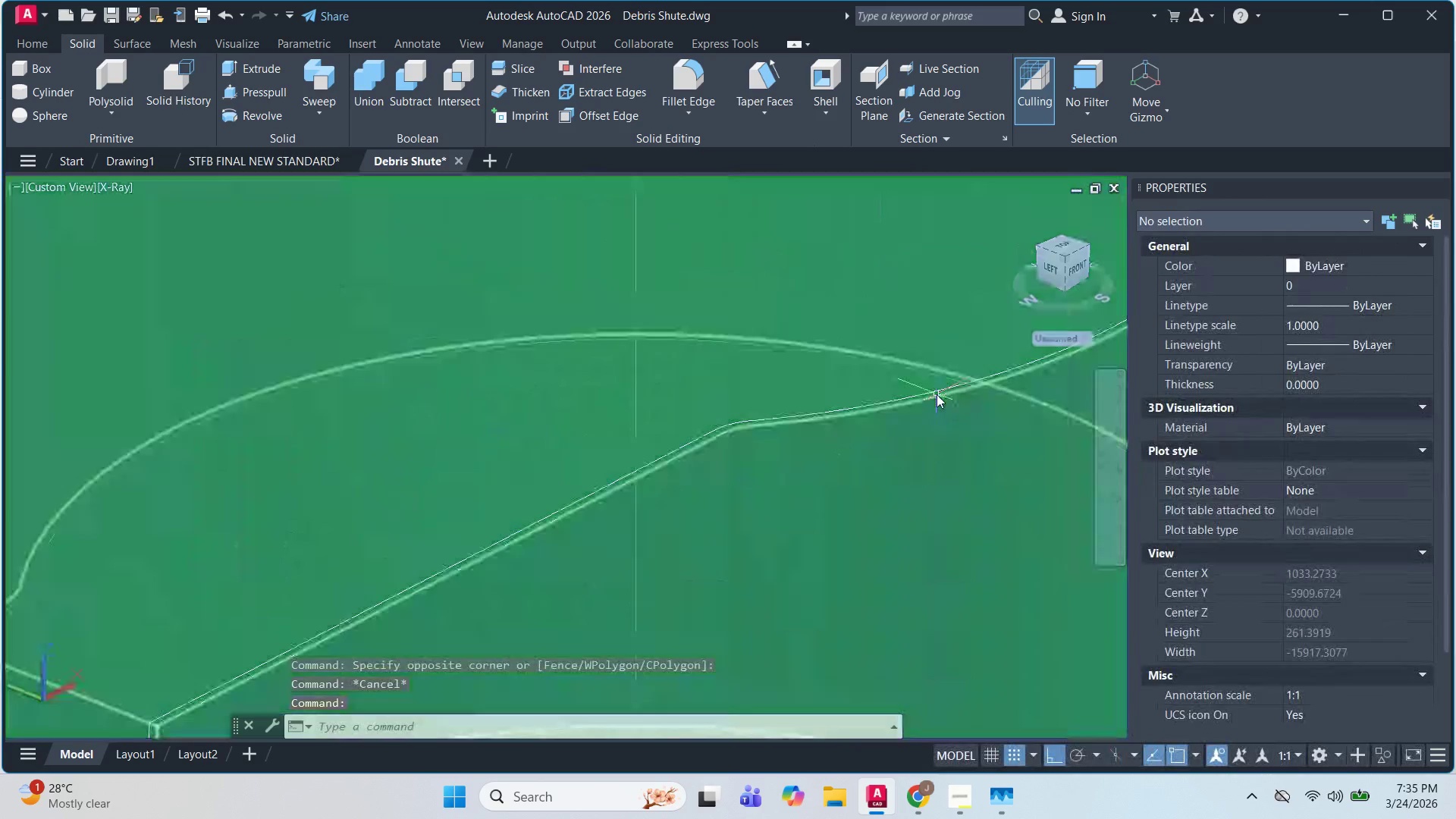 
key(Escape)
 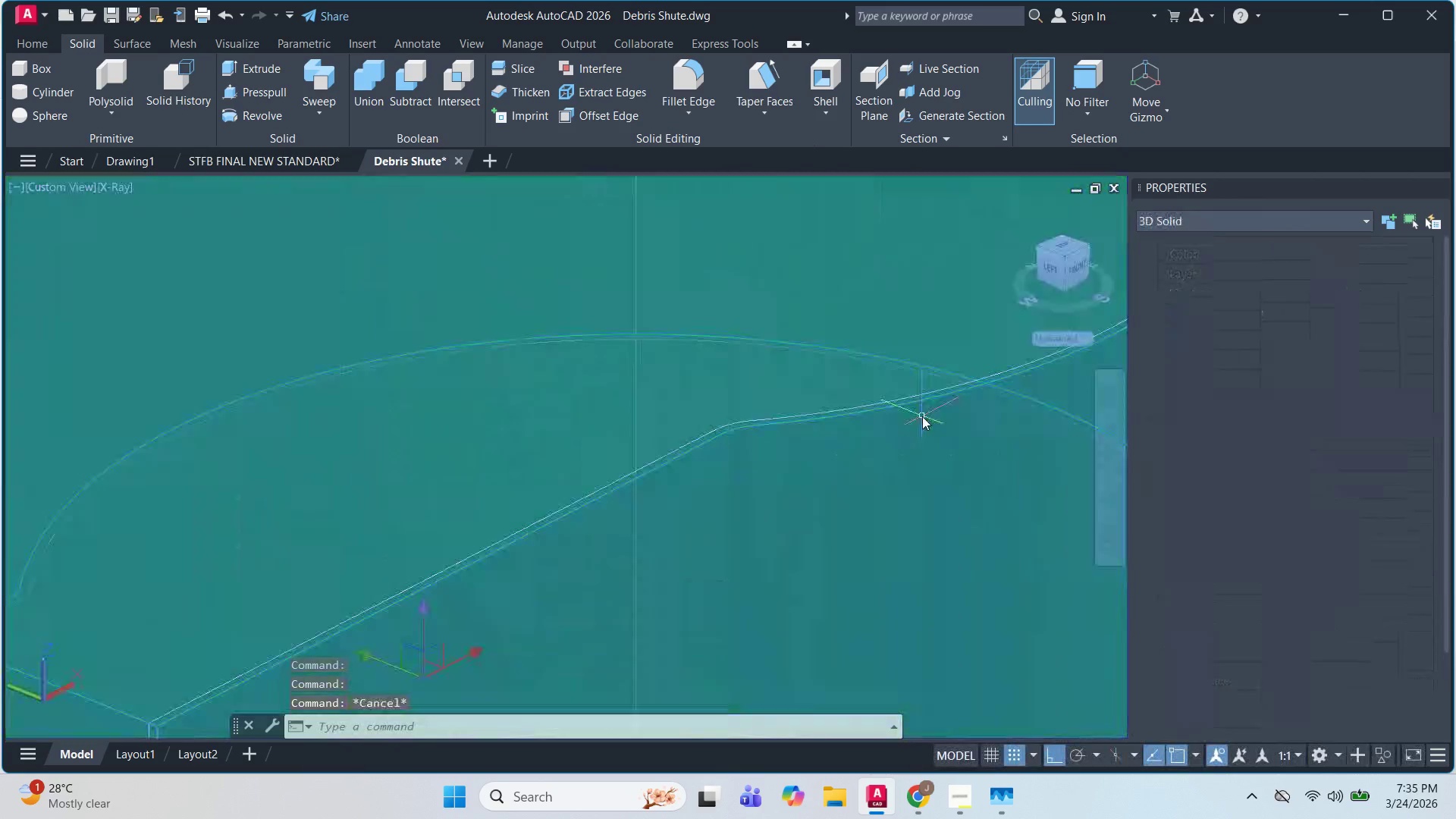 
left_click([922, 416])
 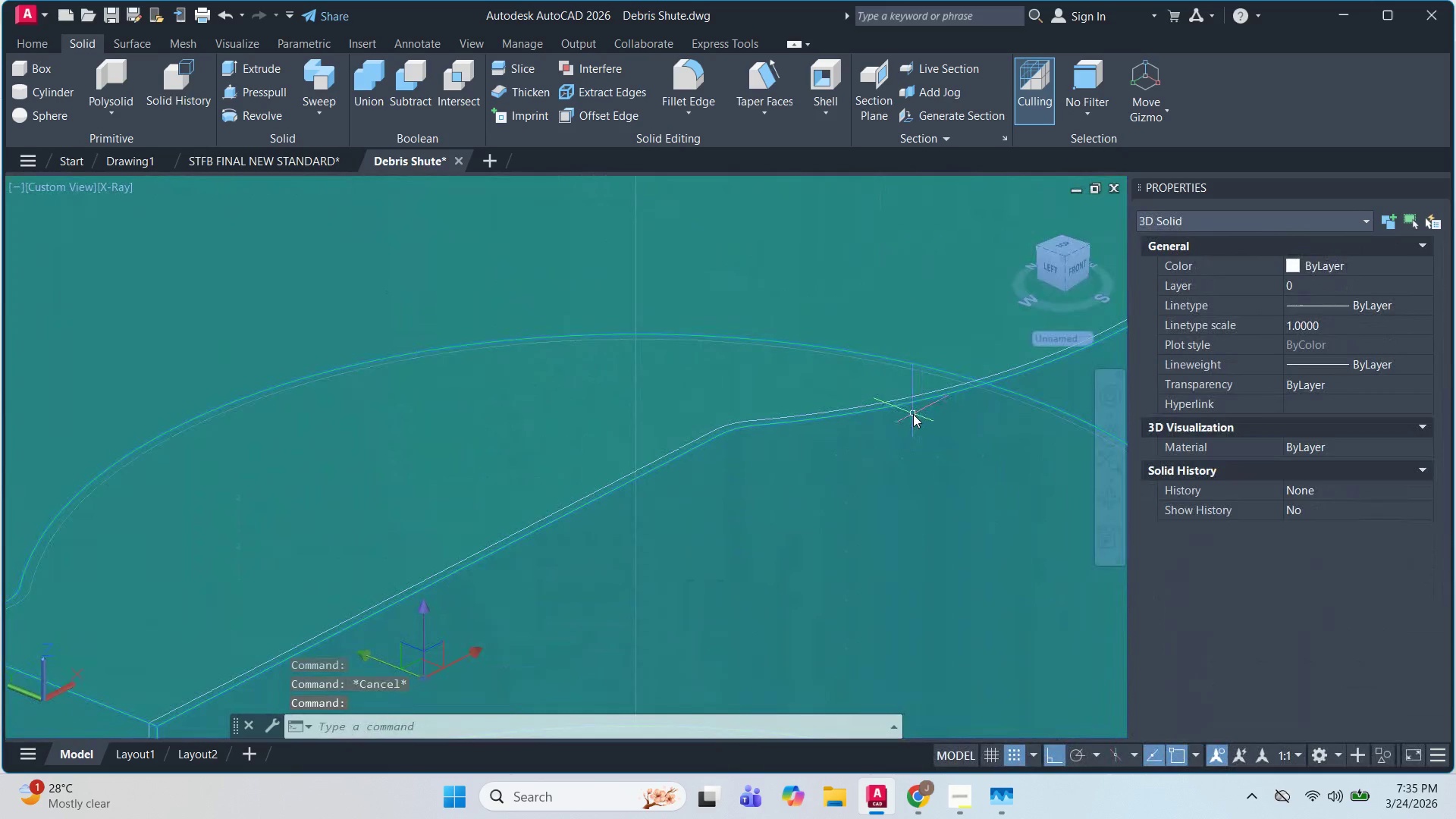 
key(Escape)
 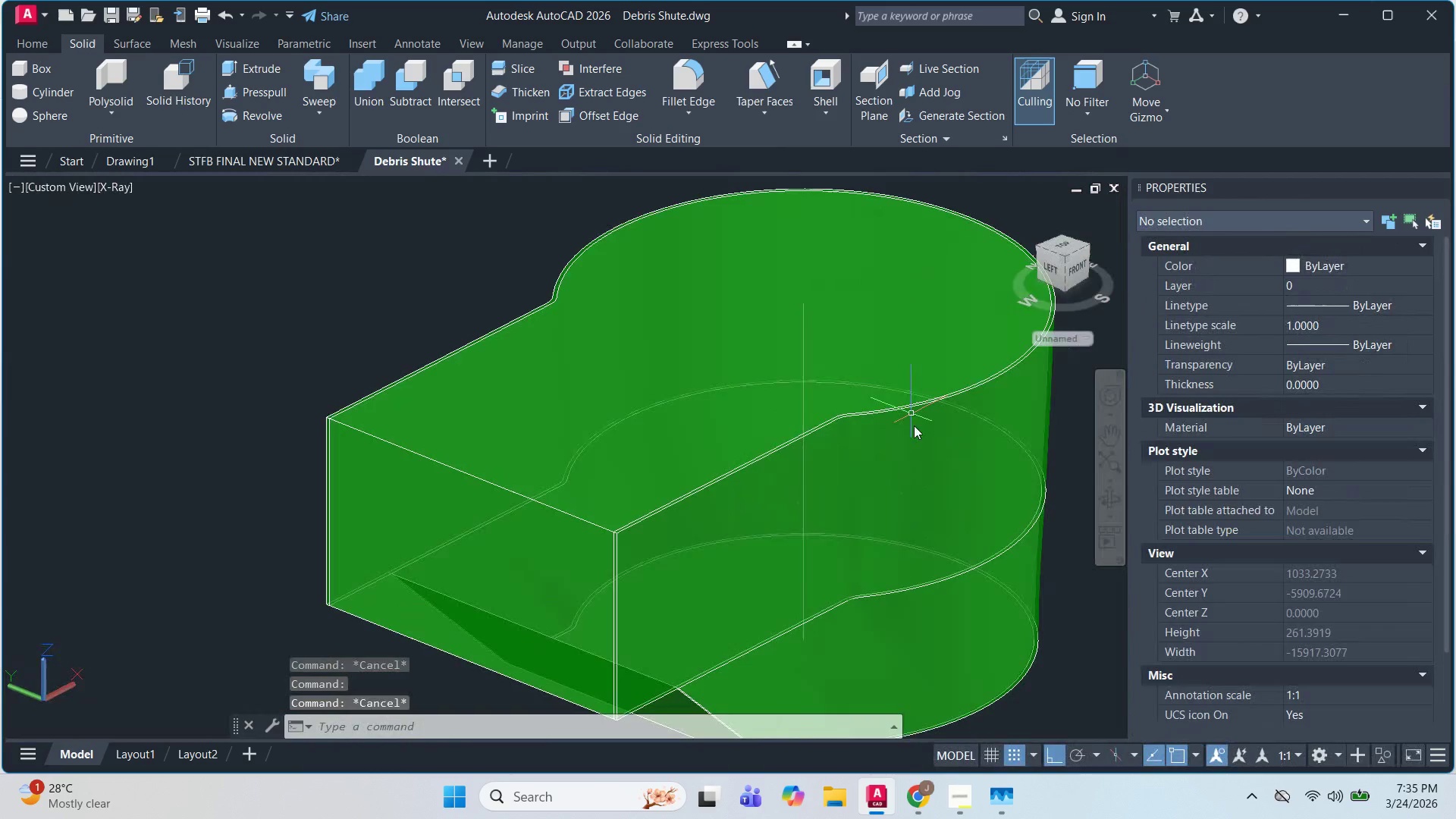 
scroll: coordinate [912, 410], scroll_direction: down, amount: 4.0
 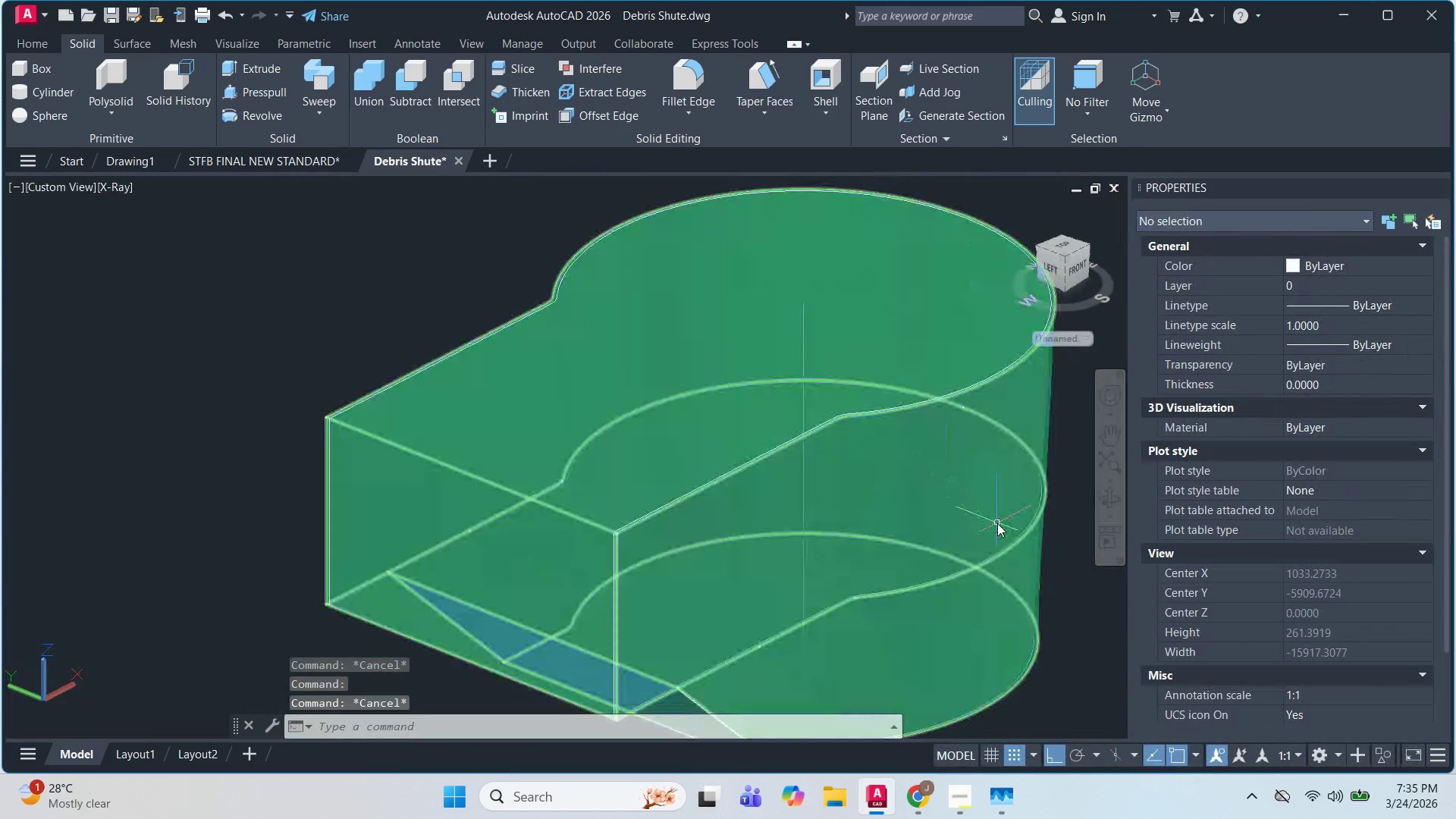 
scroll: coordinate [1034, 517], scroll_direction: up, amount: 2.0
 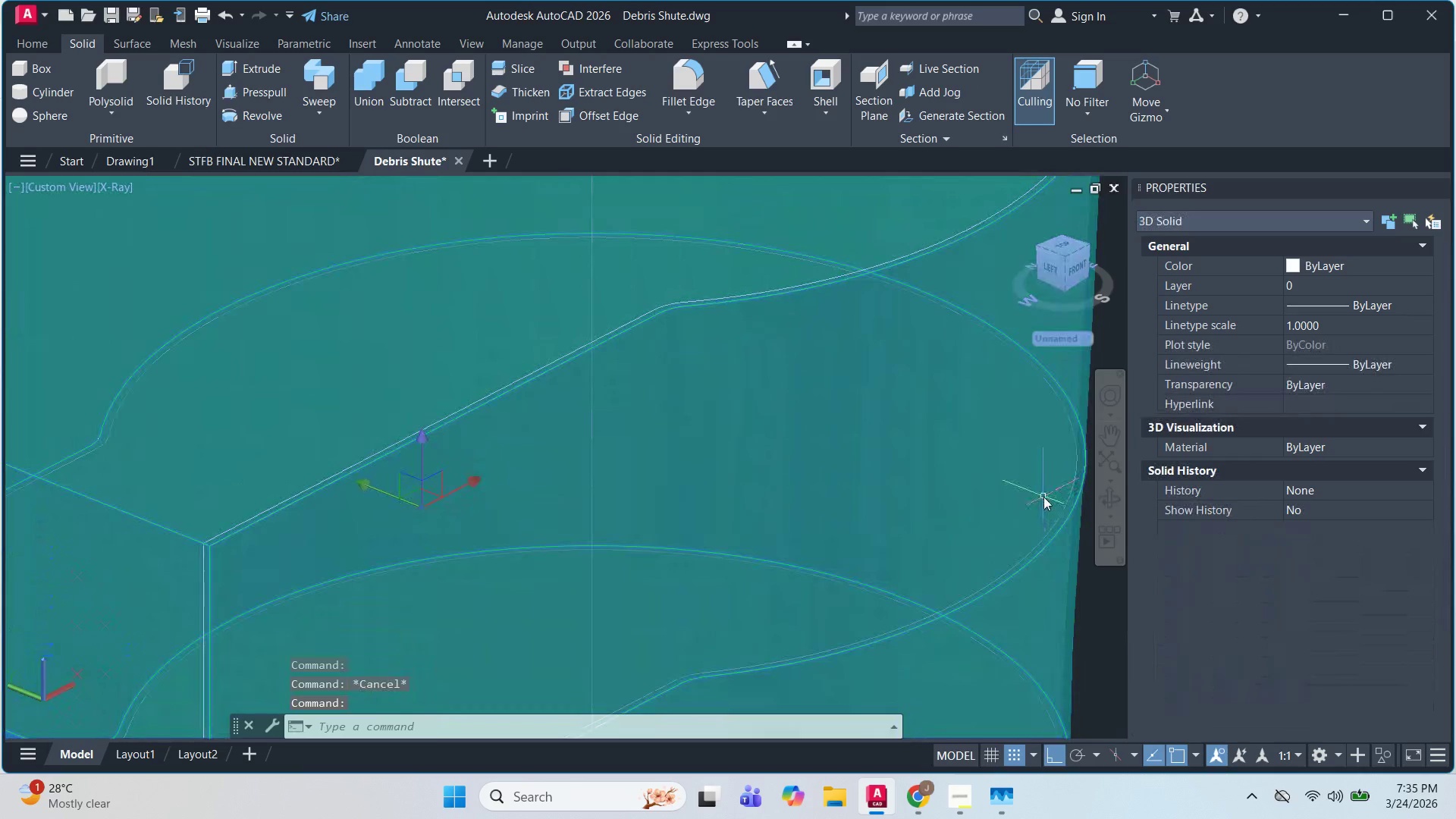 
key(Escape)
 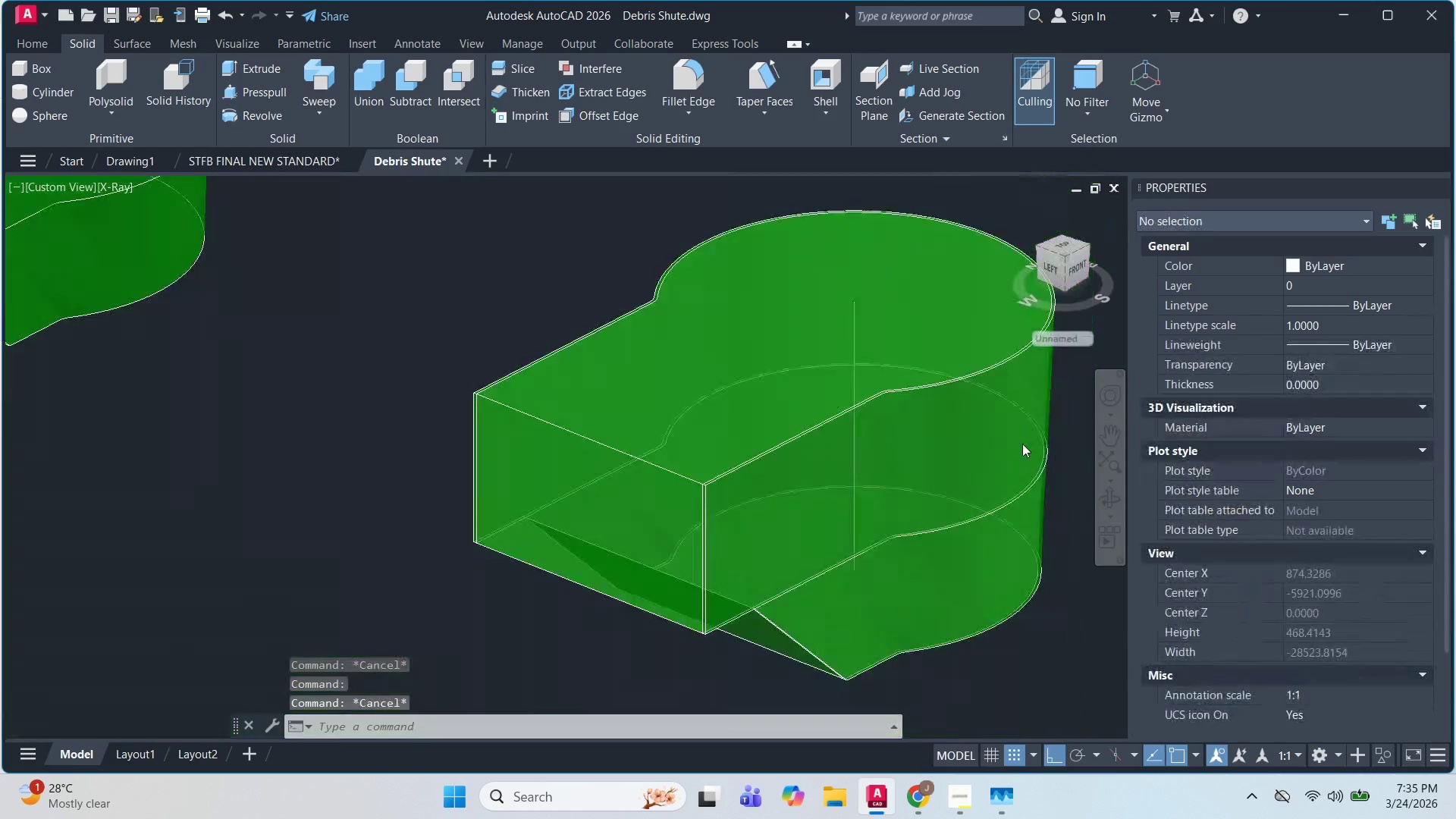 
scroll: coordinate [1023, 447], scroll_direction: down, amount: 2.0
 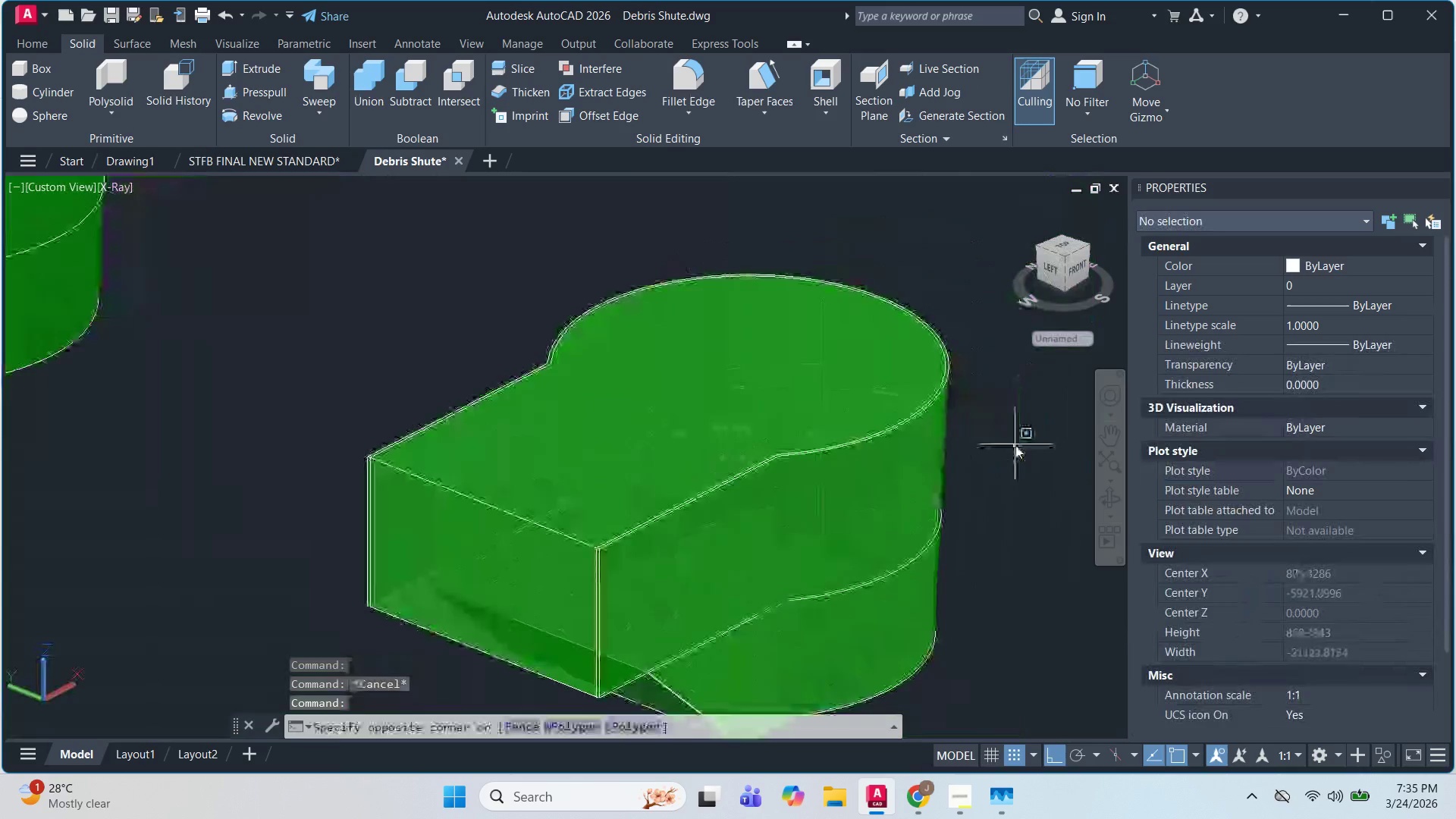 
double_click([816, 360])
 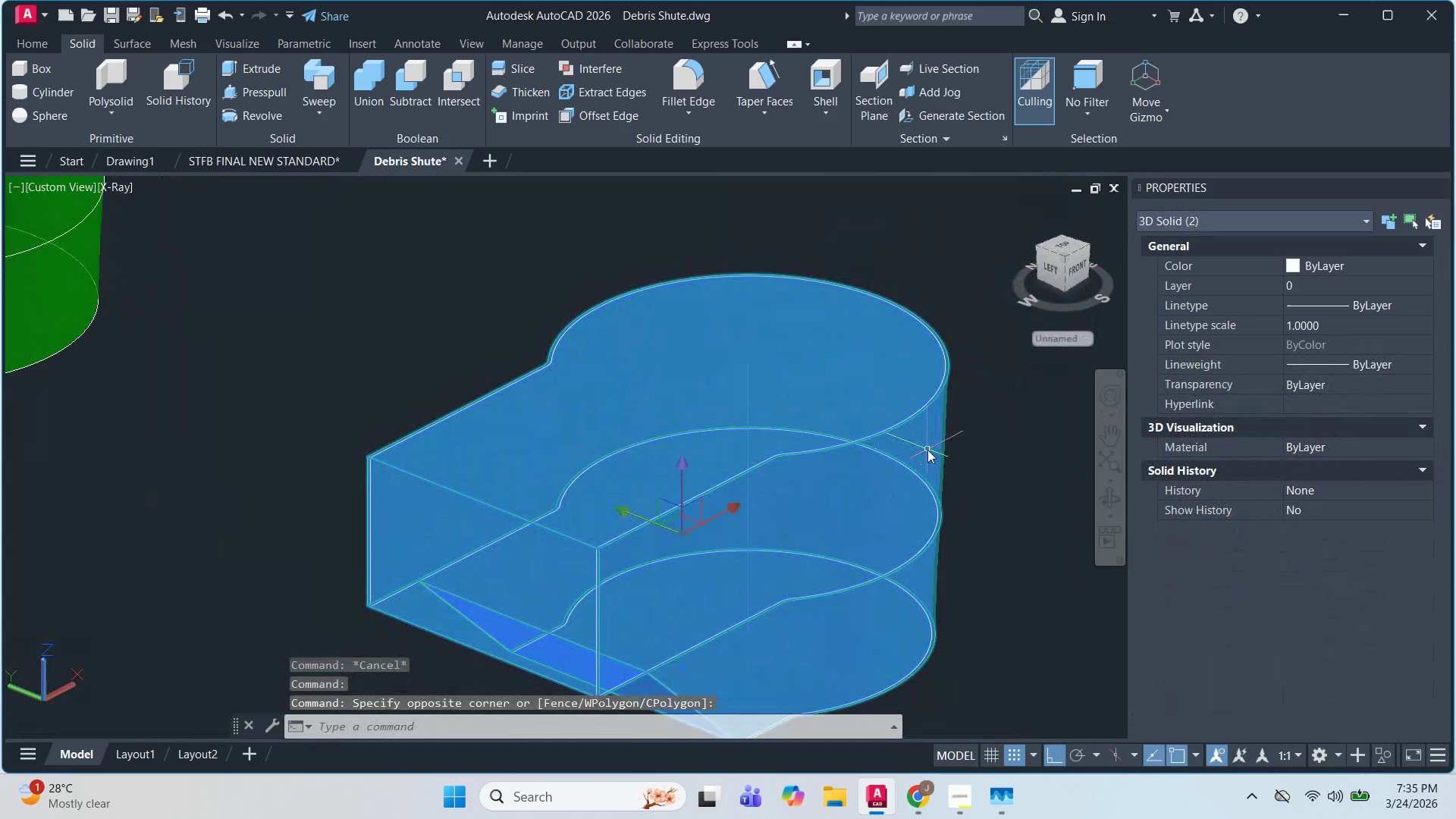 
key(Escape)
 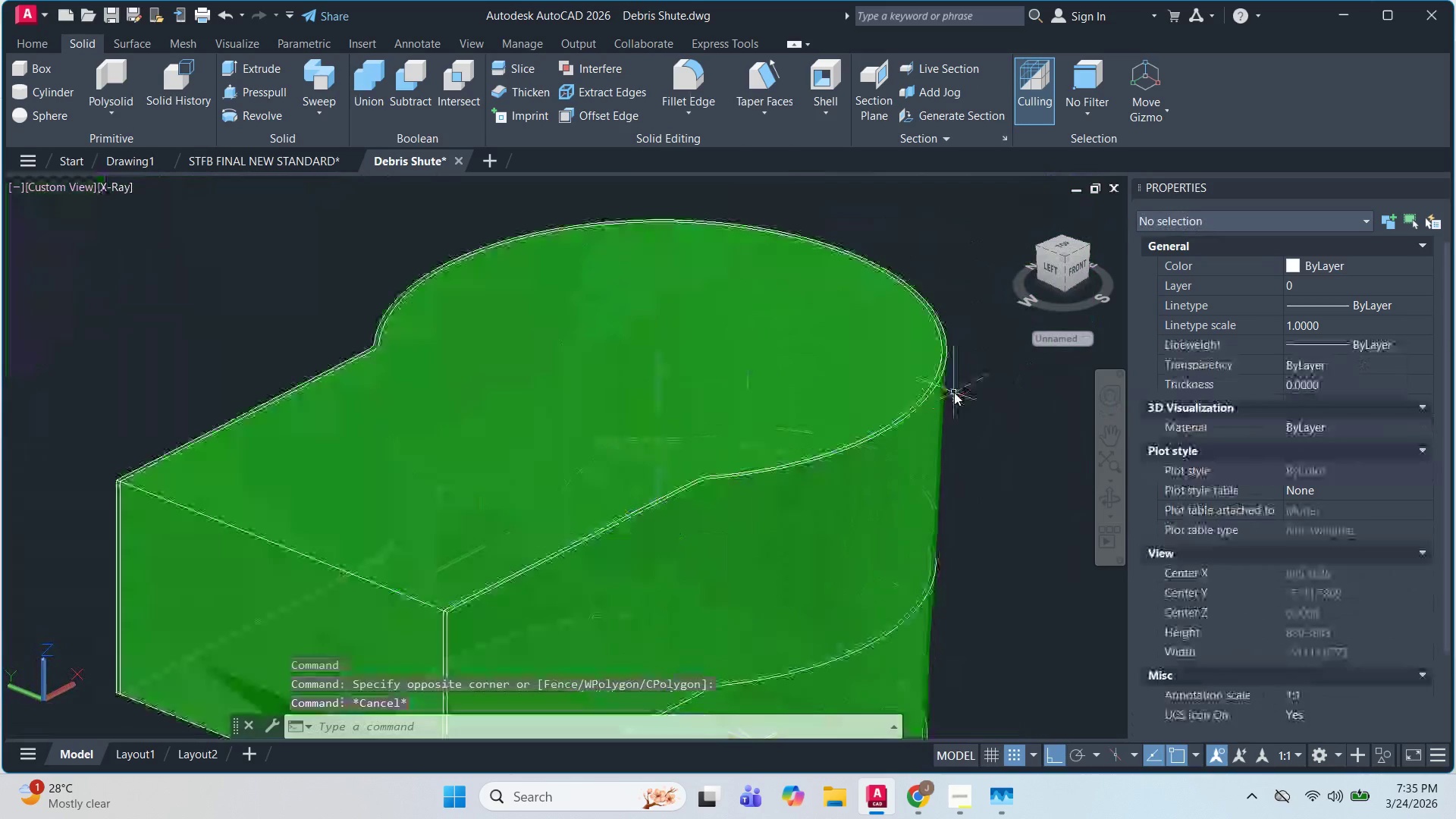 
key(Escape)
 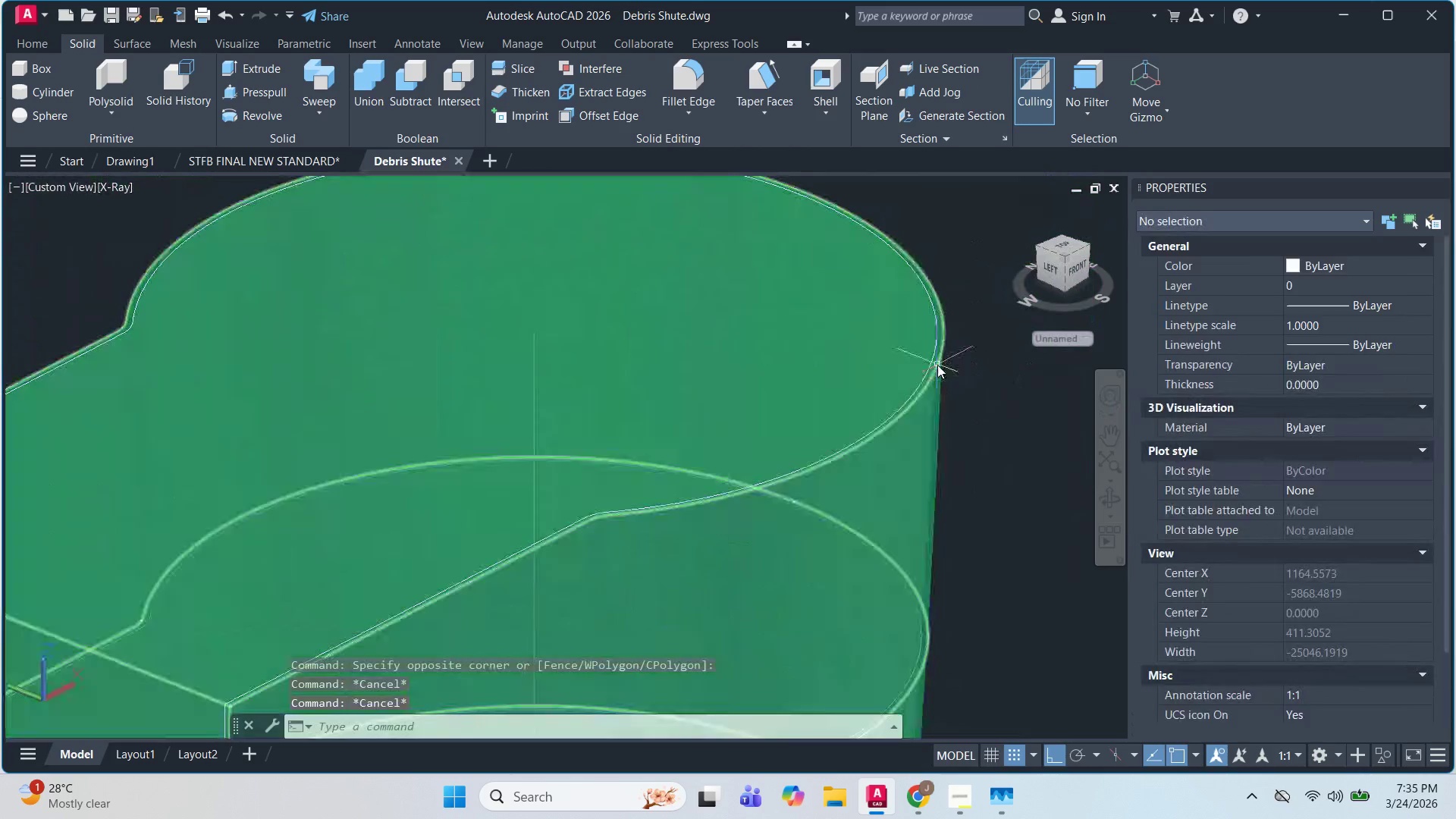 
scroll: coordinate [954, 393], scroll_direction: up, amount: 2.0
 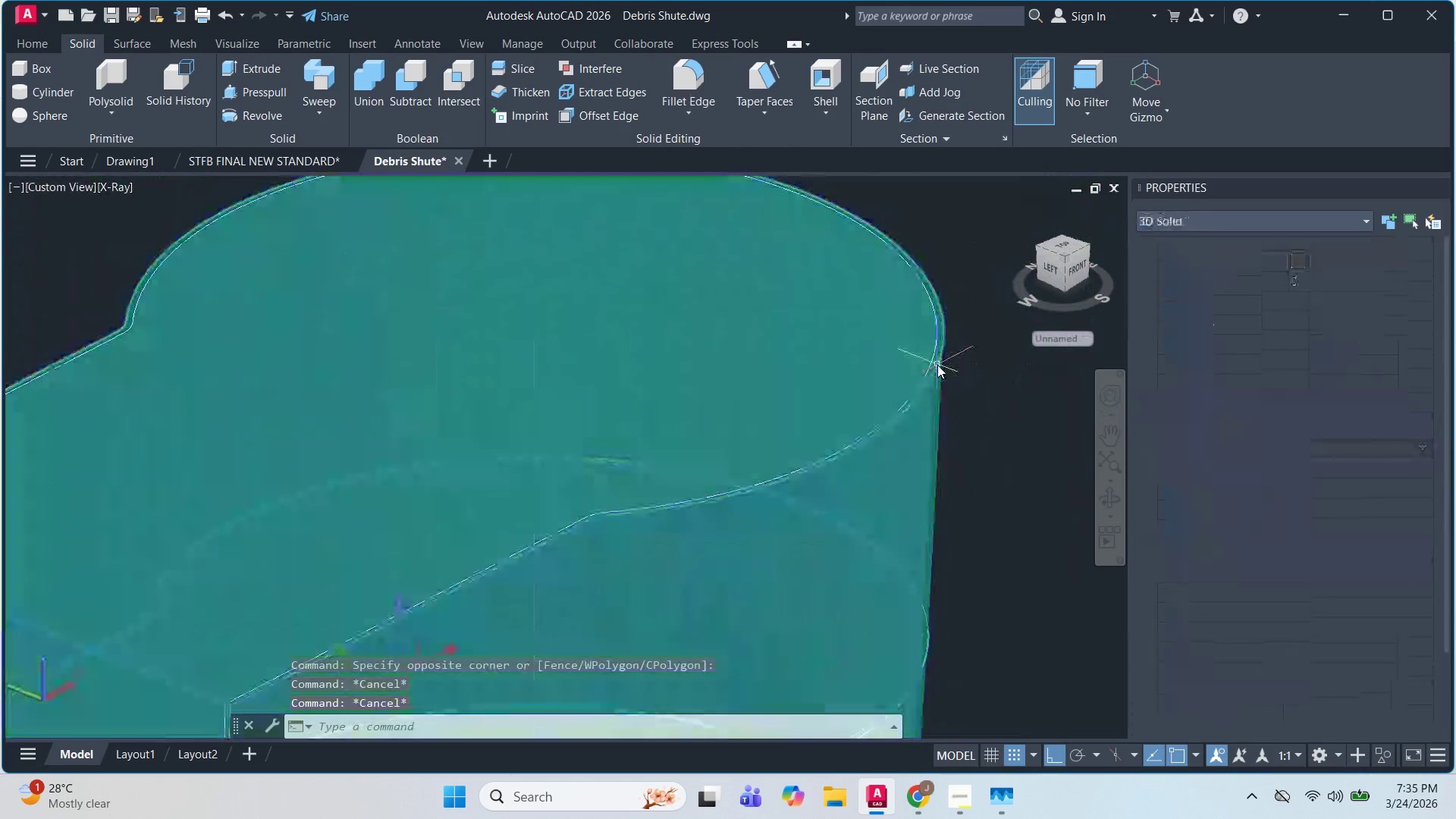 
left_click([937, 365])
 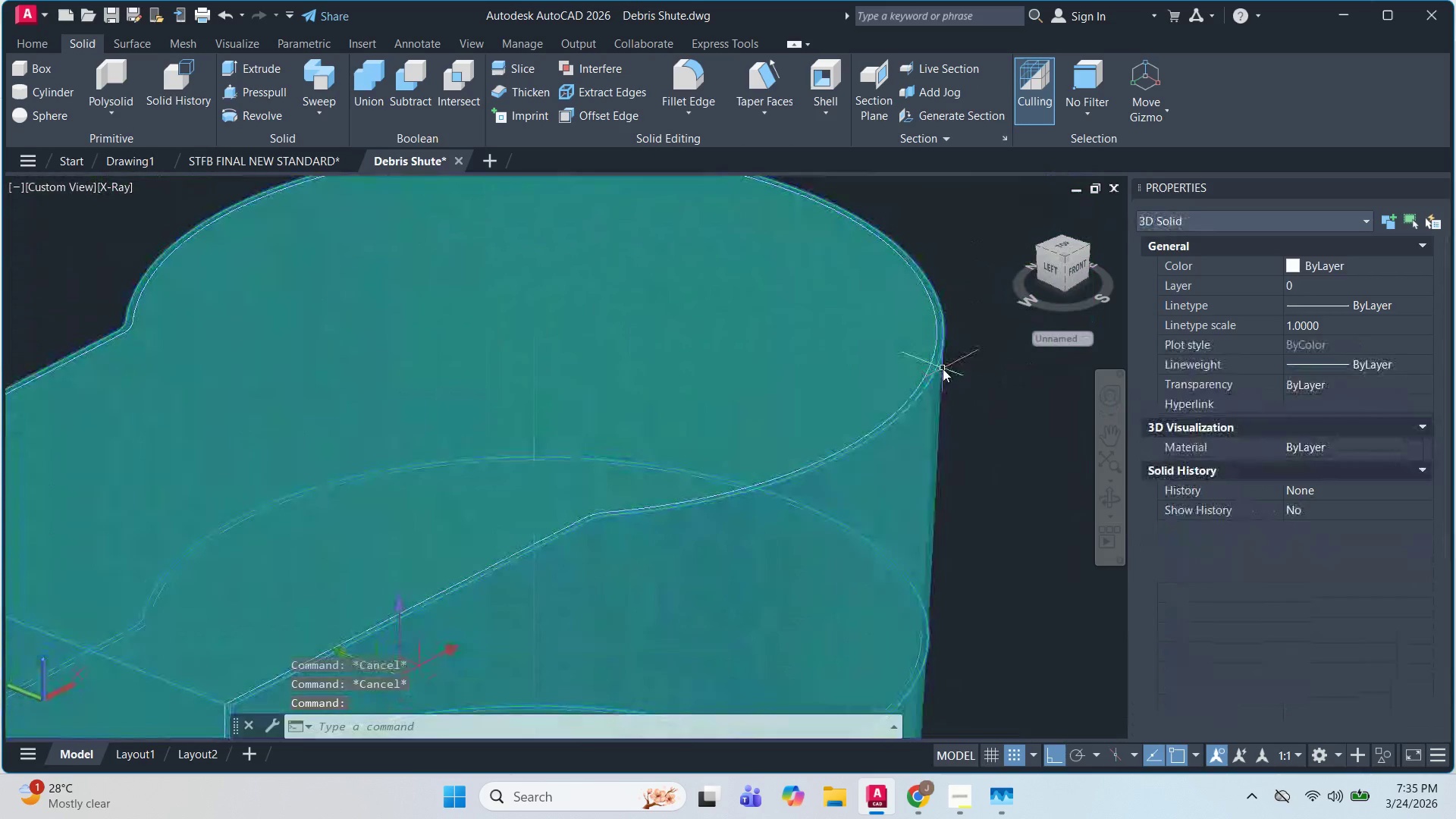 
key(Escape)
 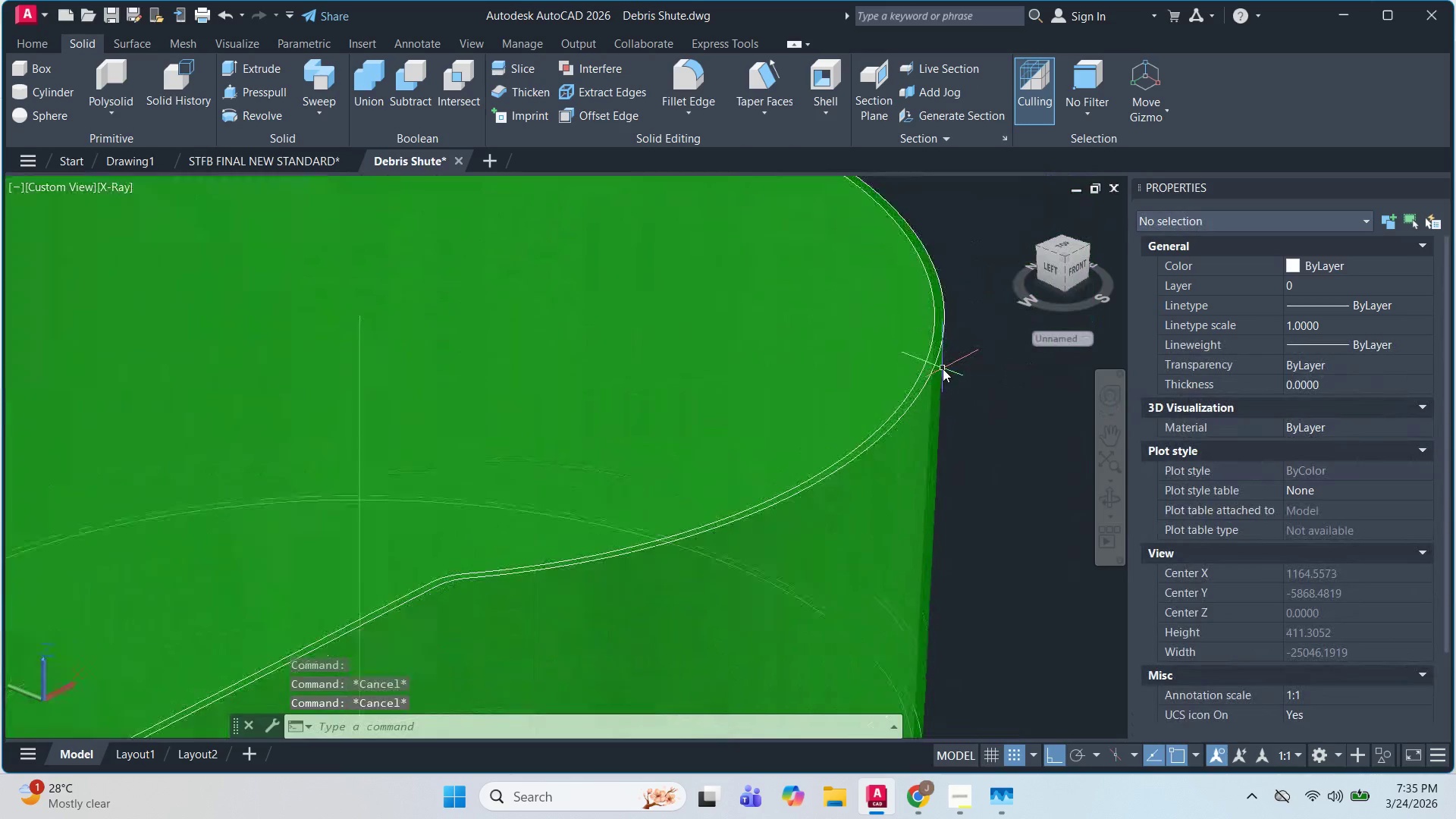 
key(Escape)
 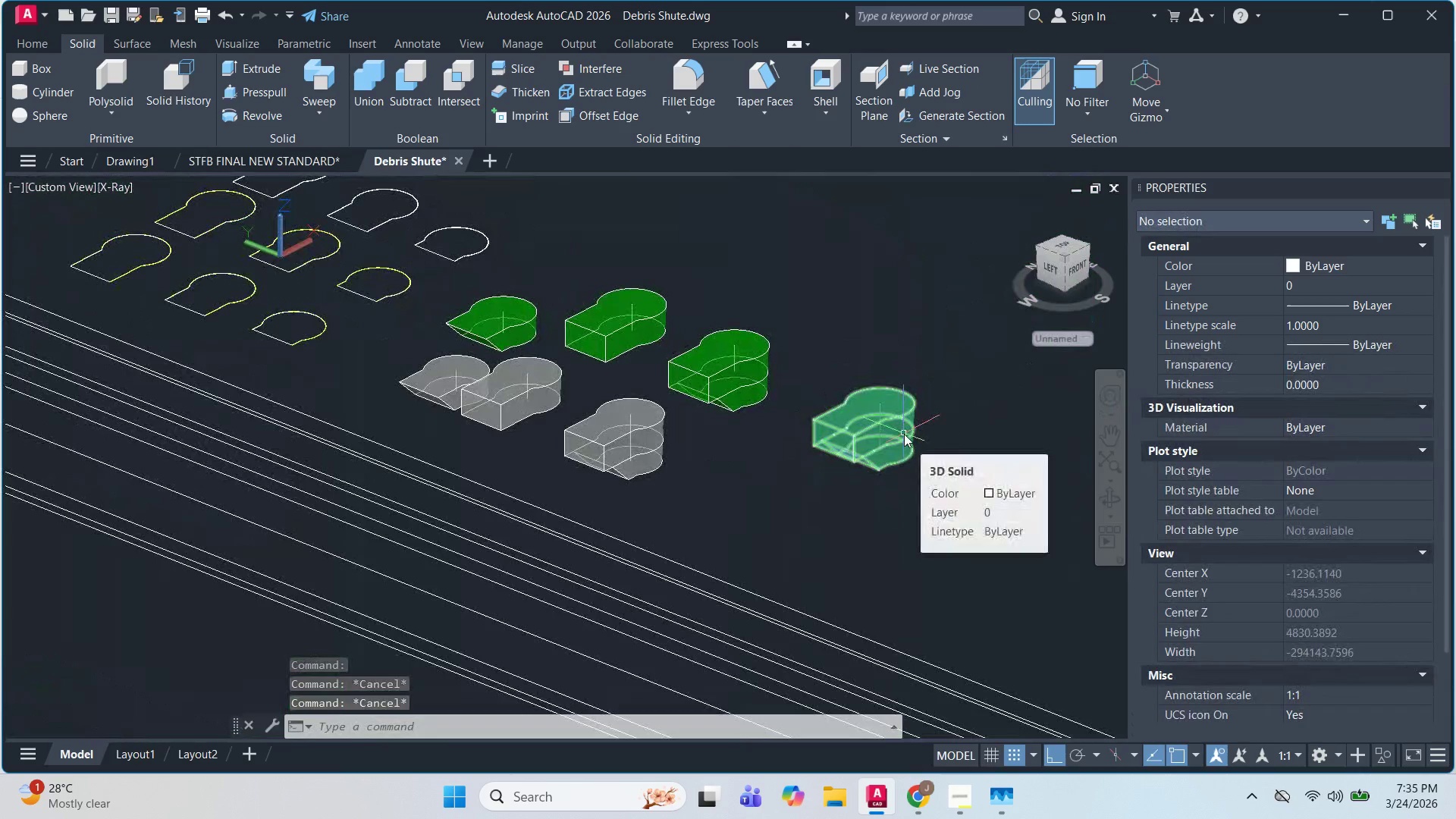 
scroll: coordinate [898, 431], scroll_direction: down, amount: 5.0
 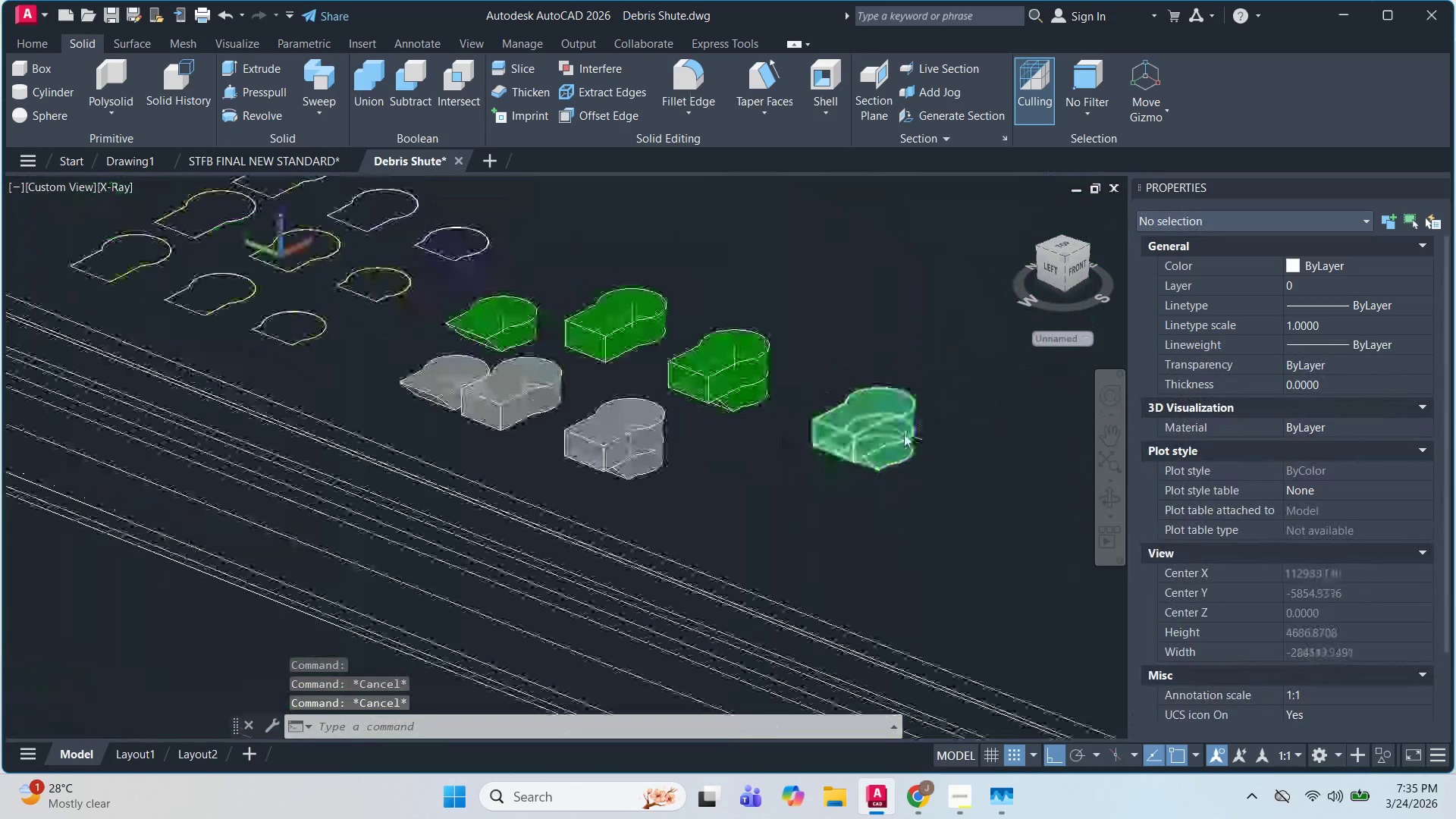 
scroll: coordinate [763, 575], scroll_direction: up, amount: 11.0
 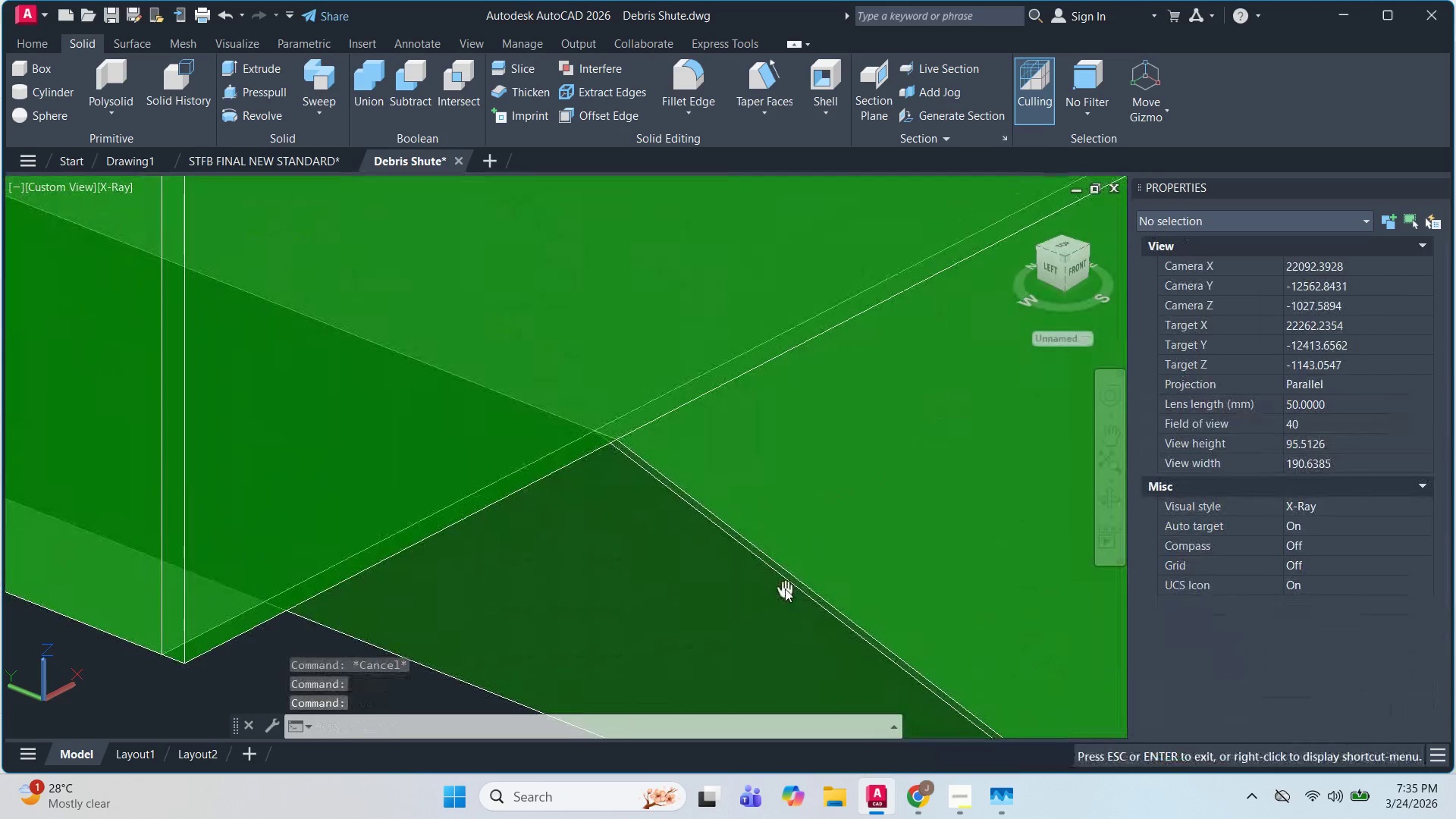 
scroll: coordinate [783, 588], scroll_direction: down, amount: 3.0
 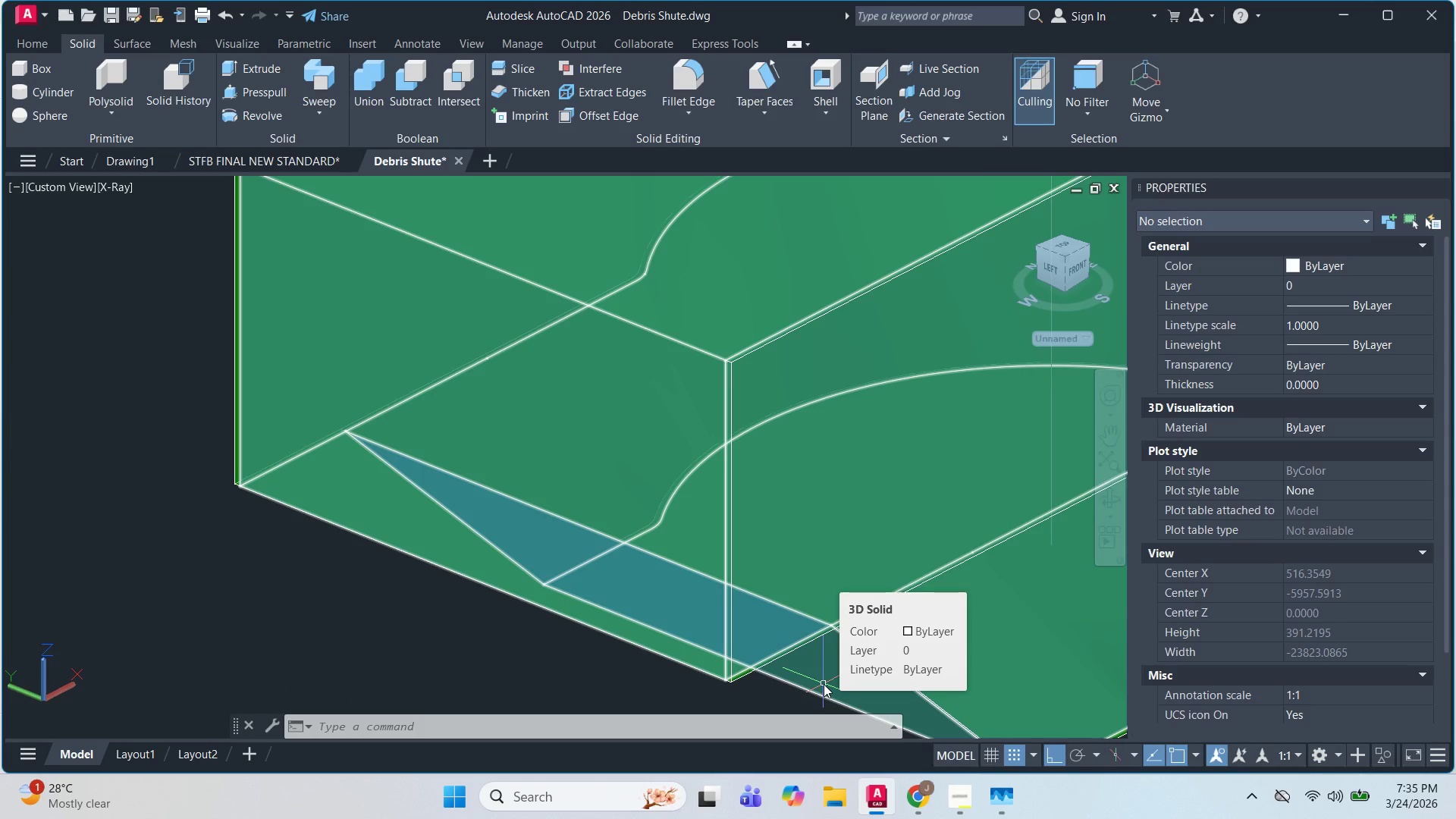 
wait(12.15)
 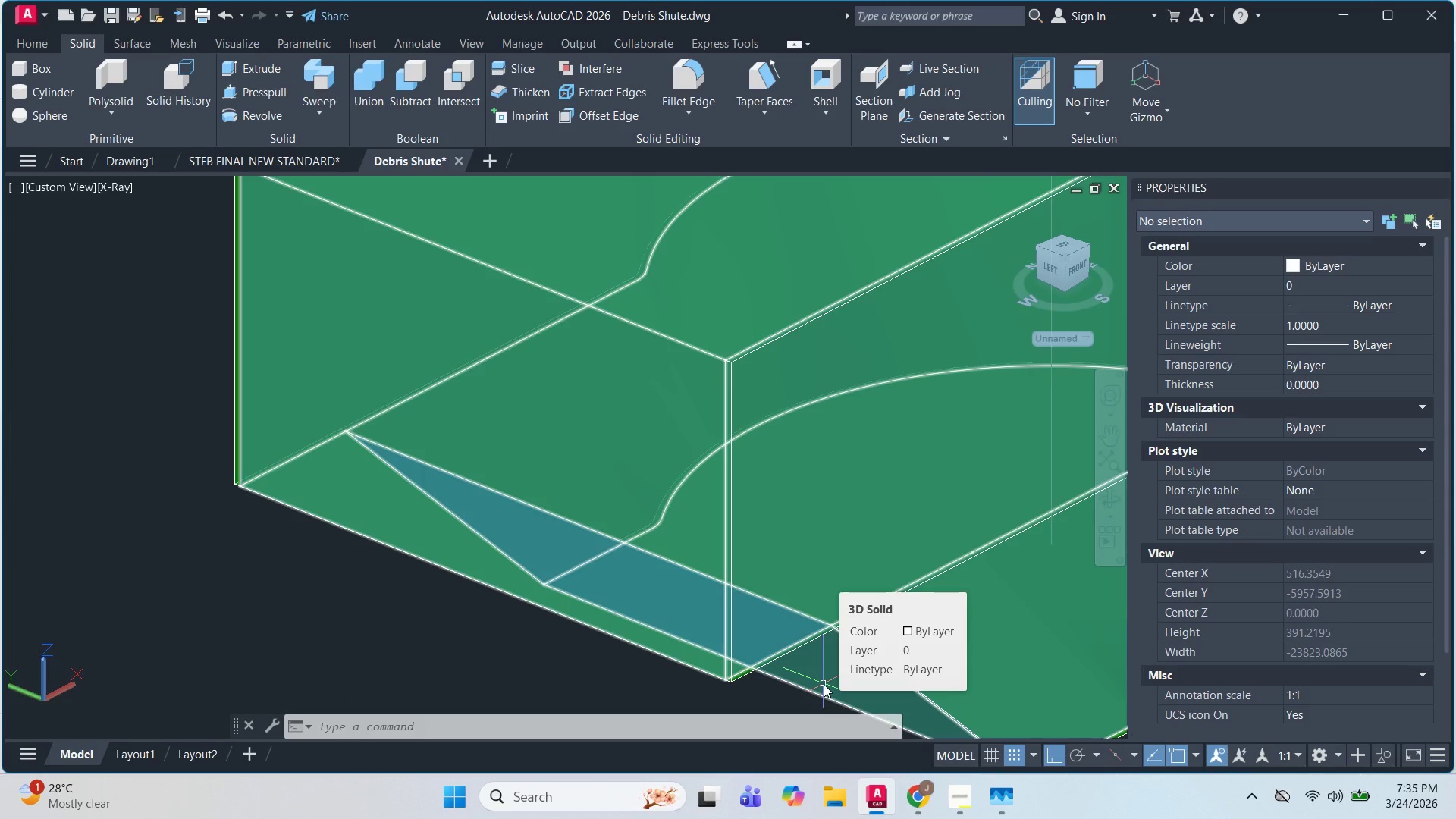 
key(Escape)
 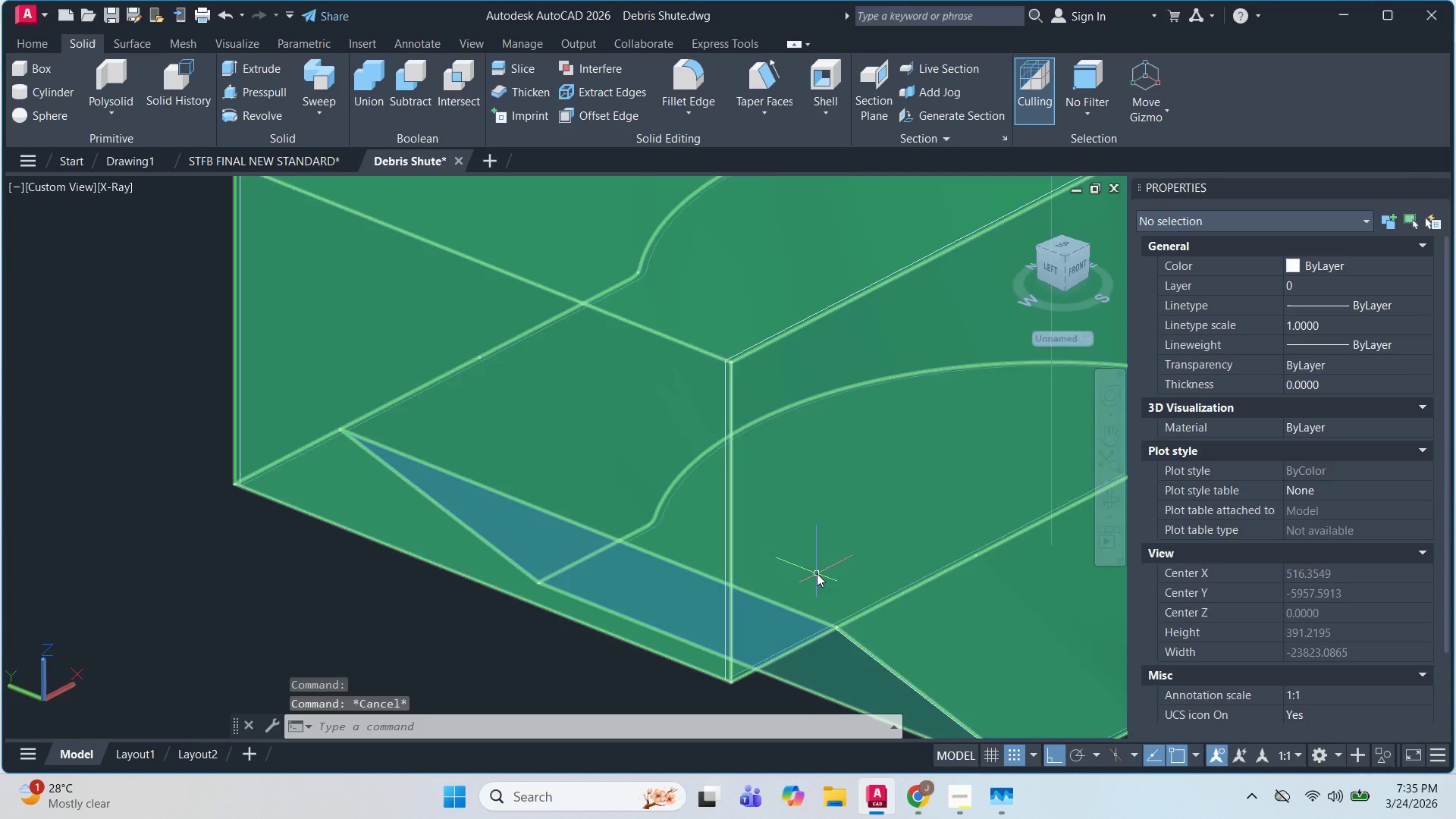 
left_click([817, 573])
 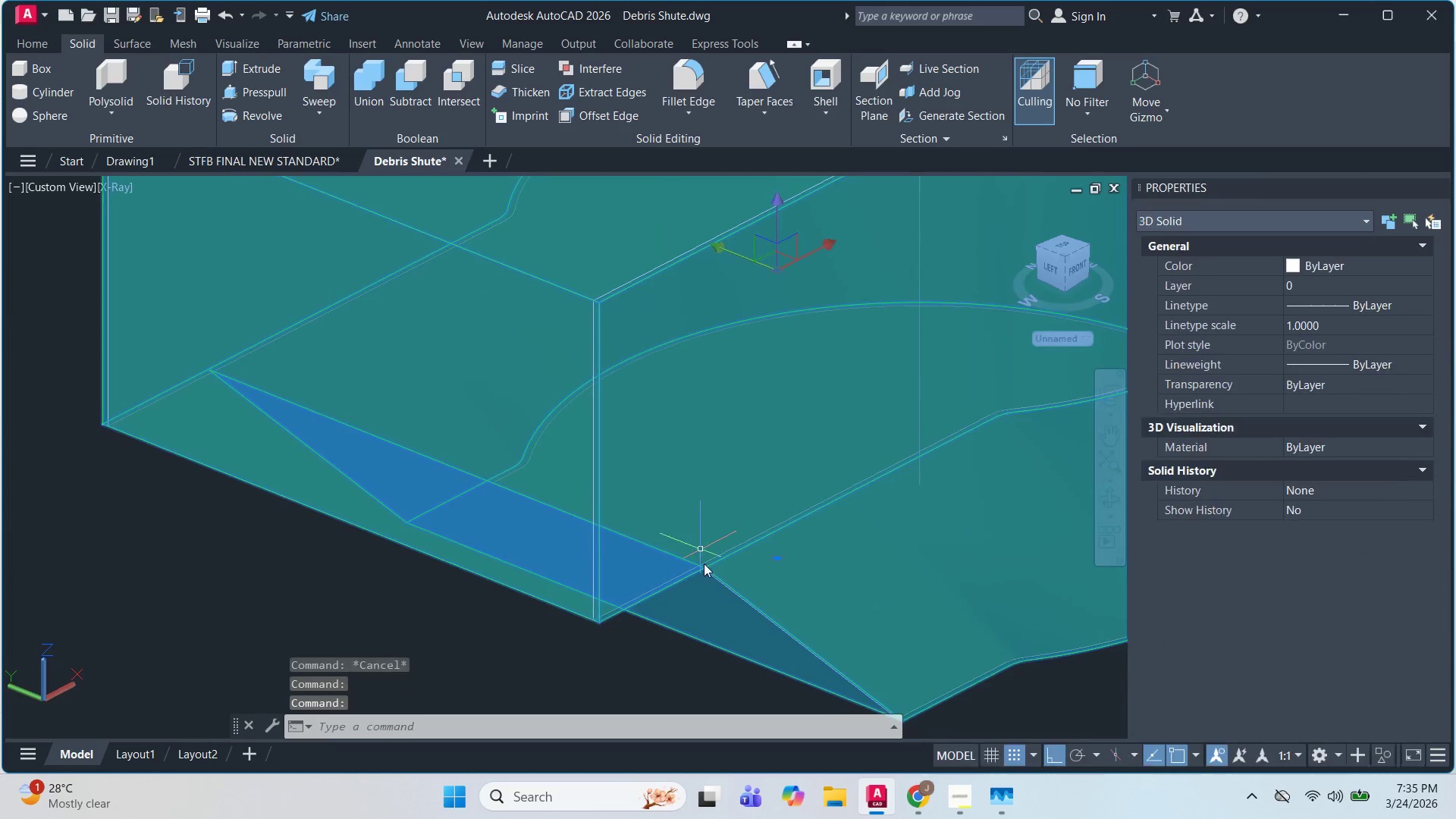 
key(M)
 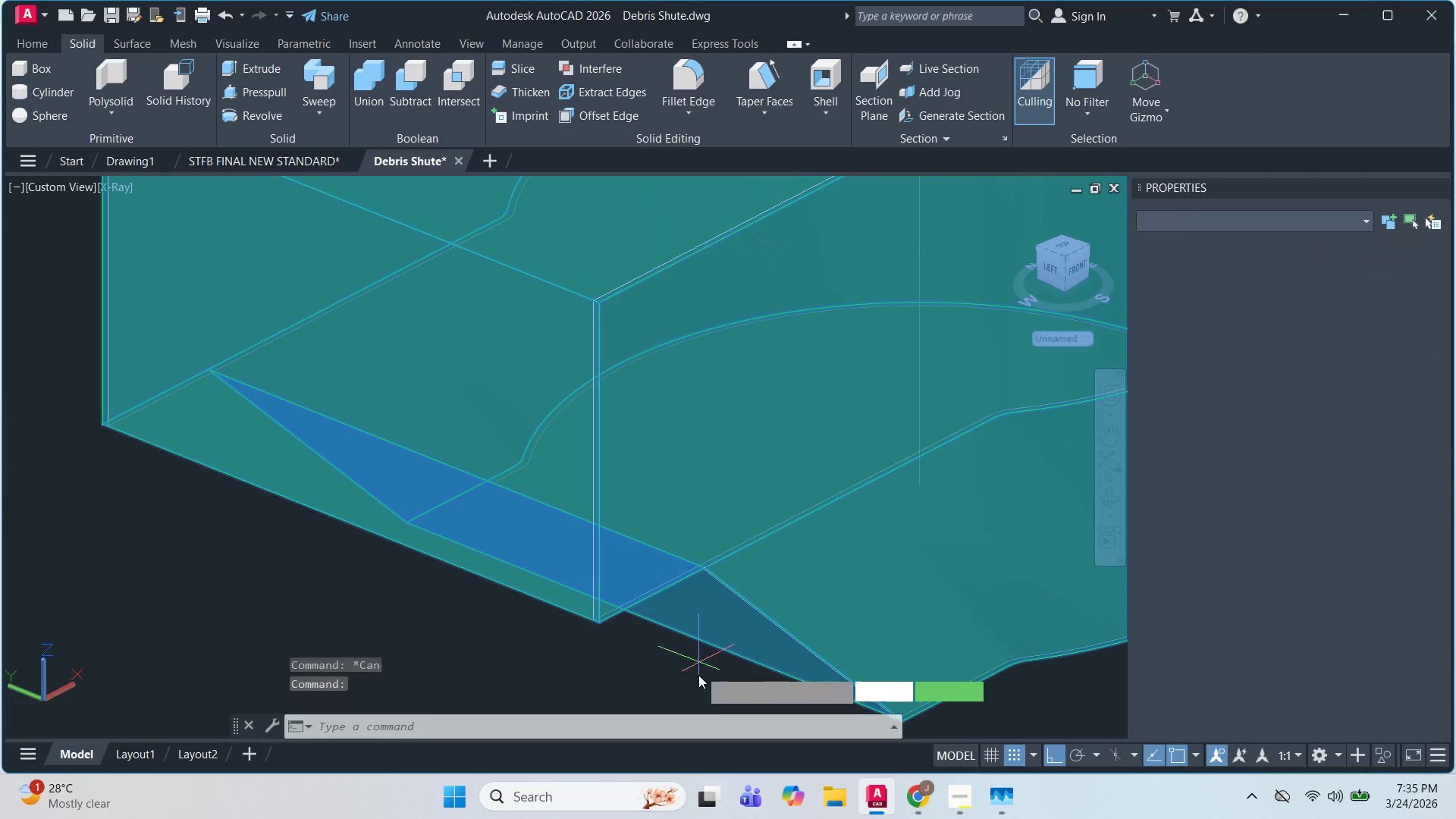 
key(Space)
 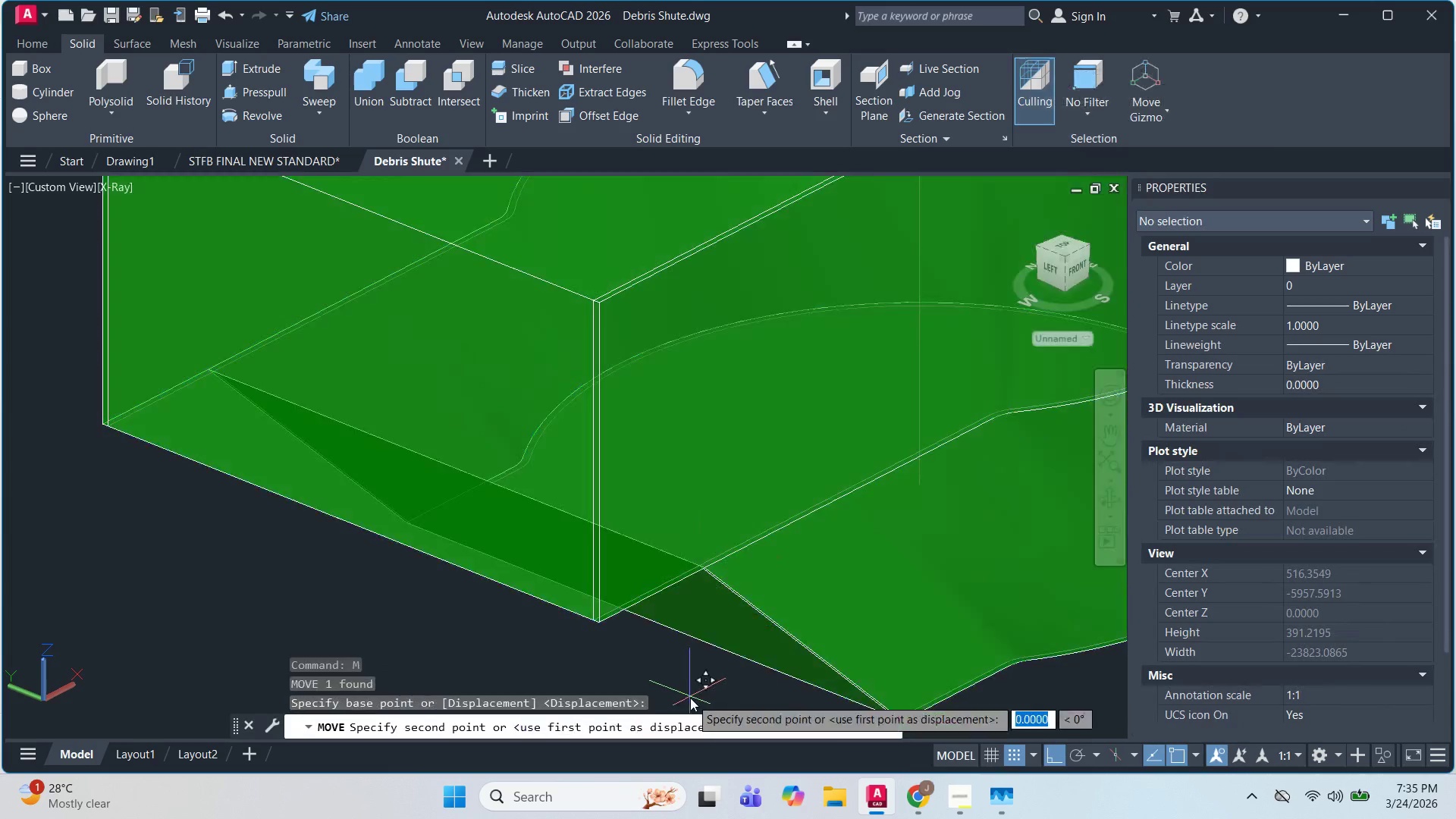 
left_click([690, 698])
 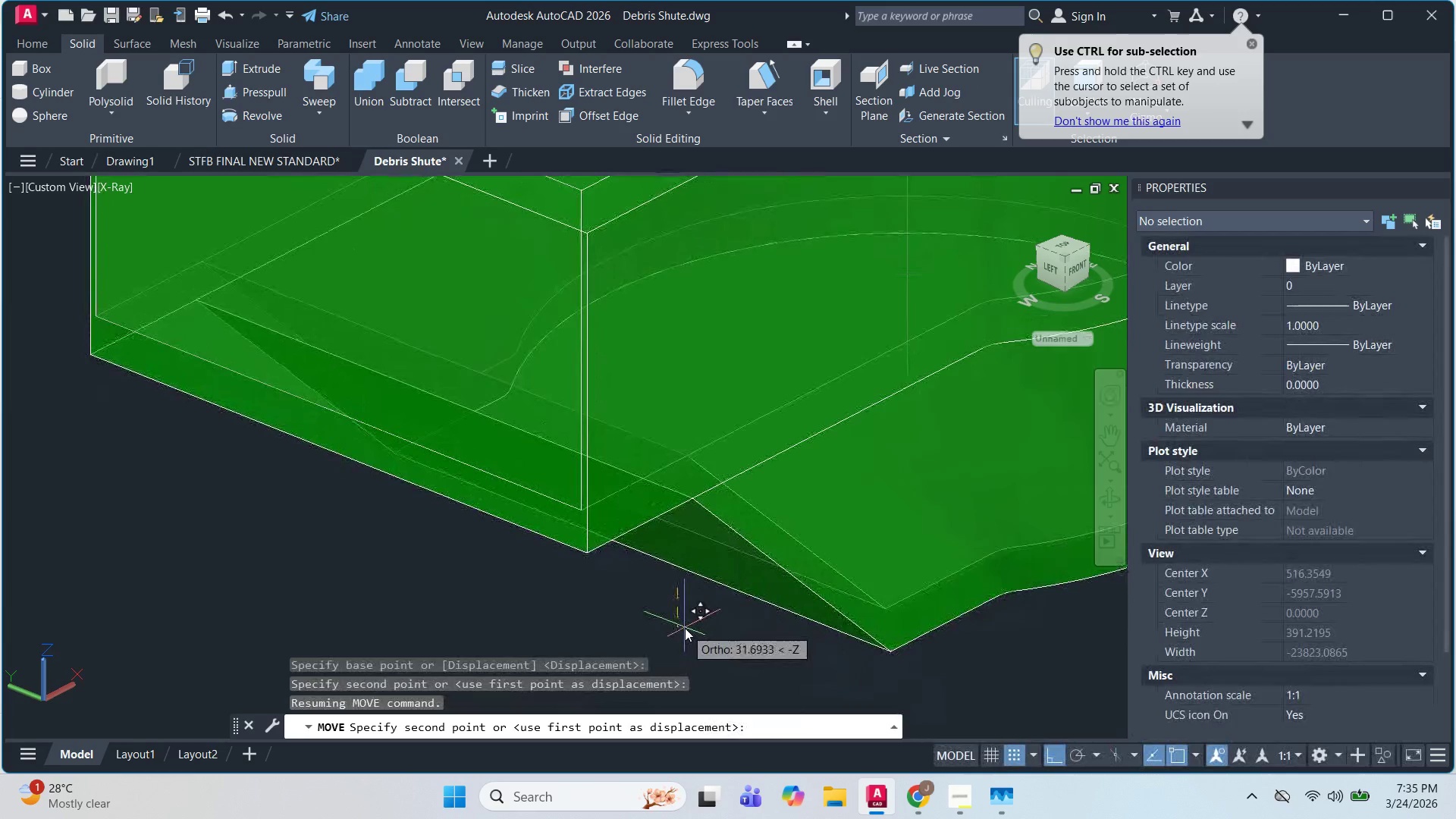 
key(Numpad5)
 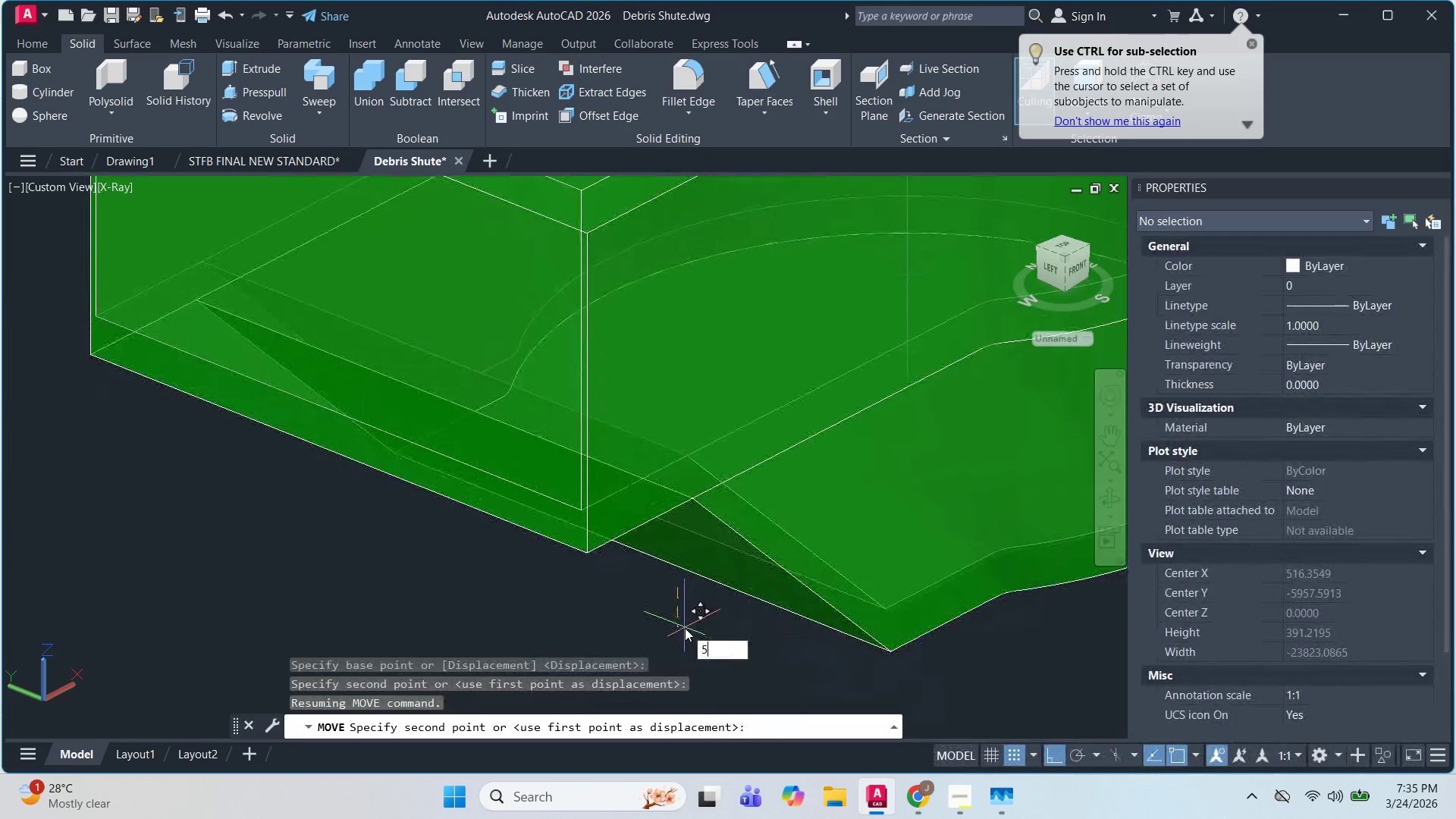 
key(NumpadEnter)
 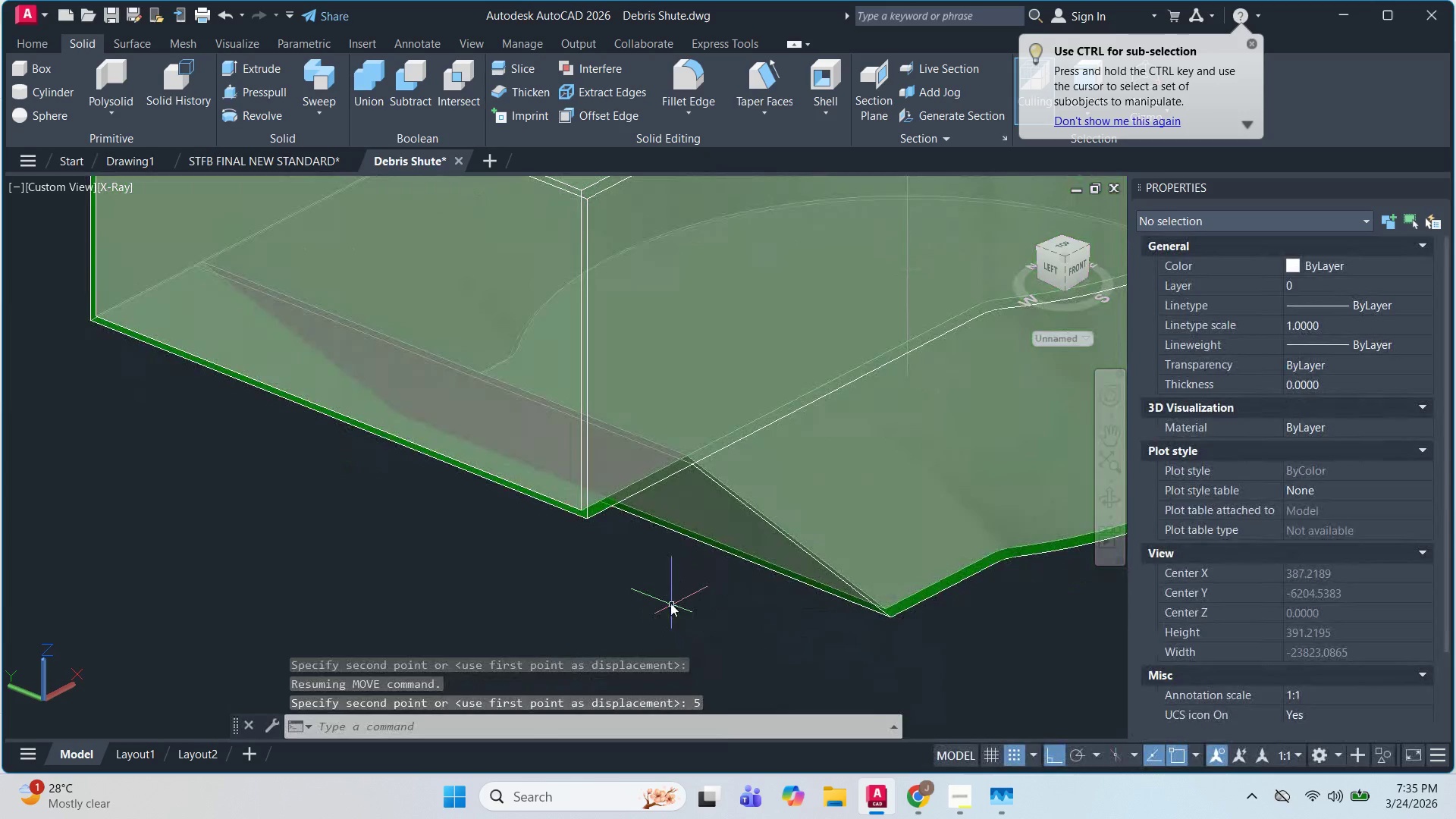 
key(Escape)
 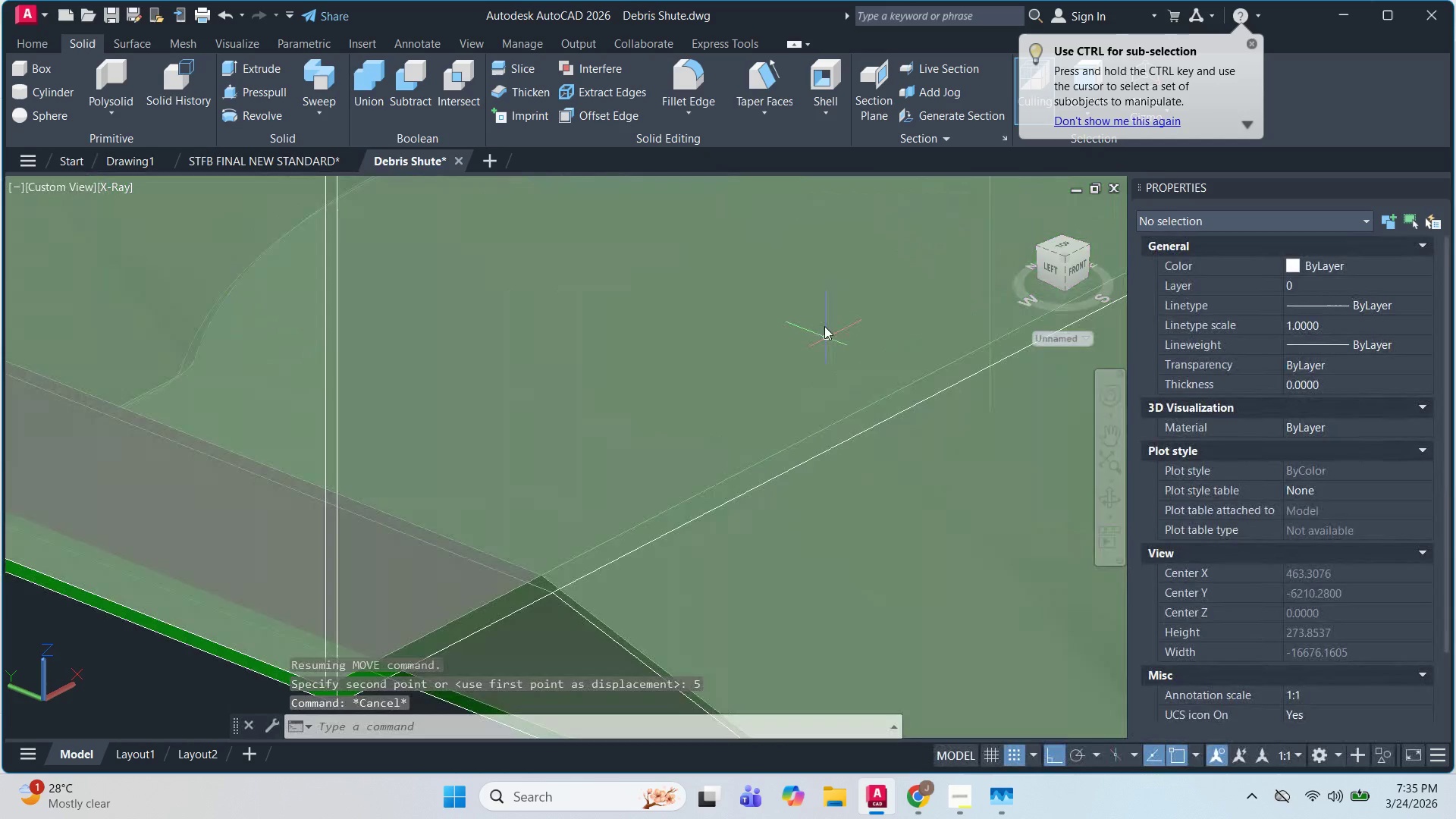 
scroll: coordinate [827, 341], scroll_direction: up, amount: 2.0
 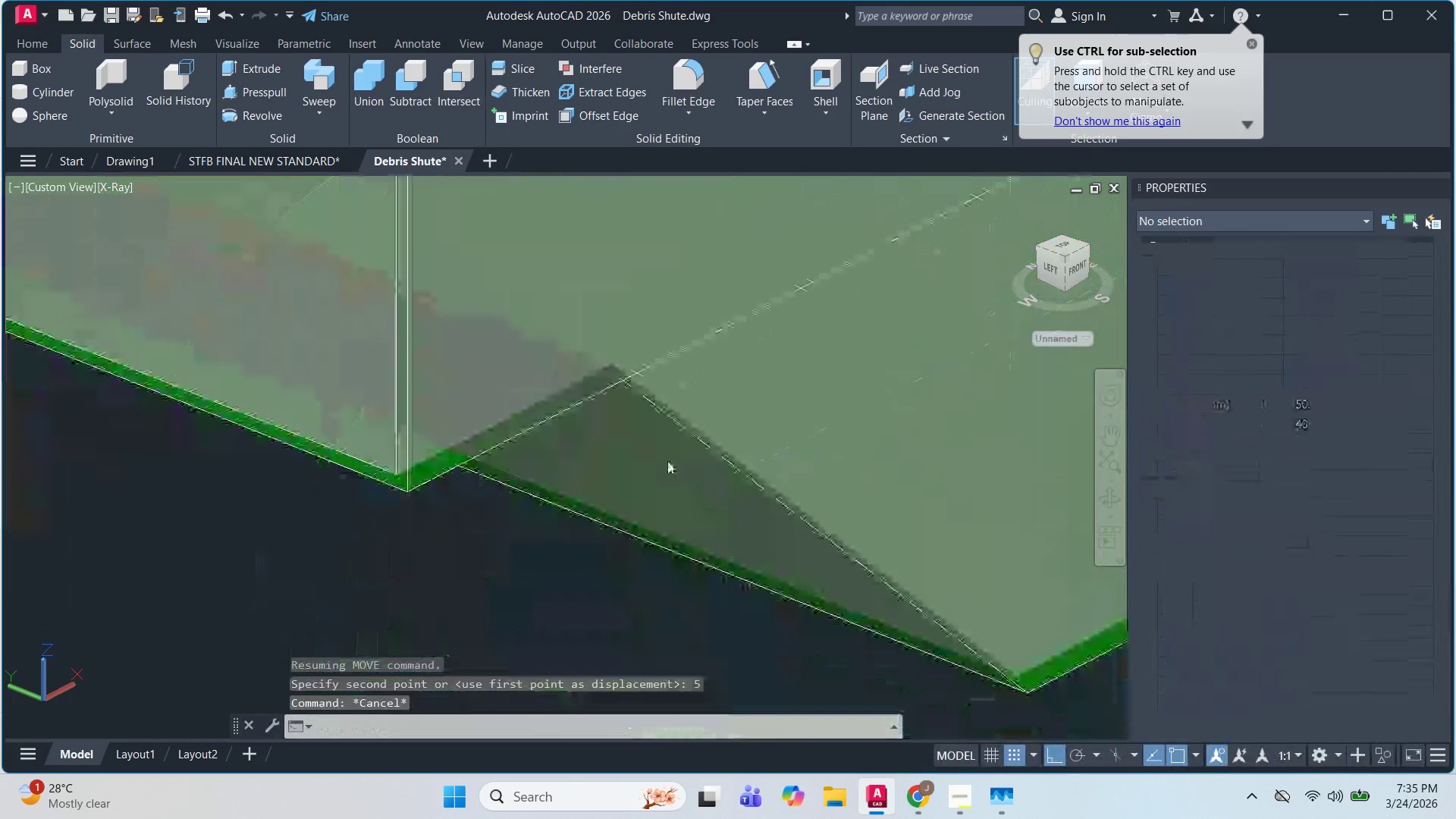 
hold_key(key=ShiftLeft, duration=0.61)
 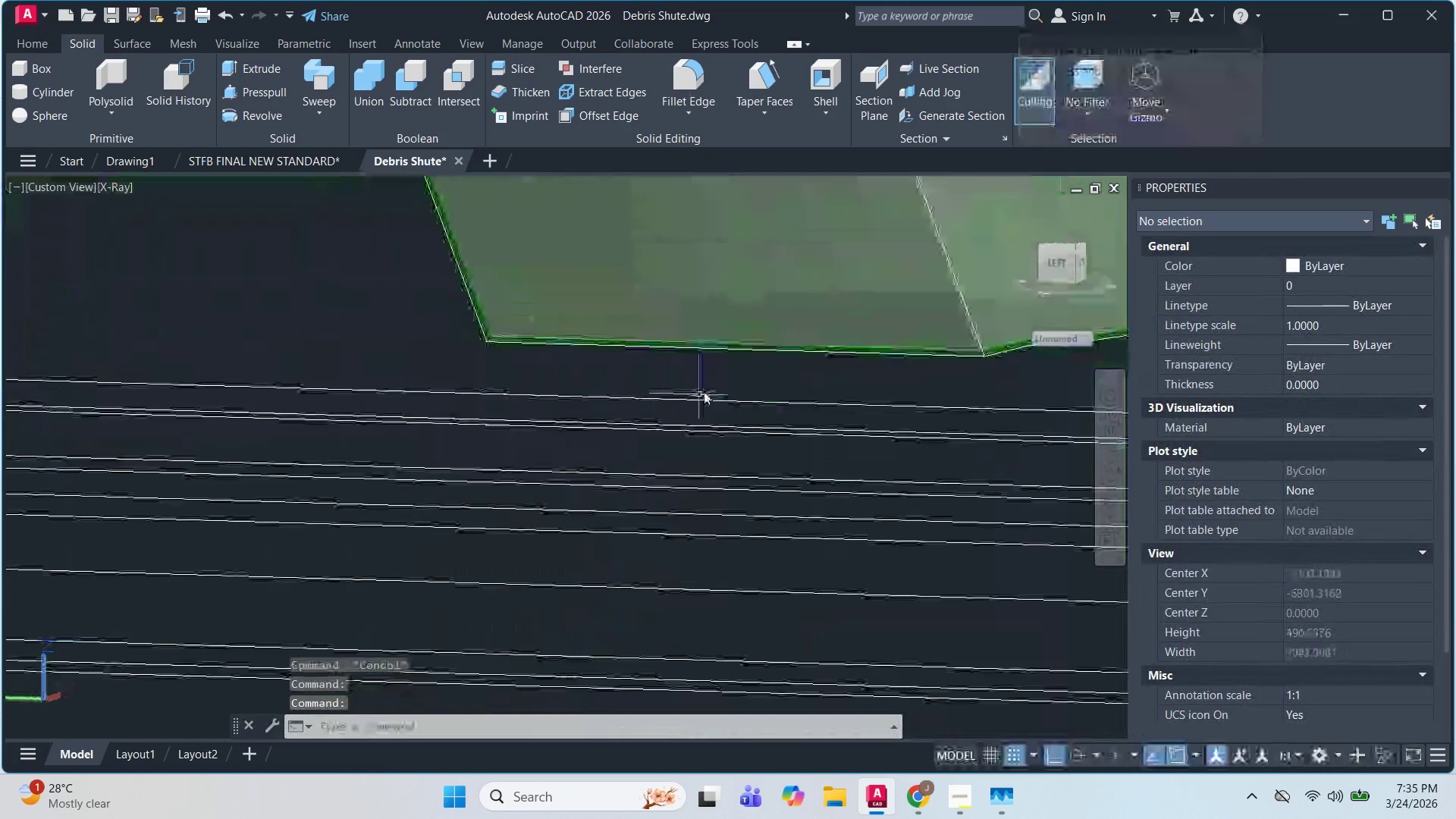 
scroll: coordinate [699, 395], scroll_direction: down, amount: 2.0
 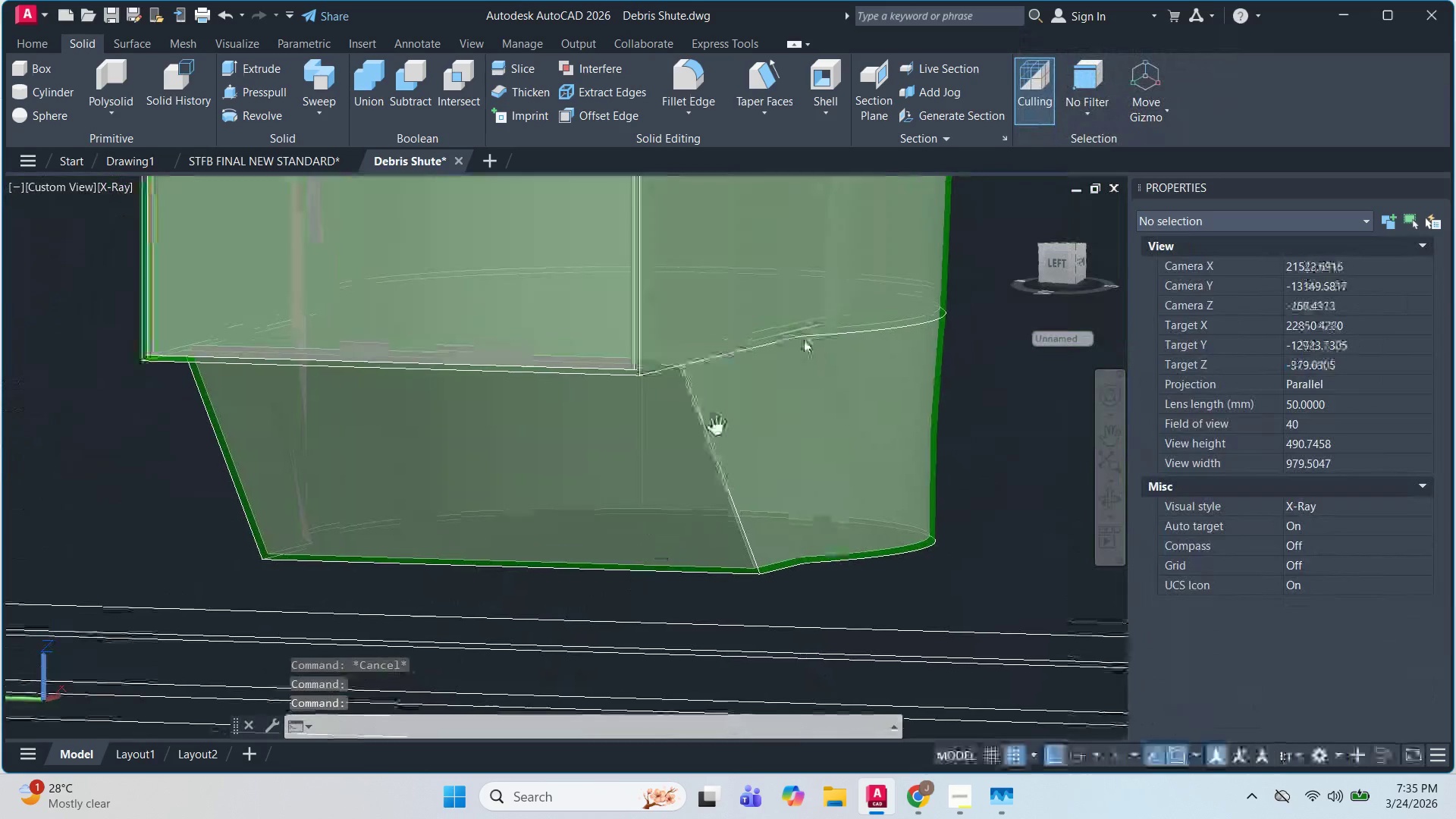 
hold_key(key=ShiftLeft, duration=1.53)
 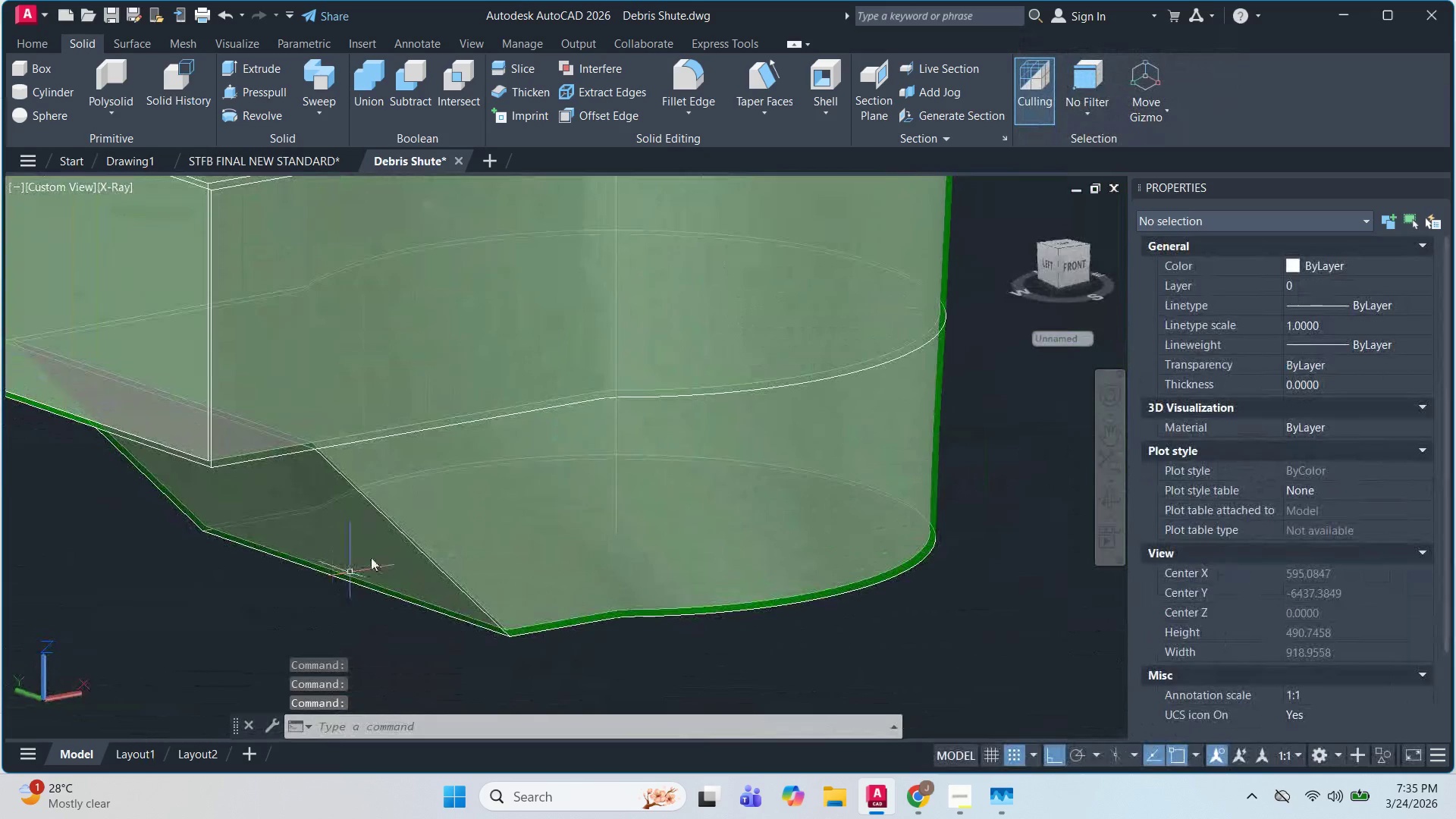 
key(Shift+ShiftLeft)
 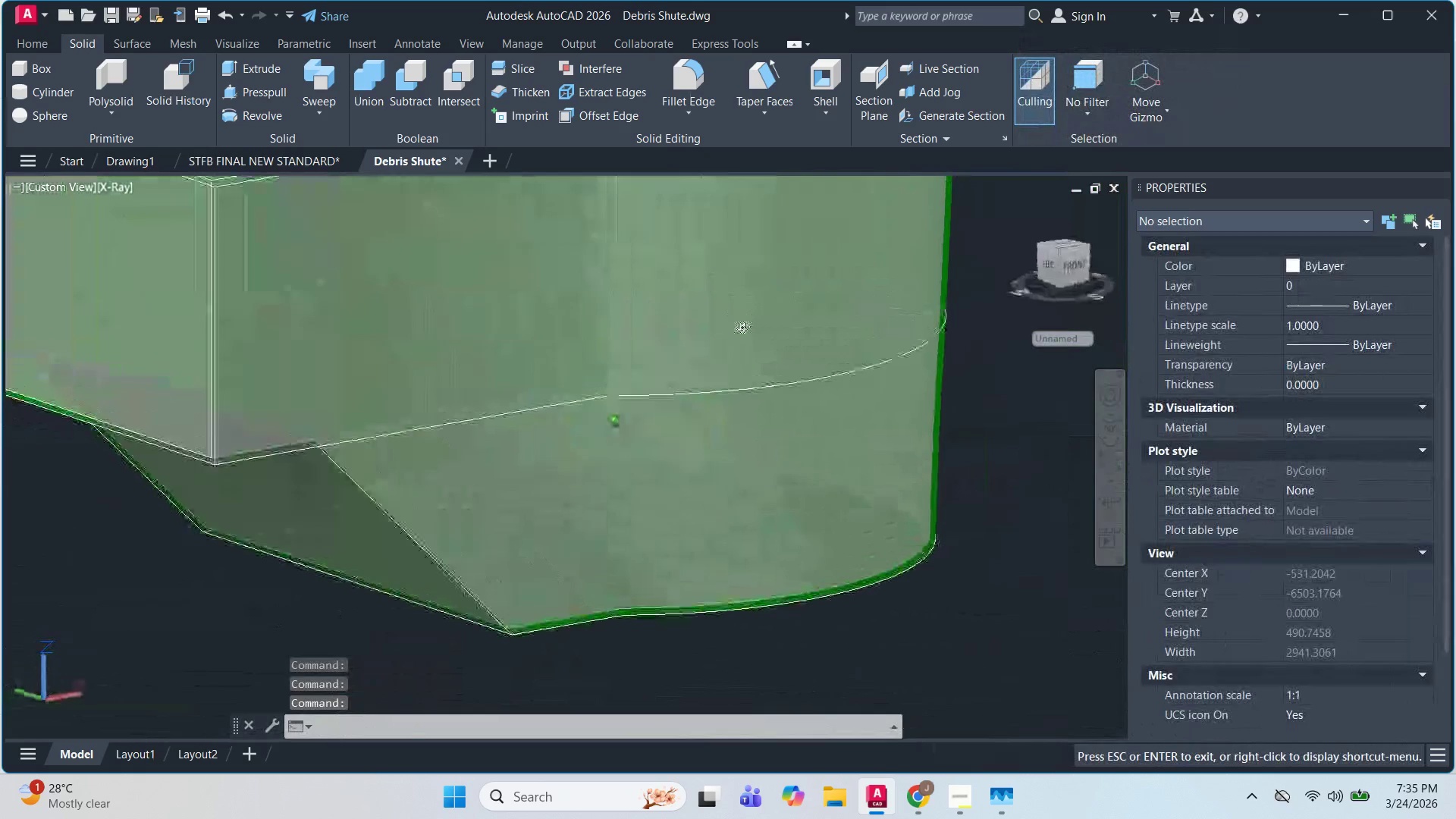 
key(Shift+ShiftLeft)
 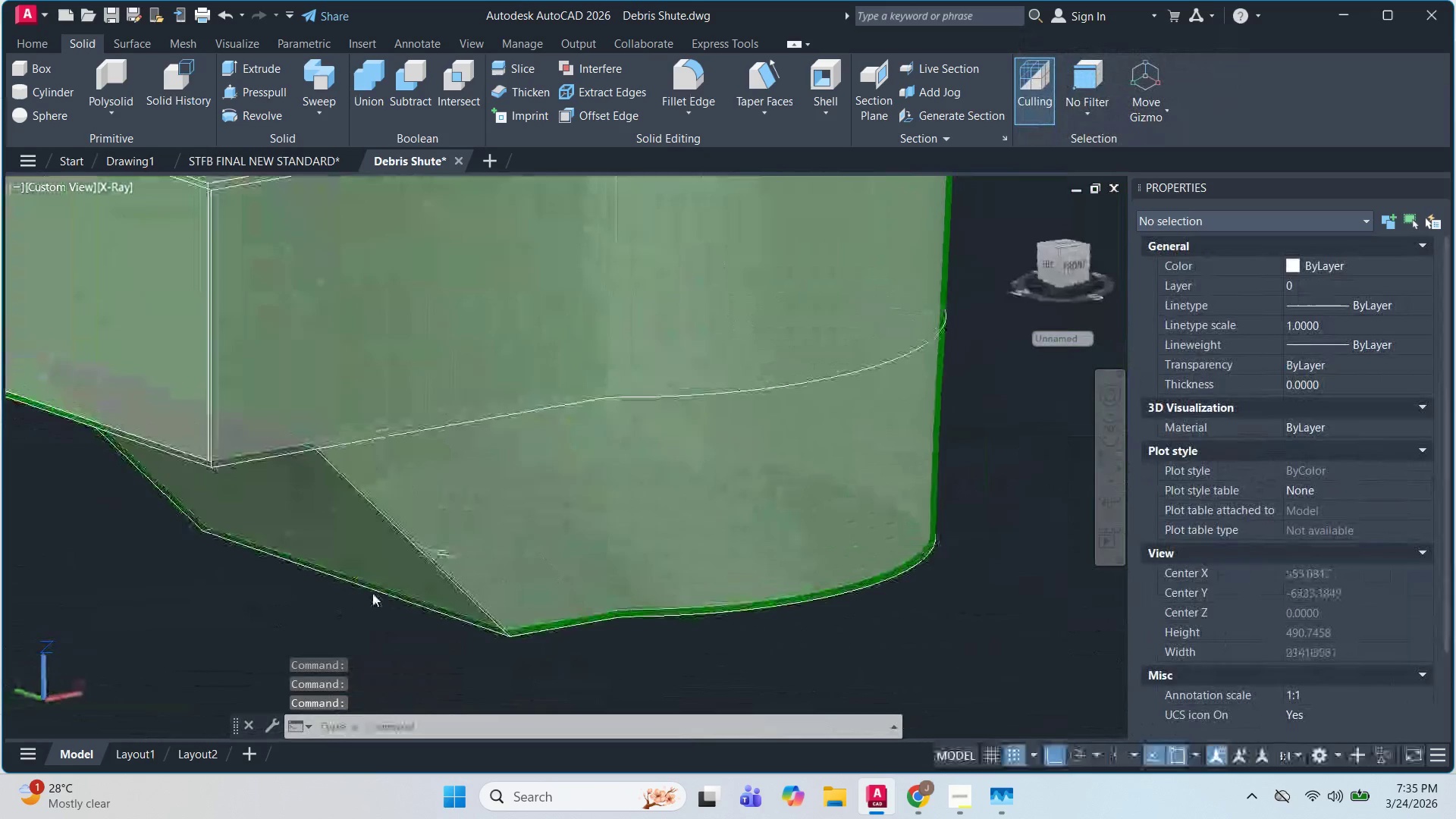 
key(Shift+ShiftLeft)
 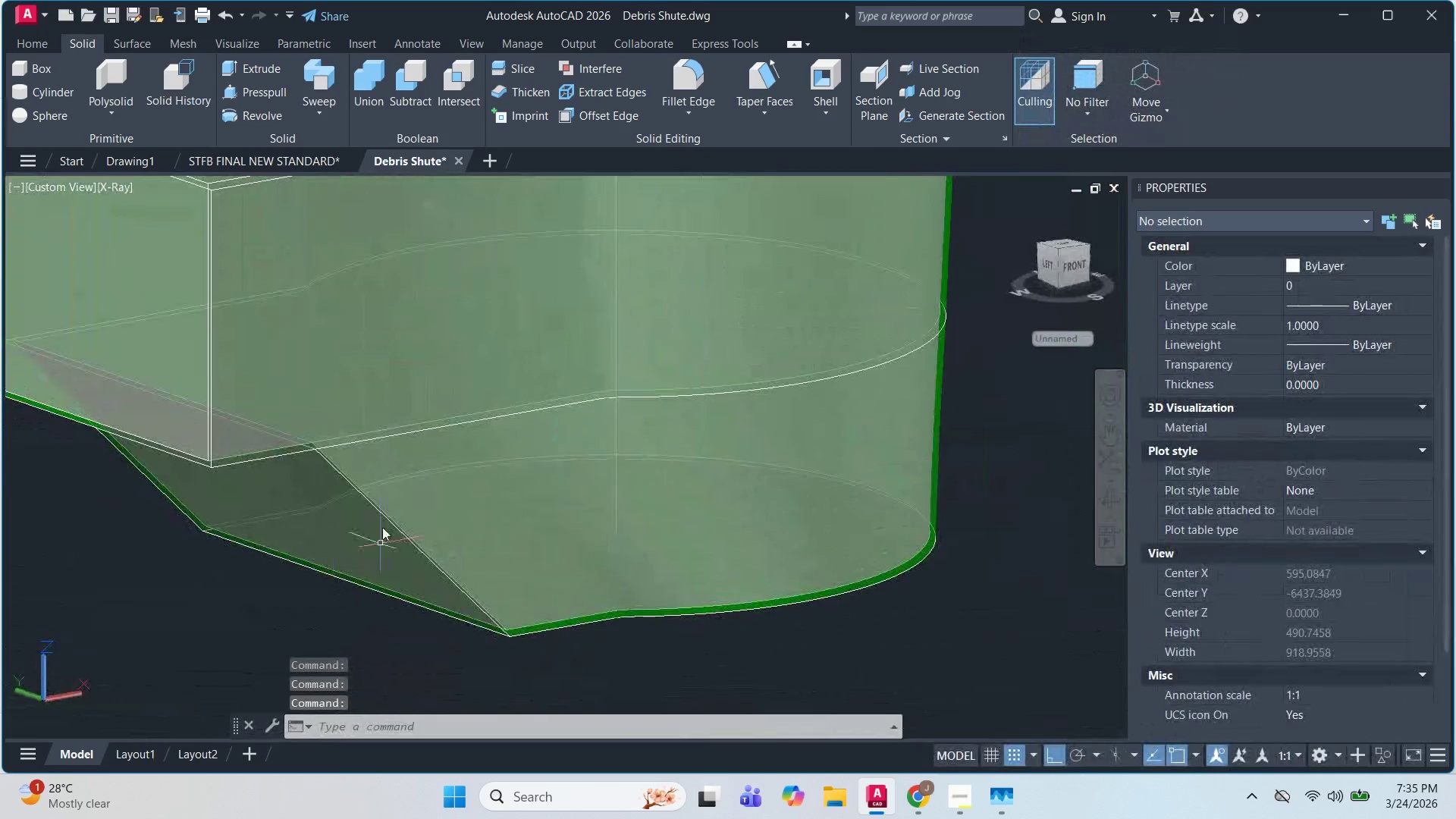 
hold_key(key=ShiftLeft, duration=1.52)
 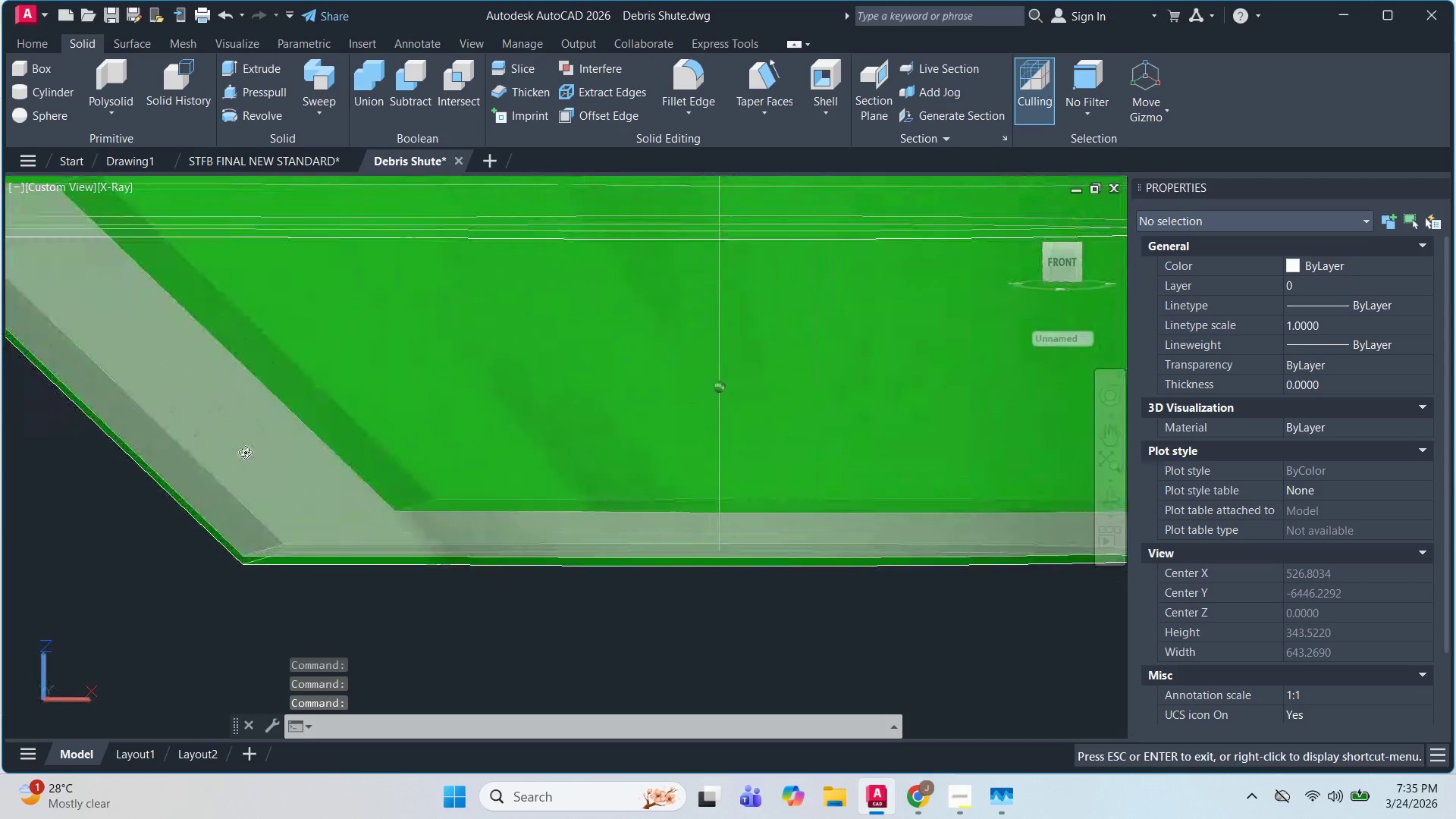 
scroll: coordinate [373, 501], scroll_direction: up, amount: 1.0
 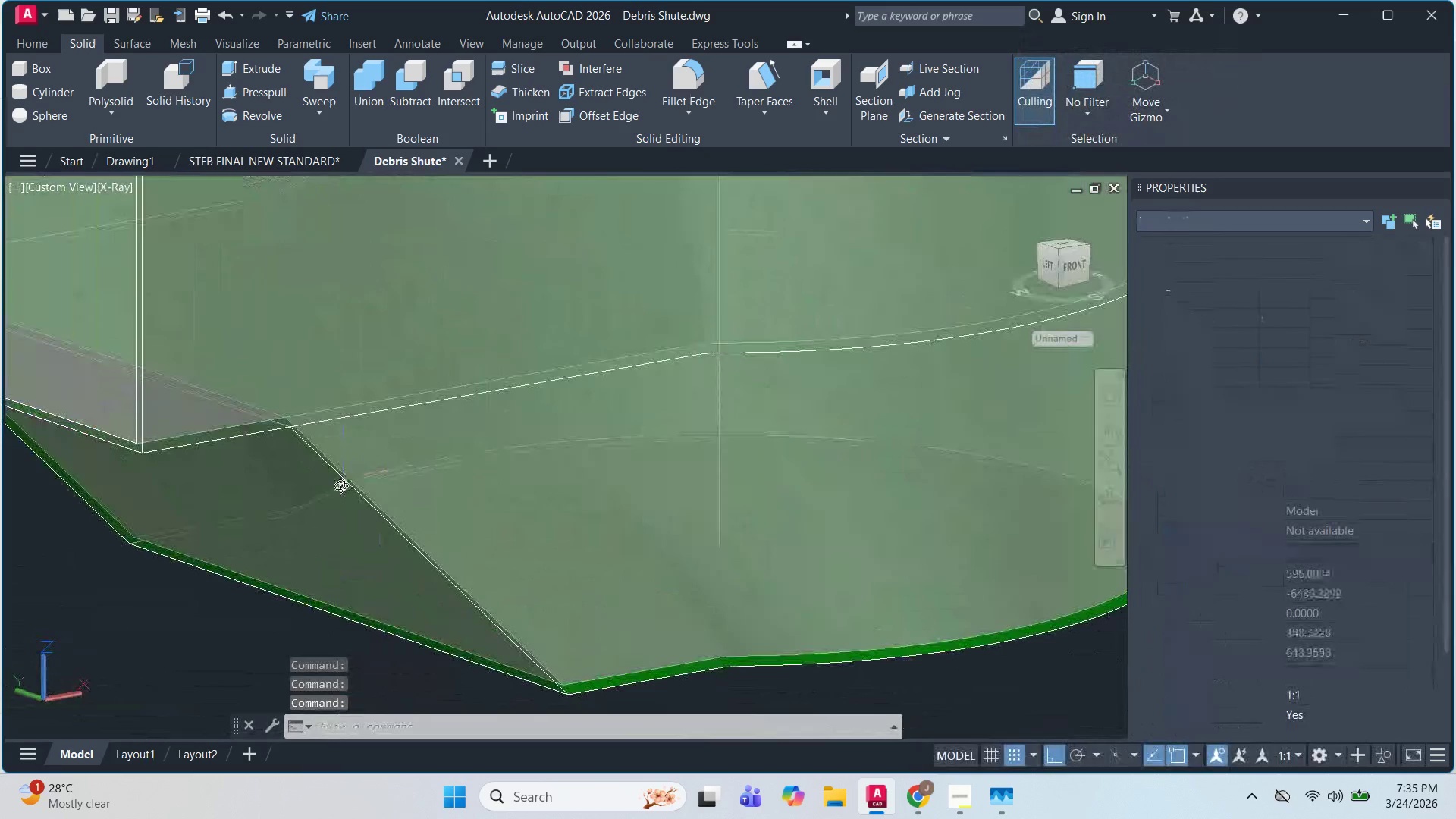 
hold_key(key=ShiftLeft, duration=1.52)
 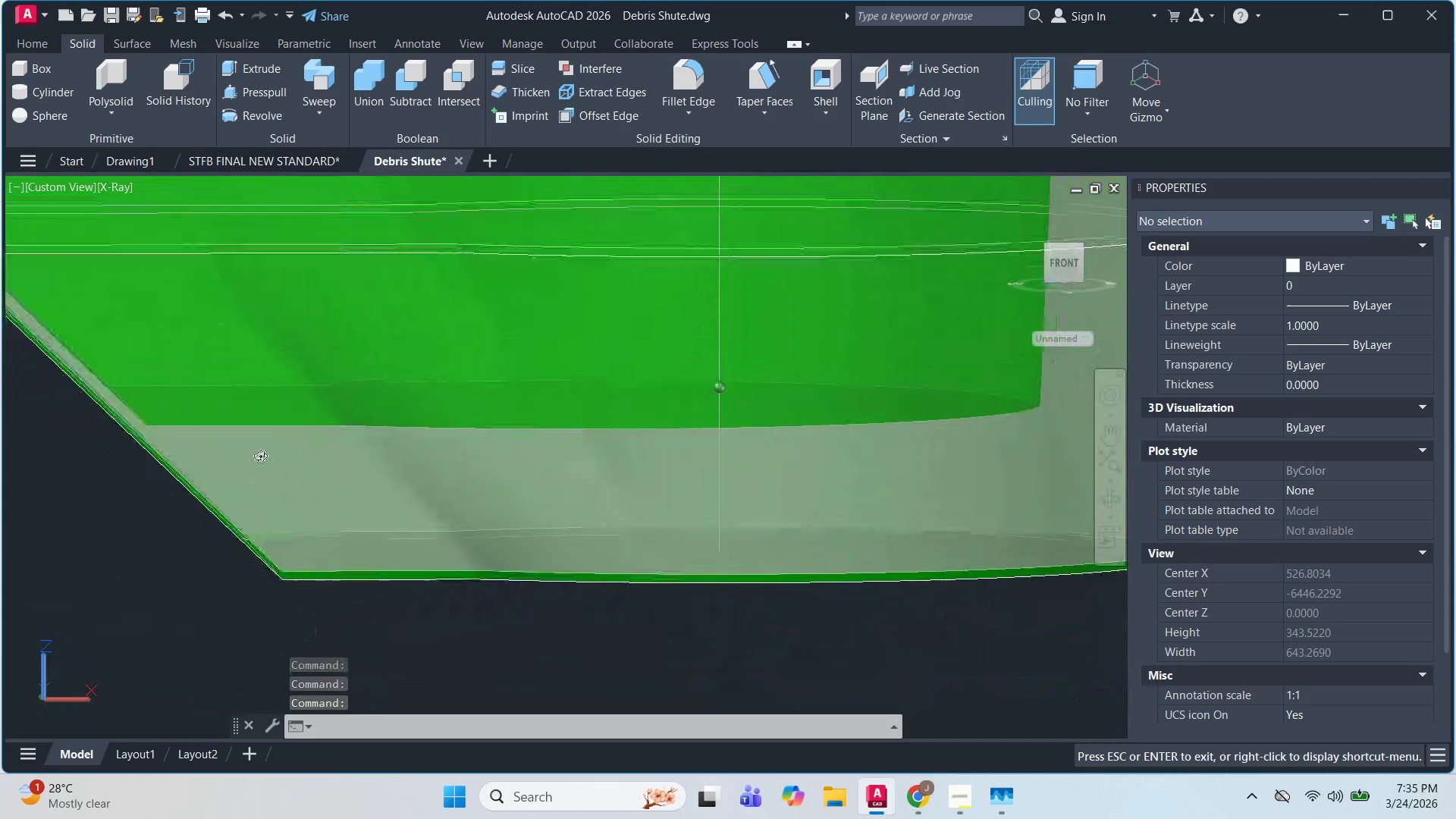 
hold_key(key=ShiftLeft, duration=1.51)
 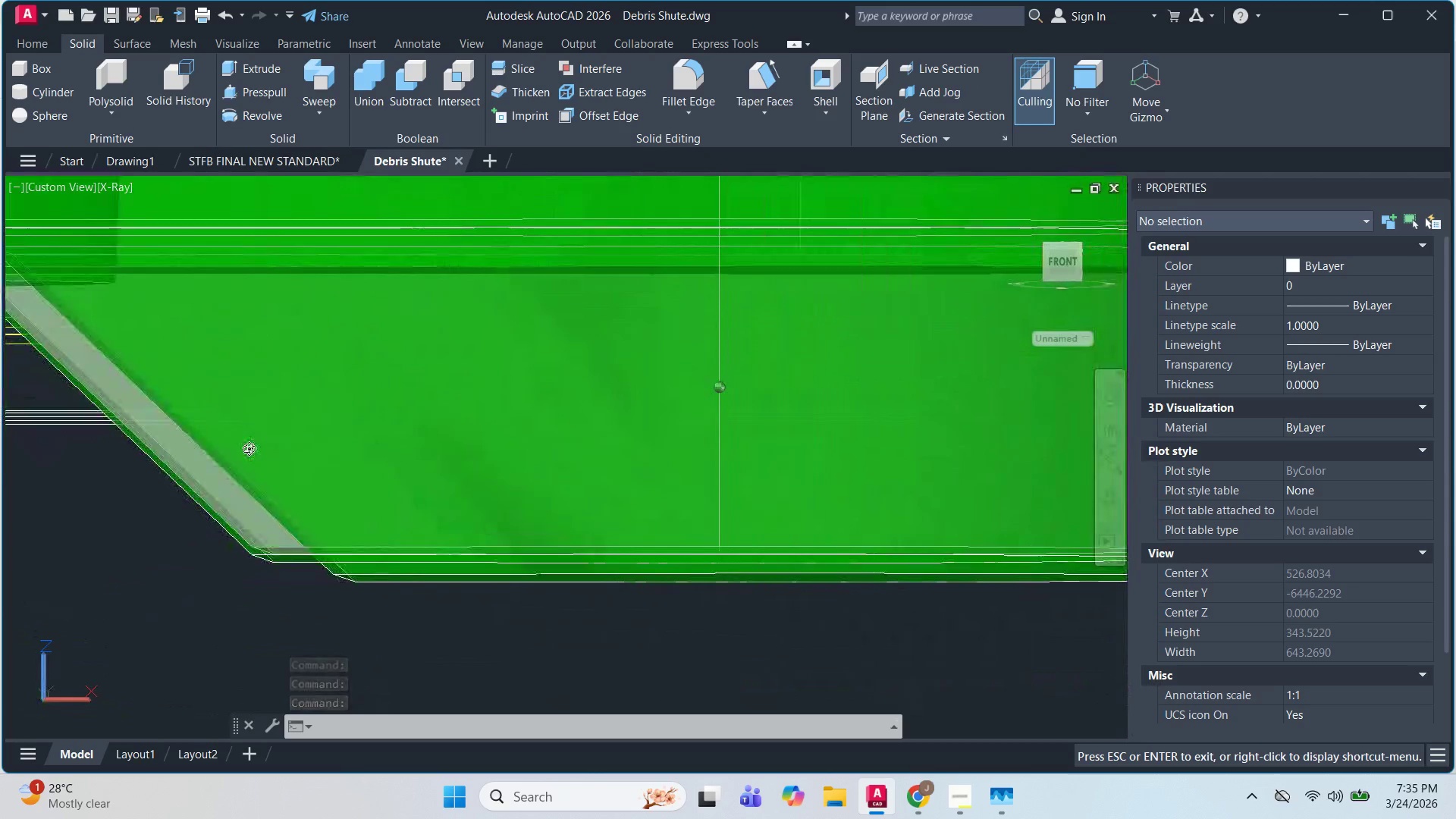 
hold_key(key=ShiftLeft, duration=1.52)
 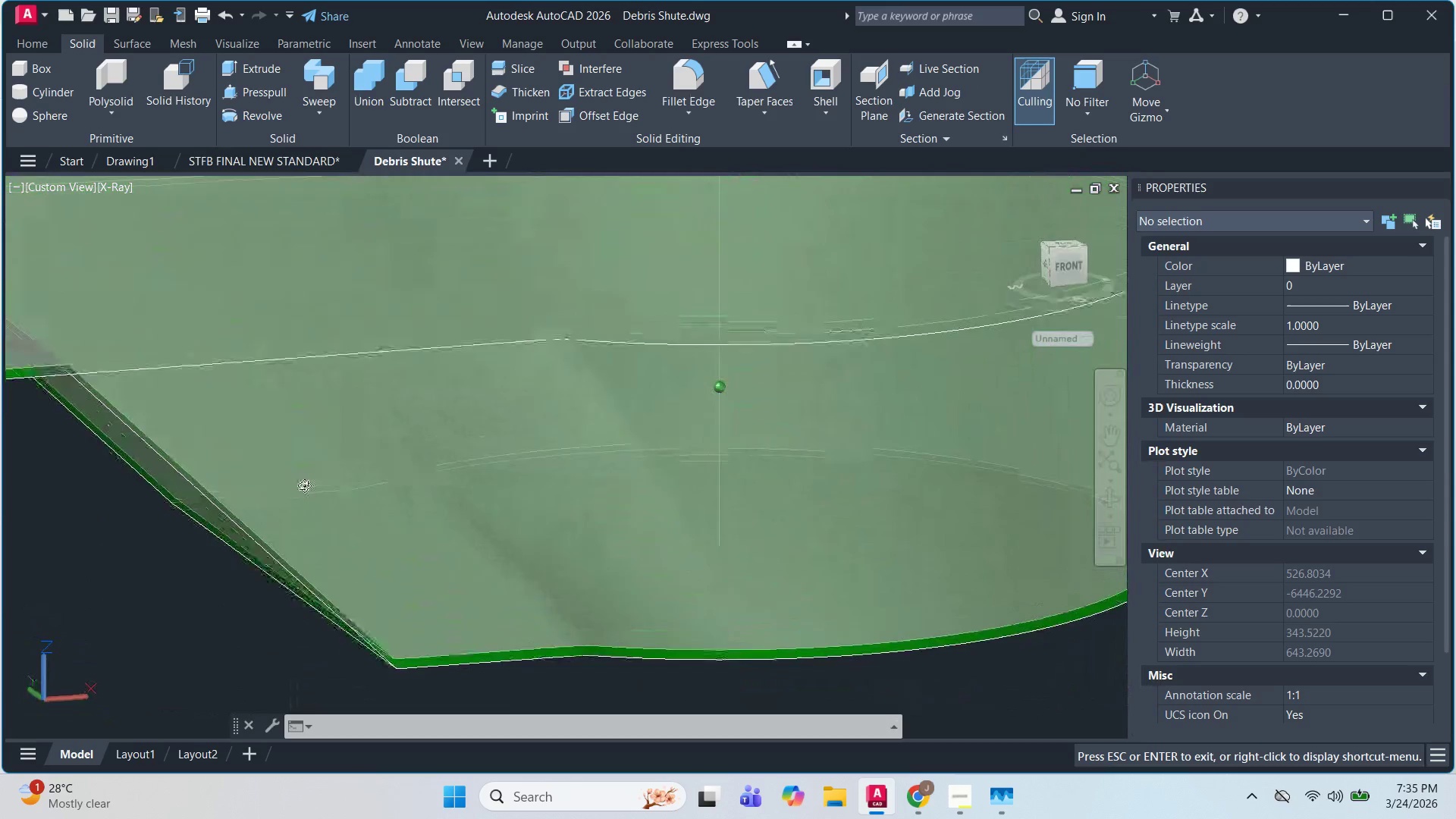 
hold_key(key=ShiftLeft, duration=1.19)
 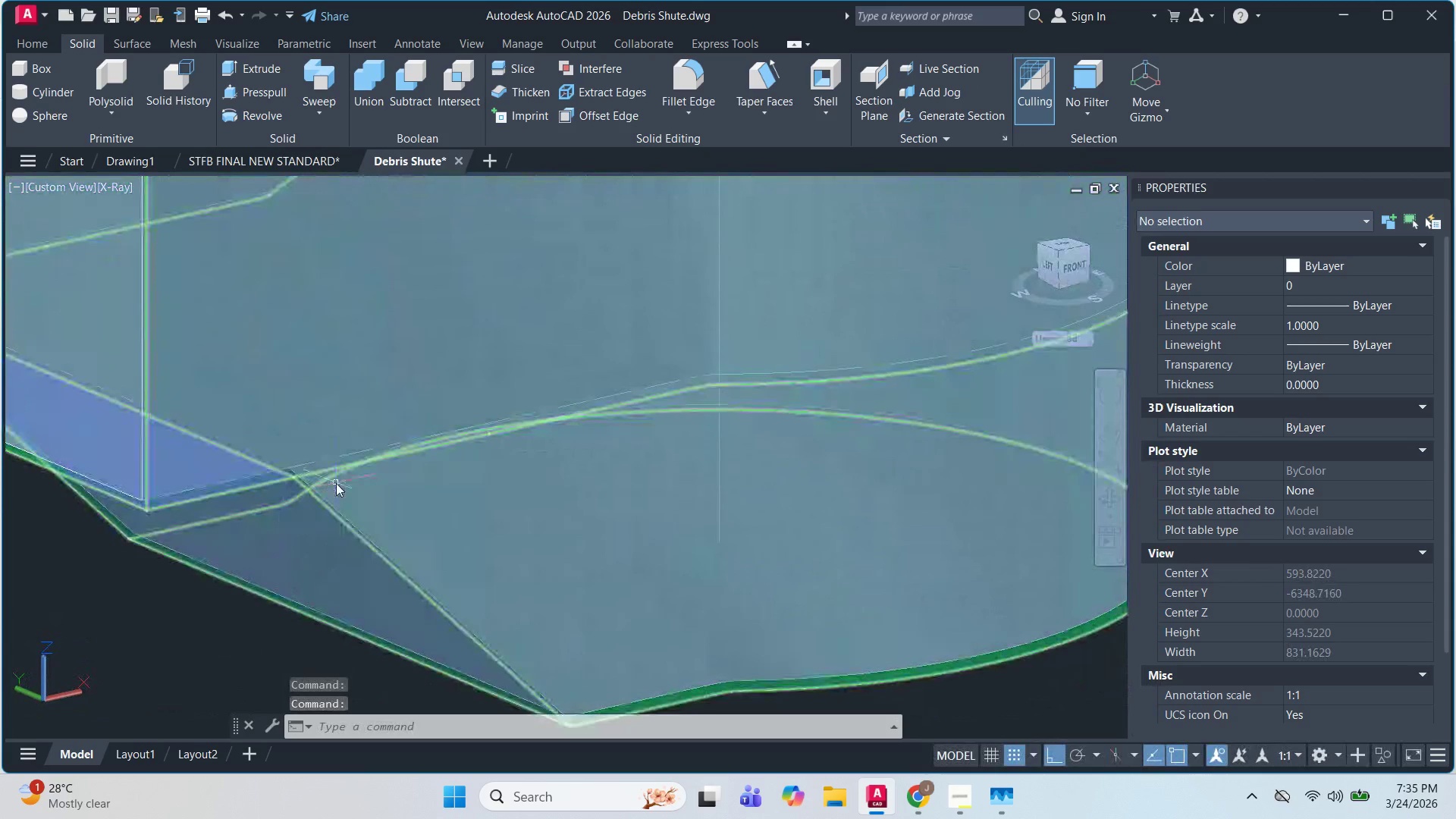 
key(Escape)
 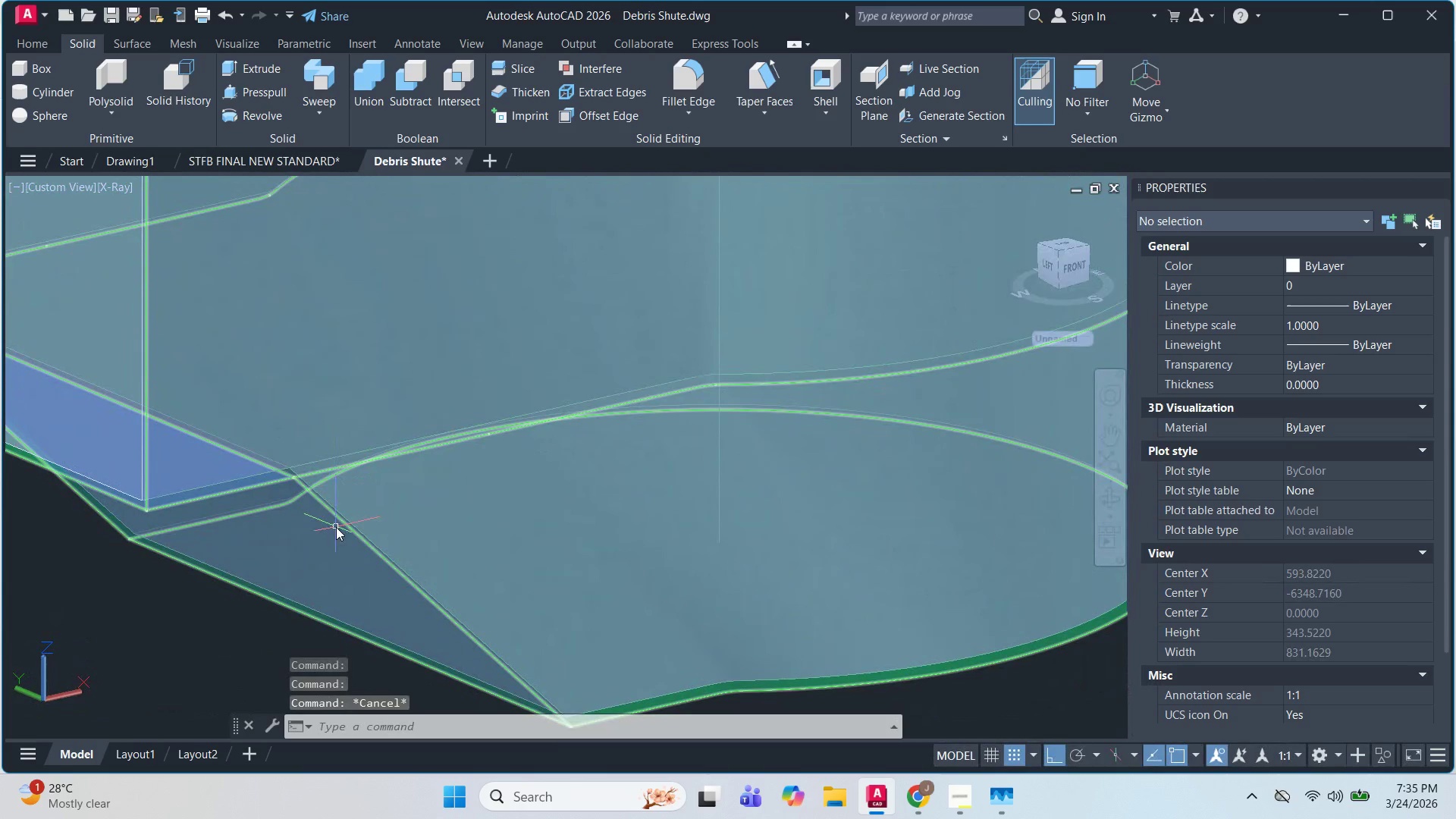 
scroll: coordinate [336, 527], scroll_direction: down, amount: 3.0
 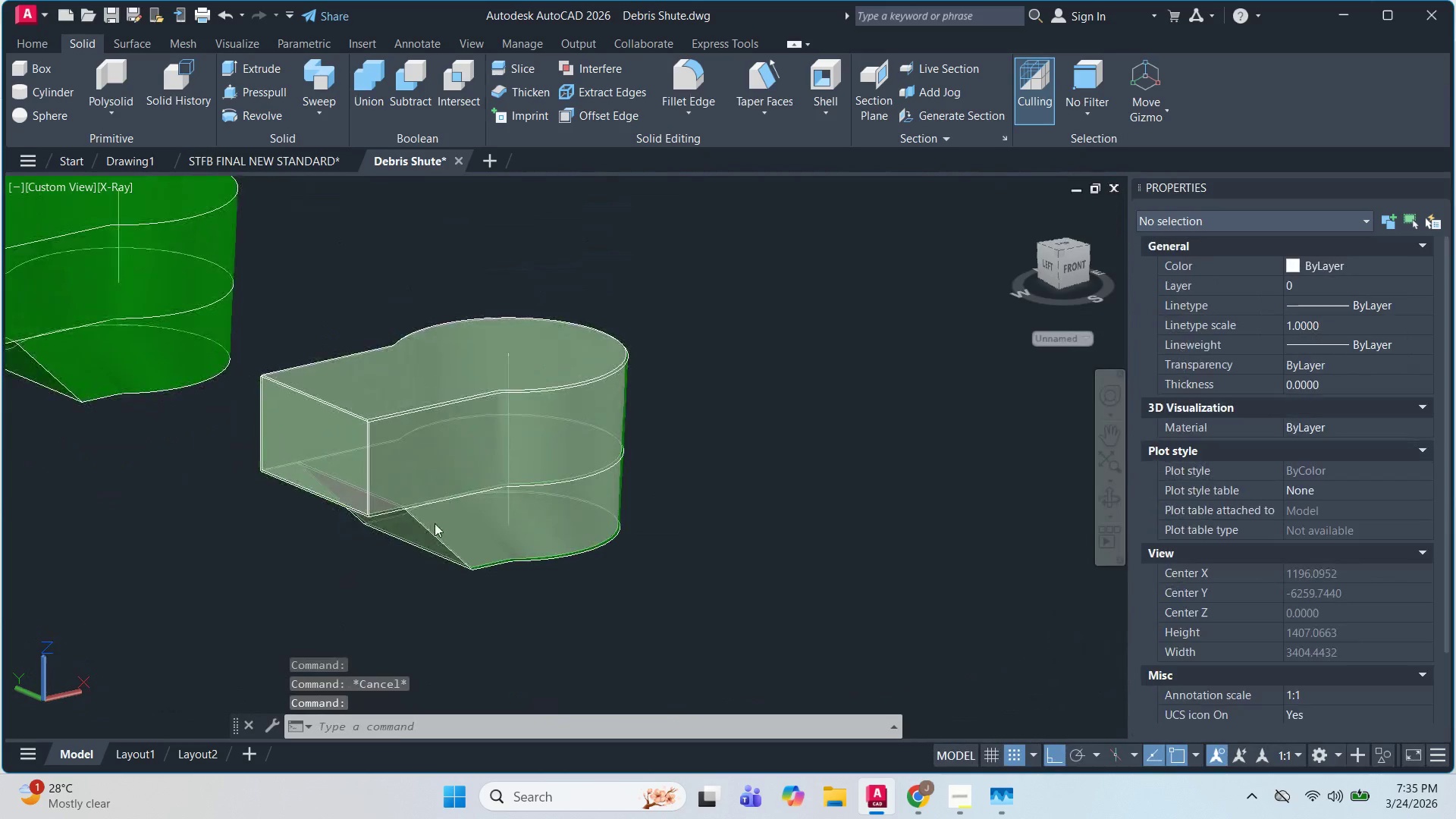 
scroll: coordinate [420, 520], scroll_direction: up, amount: 2.0
 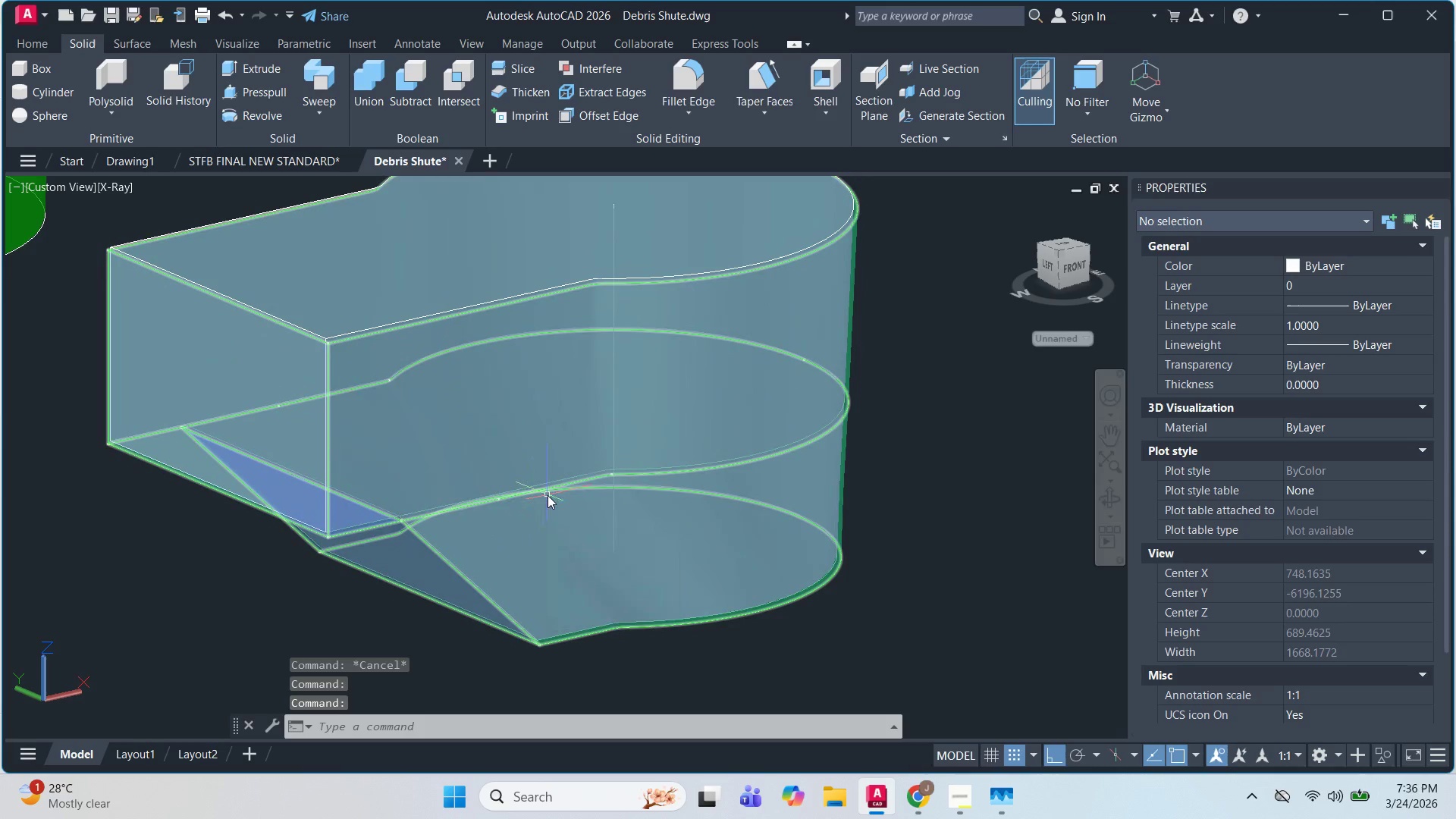 
scroll: coordinate [378, 428], scroll_direction: down, amount: 3.0
 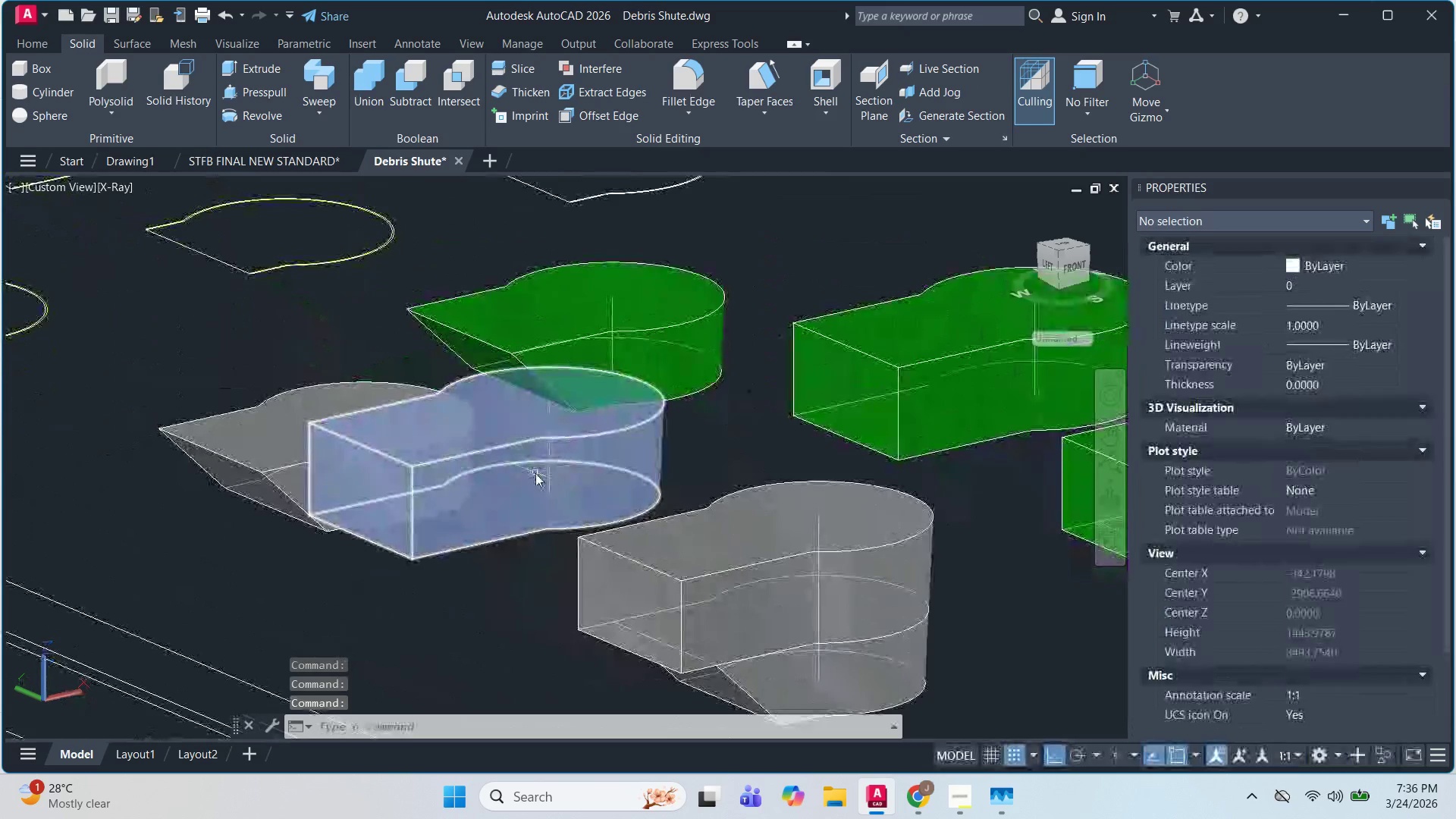 
hold_key(key=ShiftLeft, duration=0.66)
 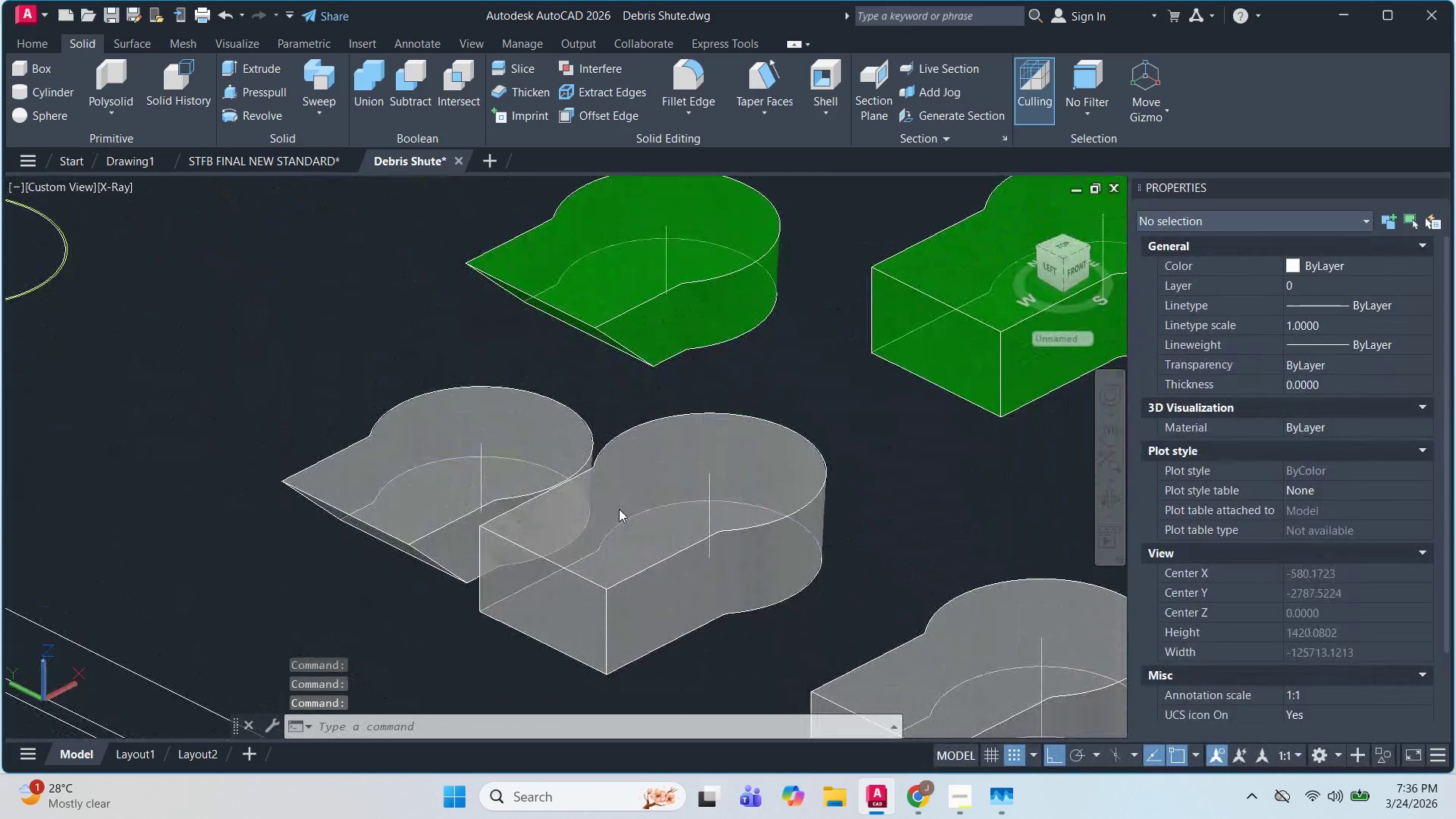 
scroll: coordinate [531, 465], scroll_direction: up, amount: 1.0
 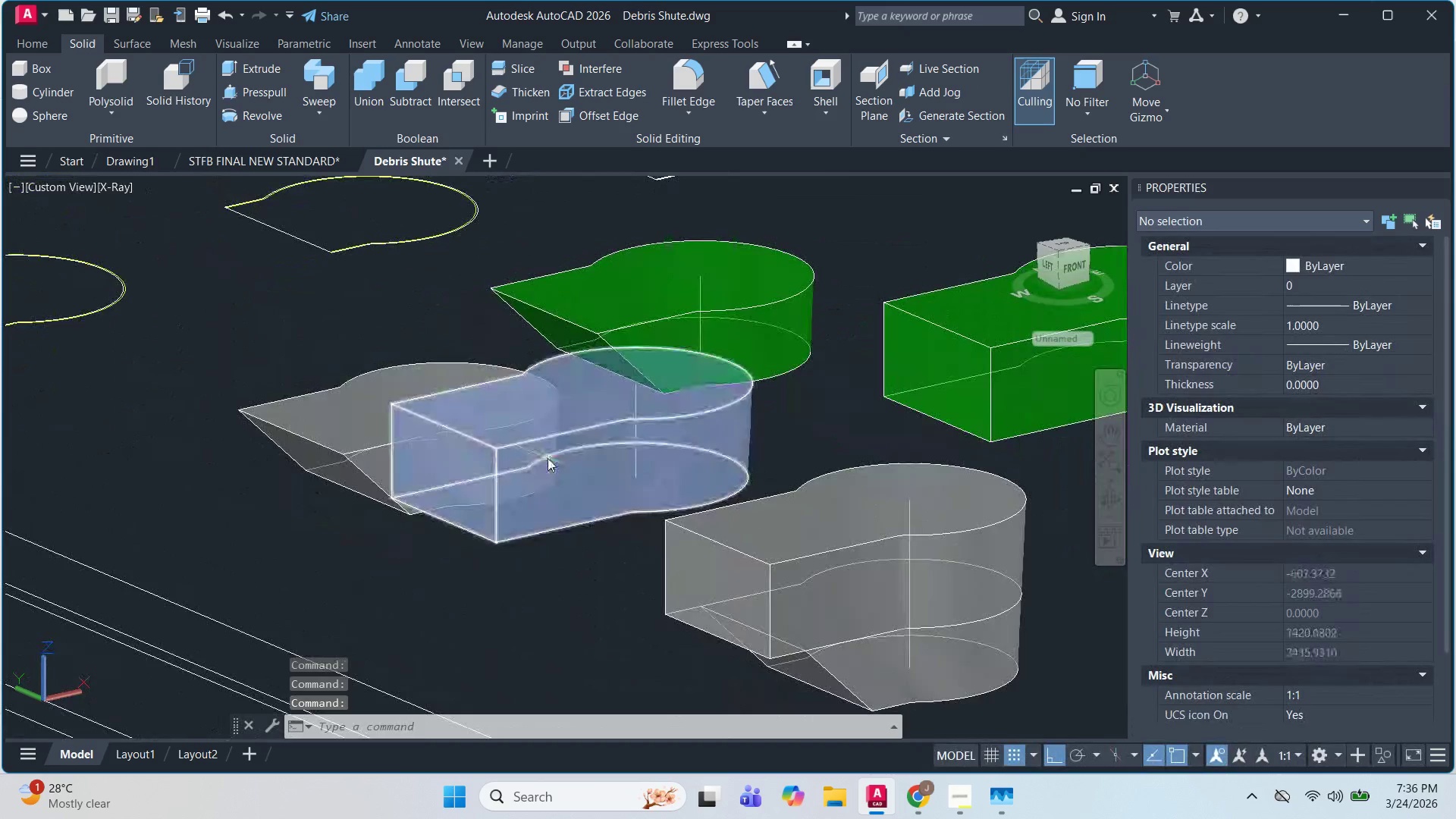 
left_click([619, 509])
 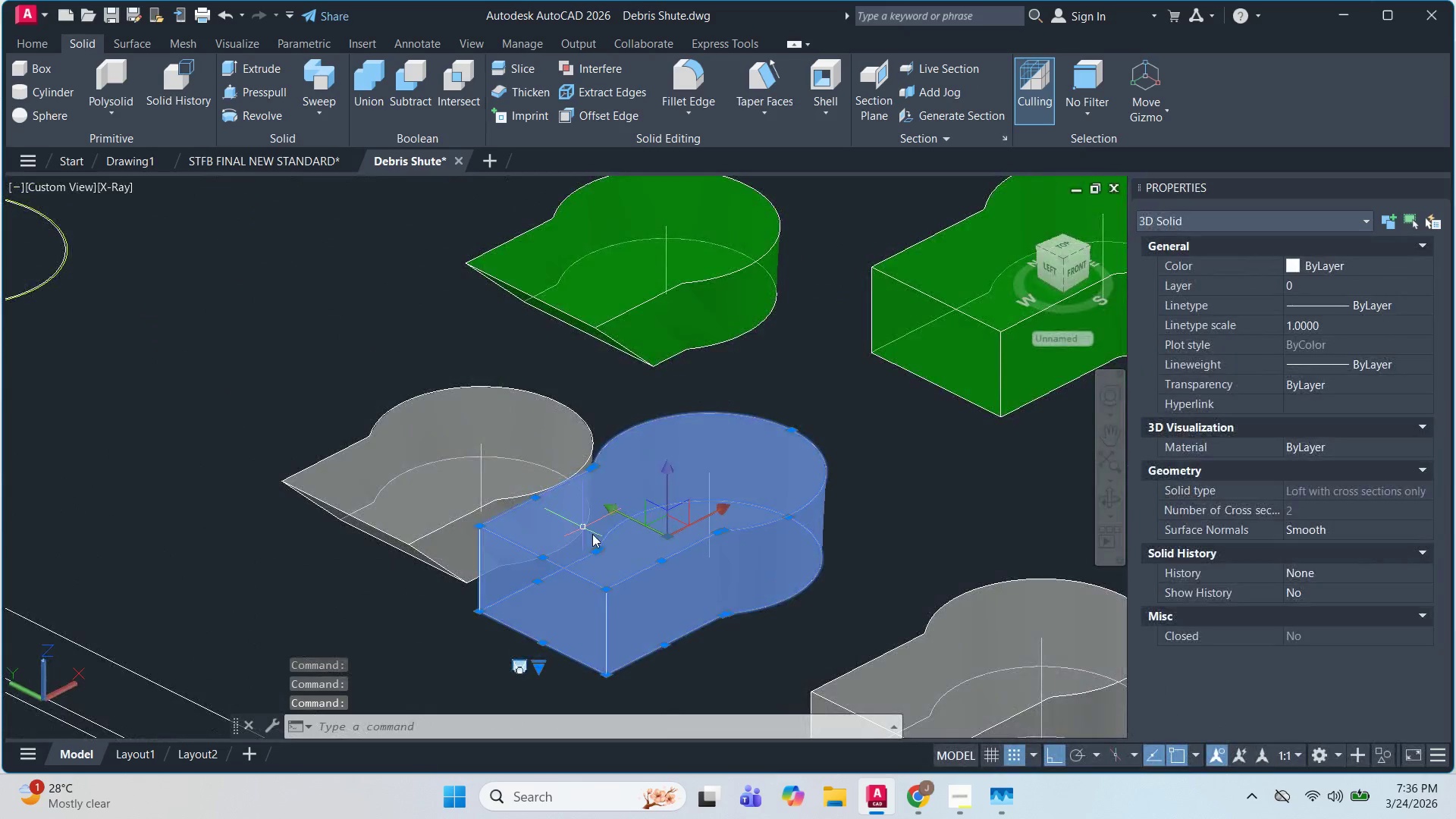 
key(Escape)
 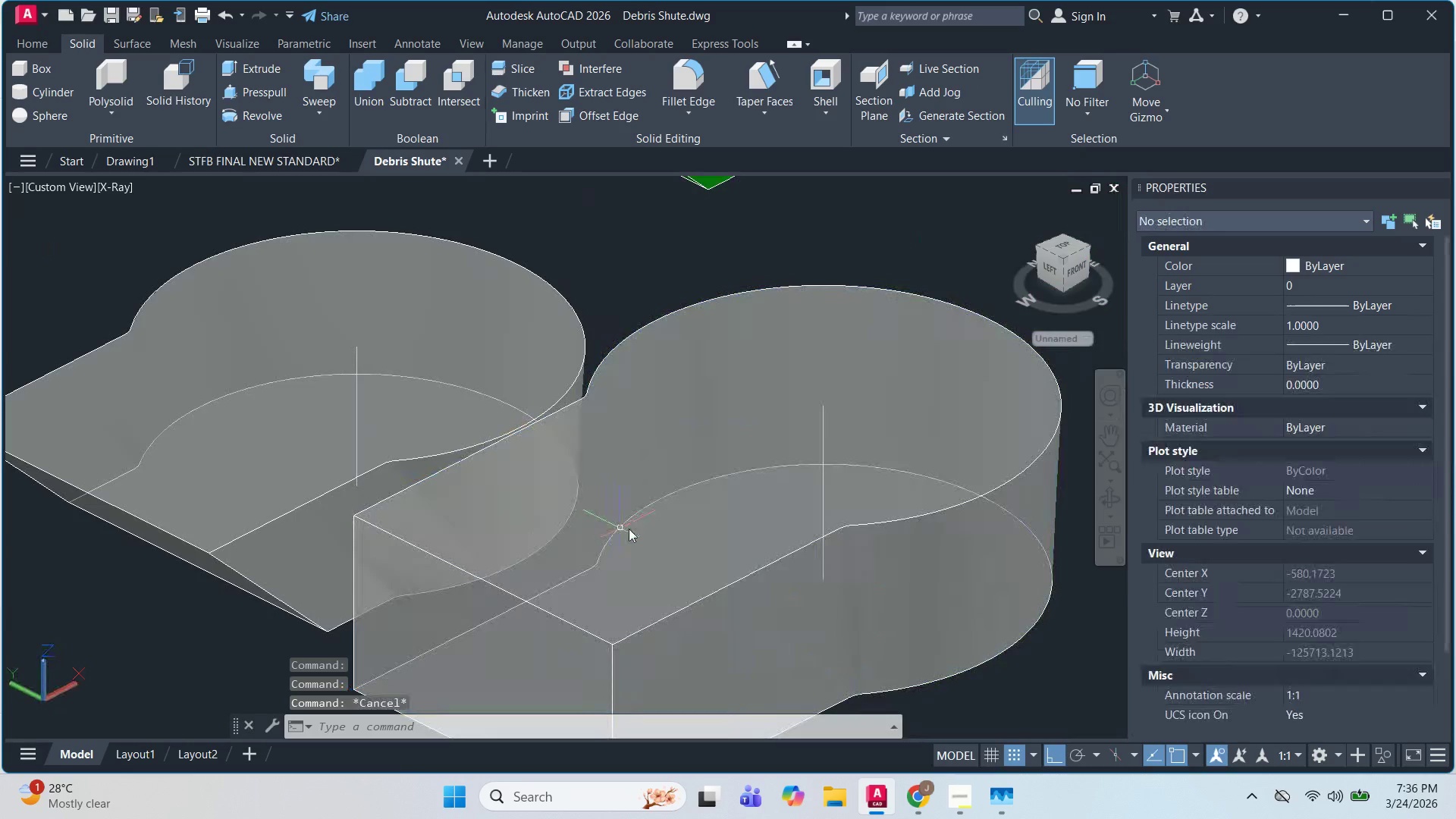 
key(Escape)
 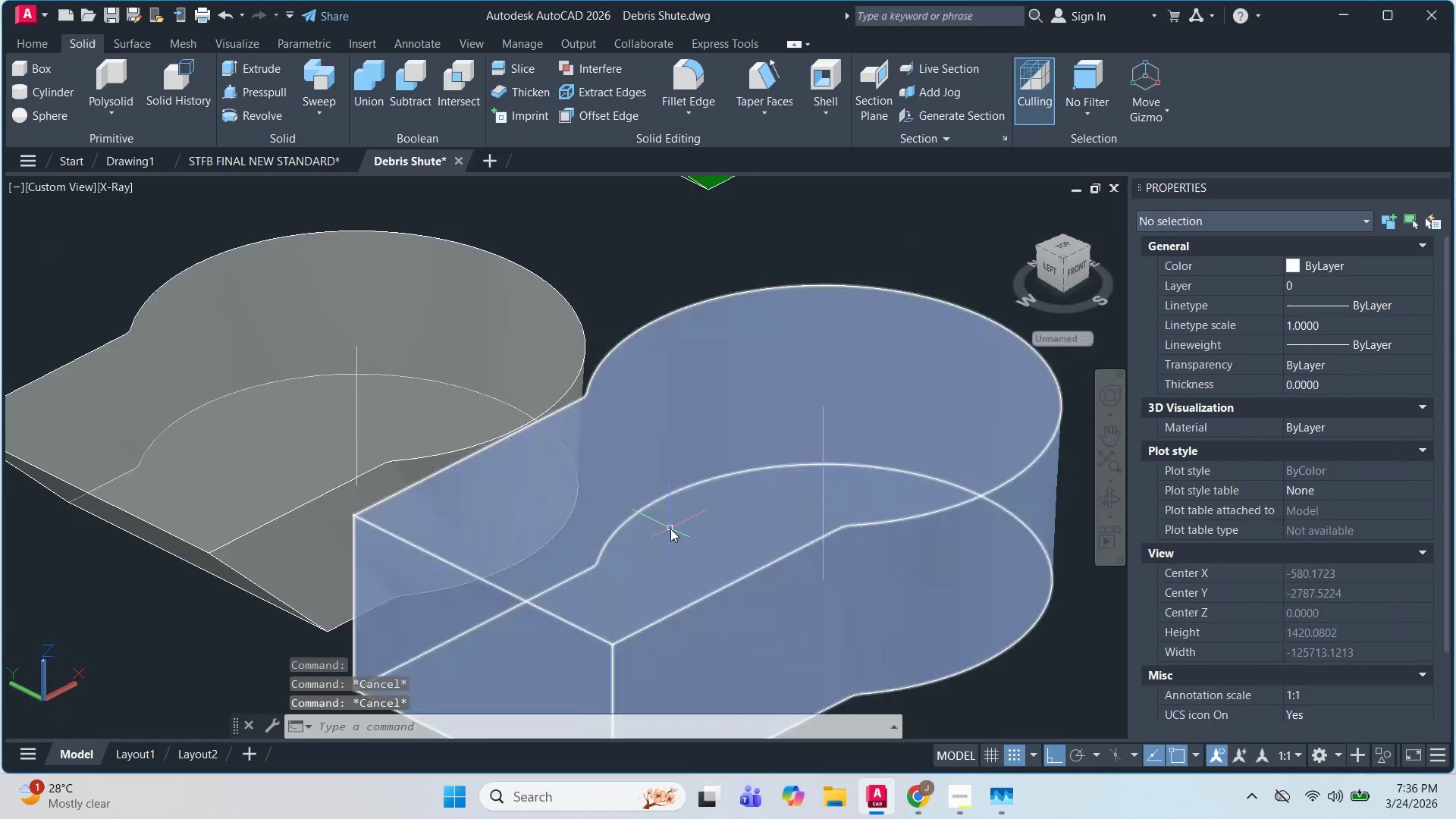 
scroll: coordinate [601, 537], scroll_direction: up, amount: 2.0
 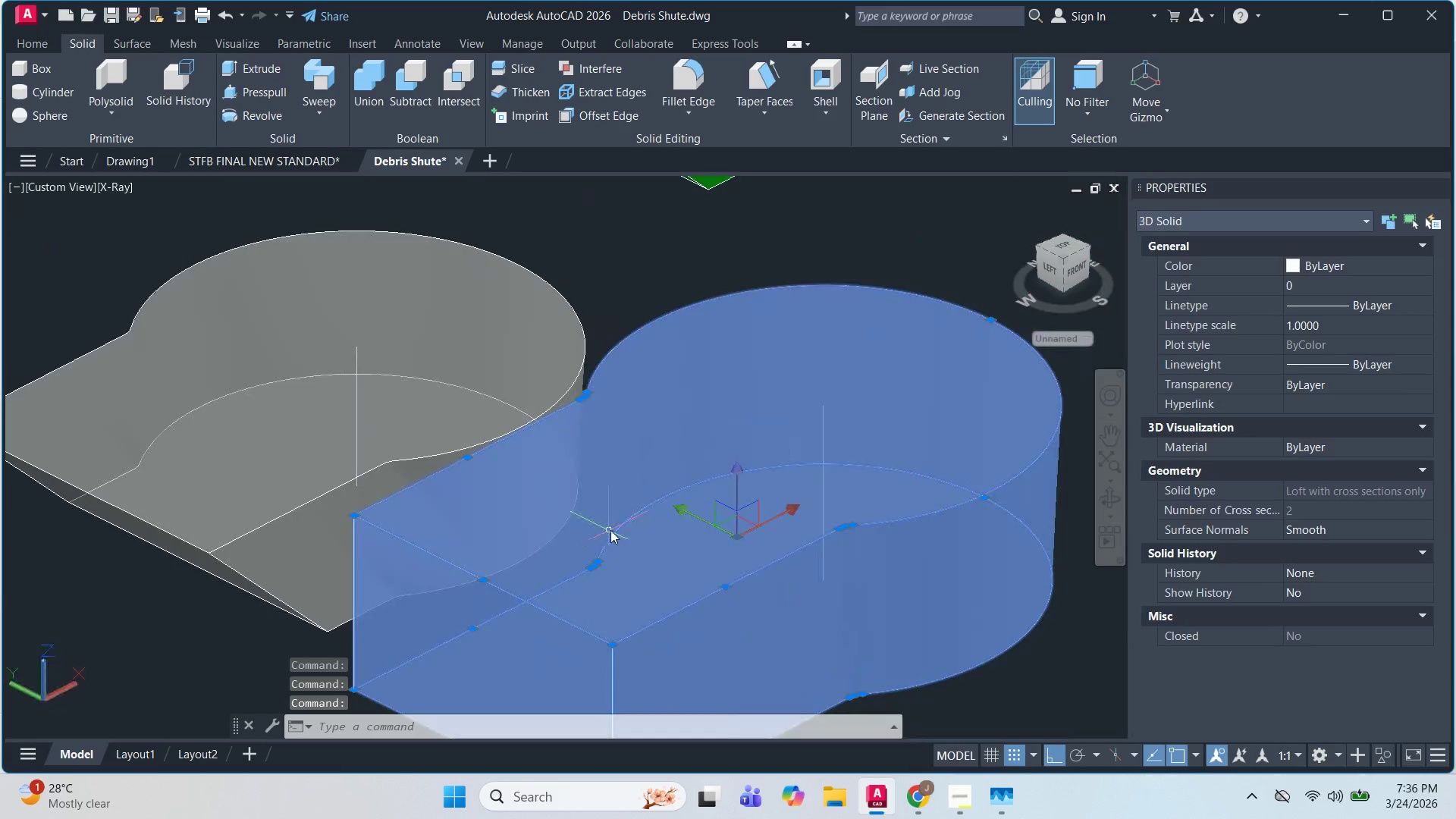 
scroll: coordinate [732, 502], scroll_direction: none, amount: 0.0
 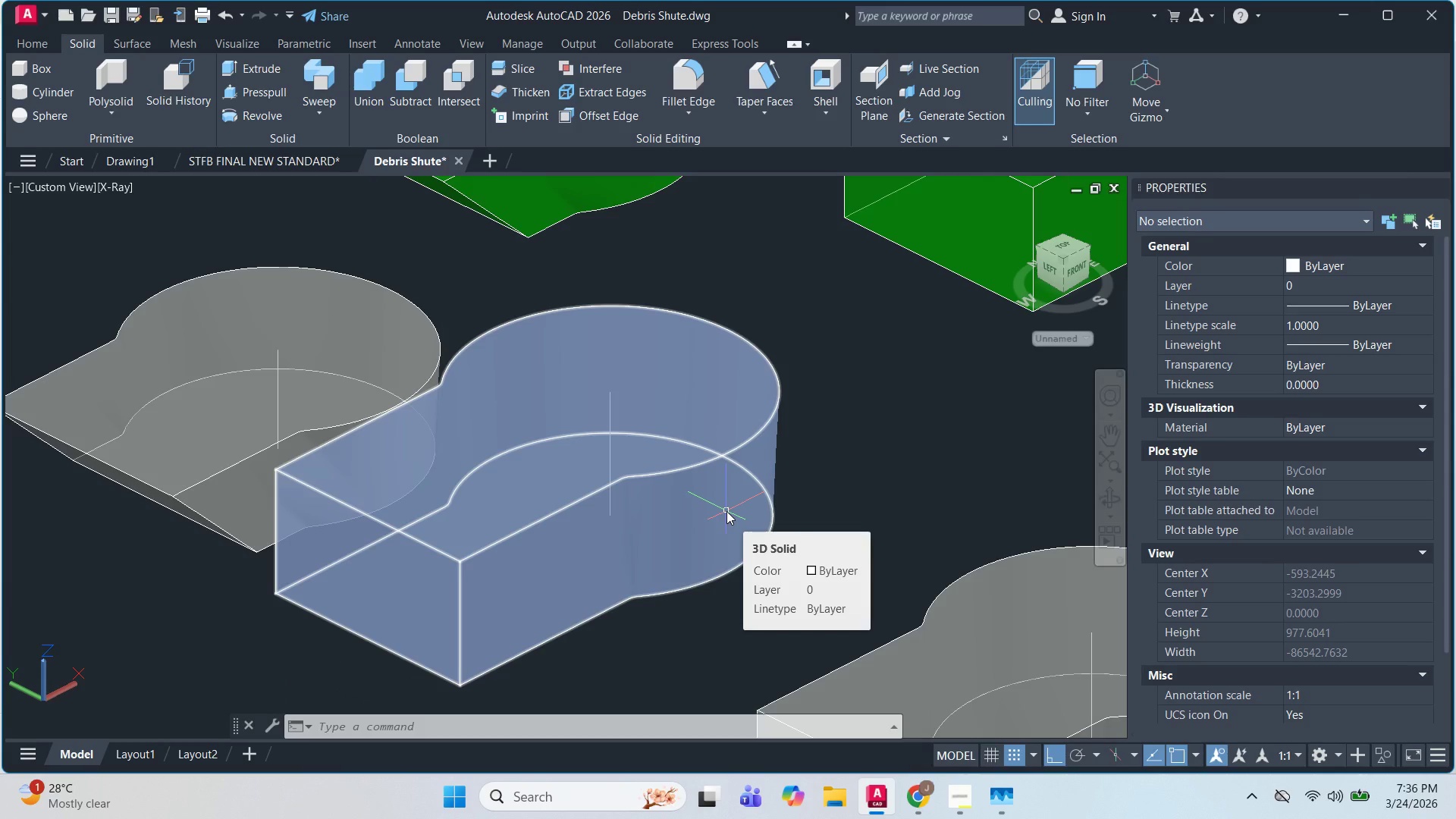 
wait(10.25)
 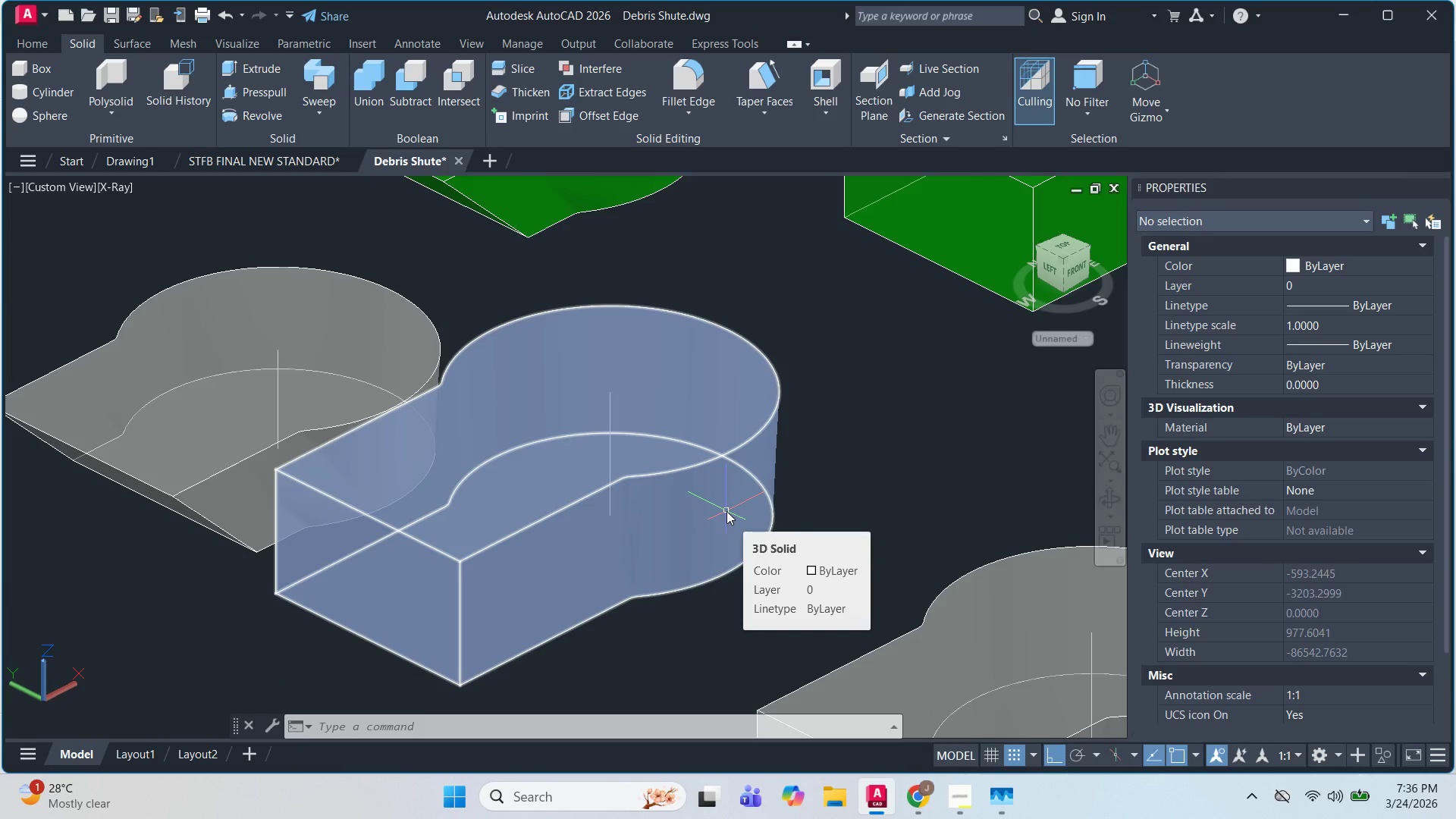 
scroll: coordinate [598, 335], scroll_direction: down, amount: 3.0
 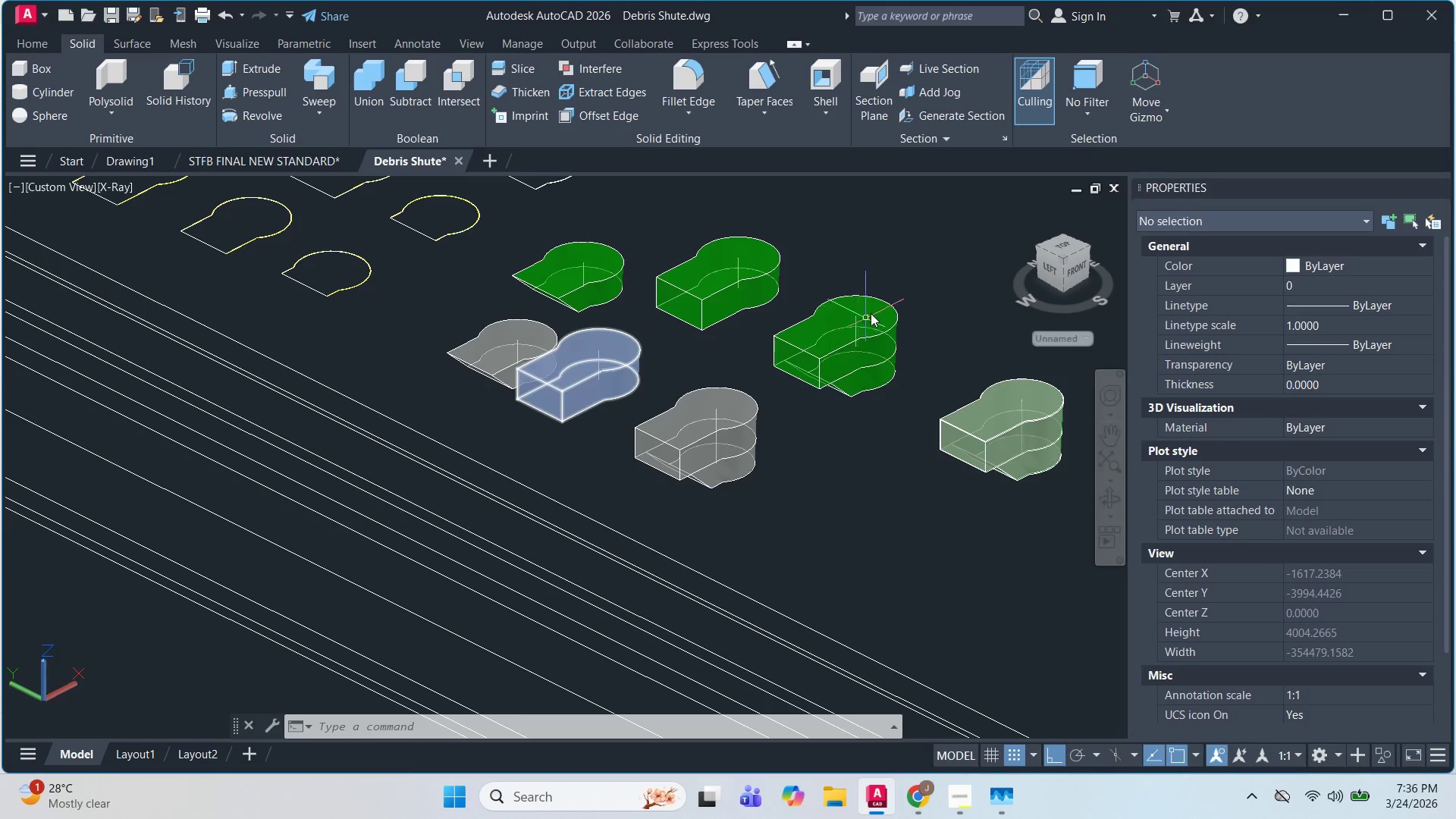 
scroll: coordinate [836, 395], scroll_direction: up, amount: 2.0
 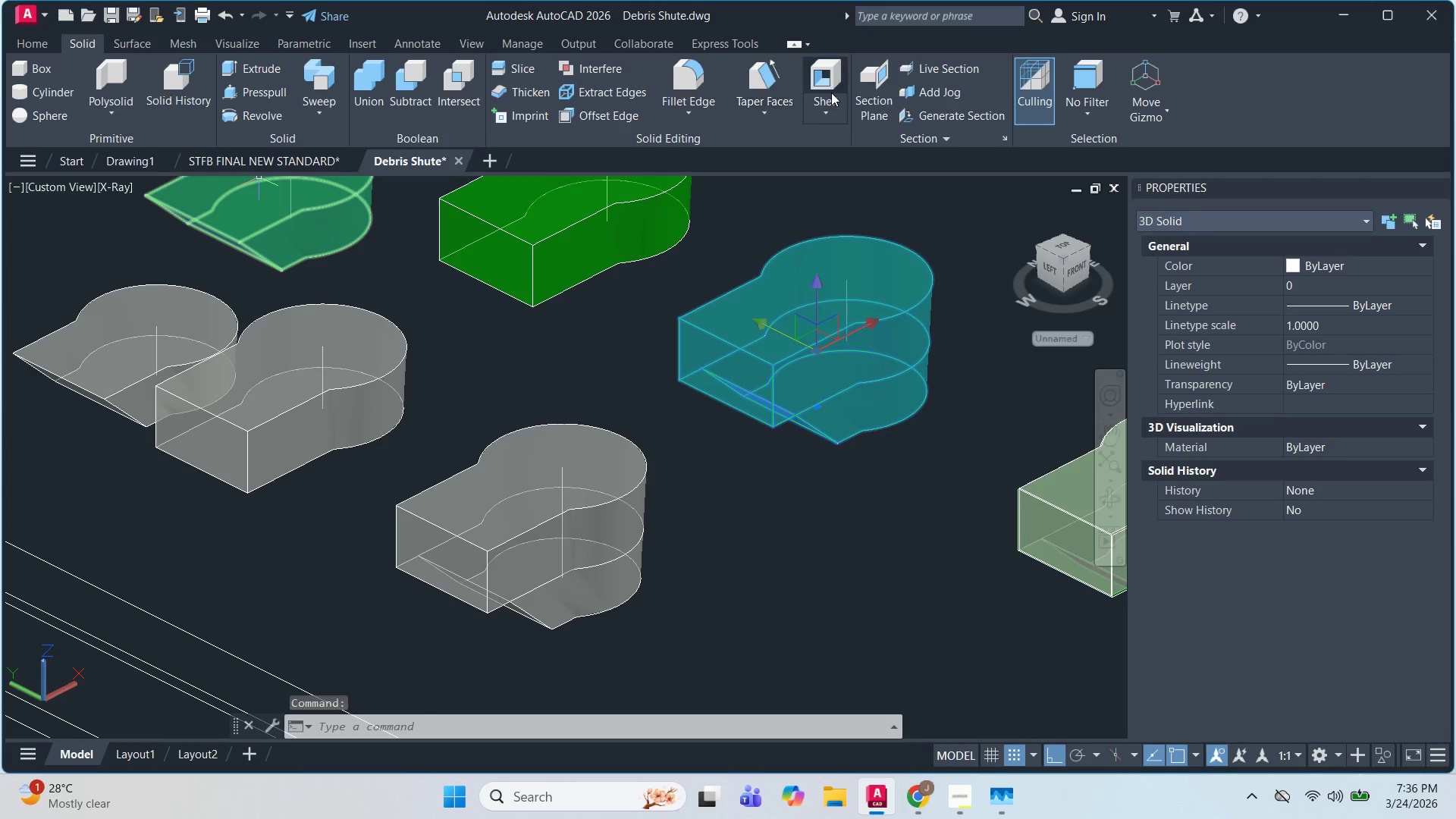 
left_click([833, 101])
 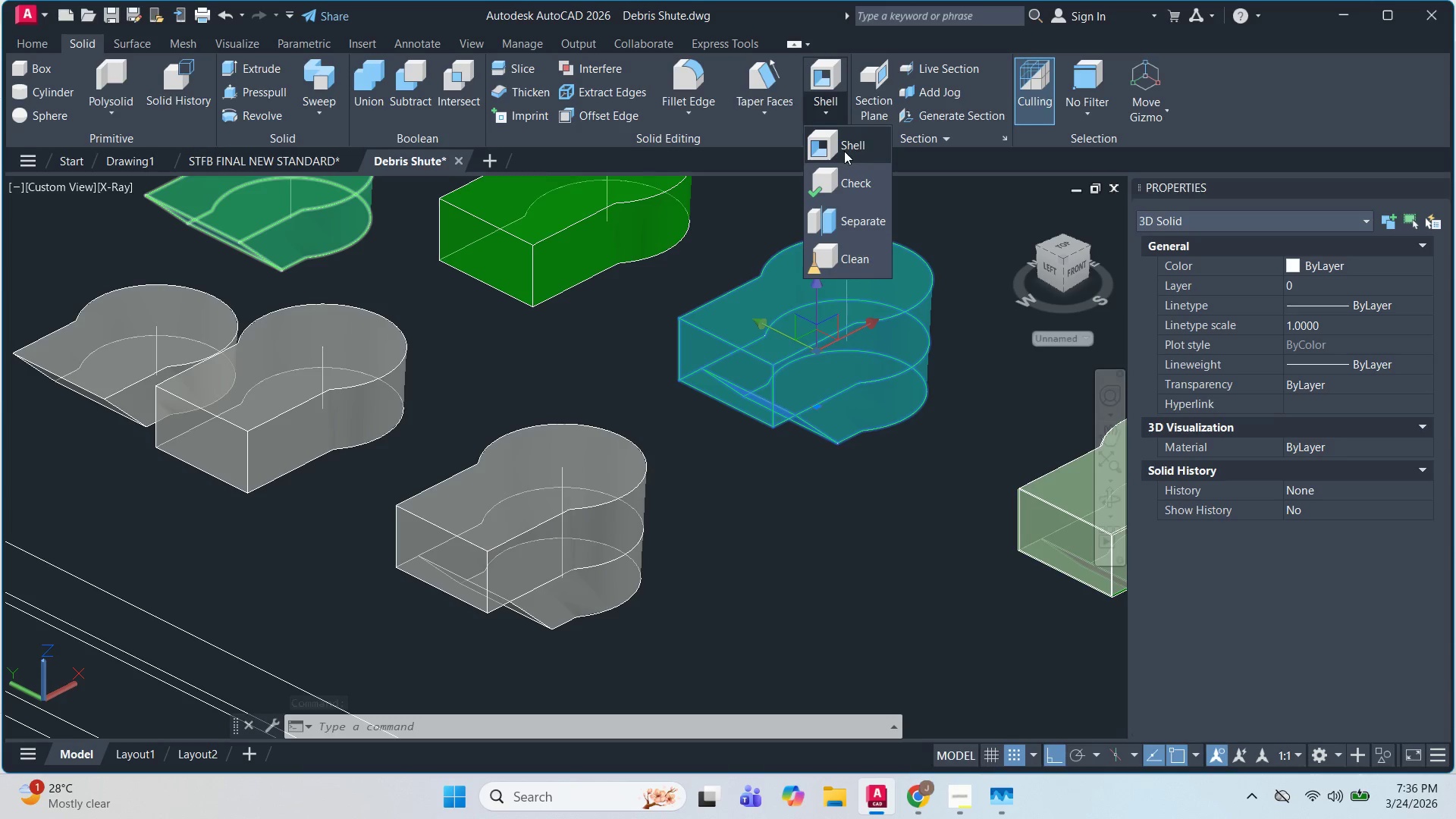 
key(Escape)
 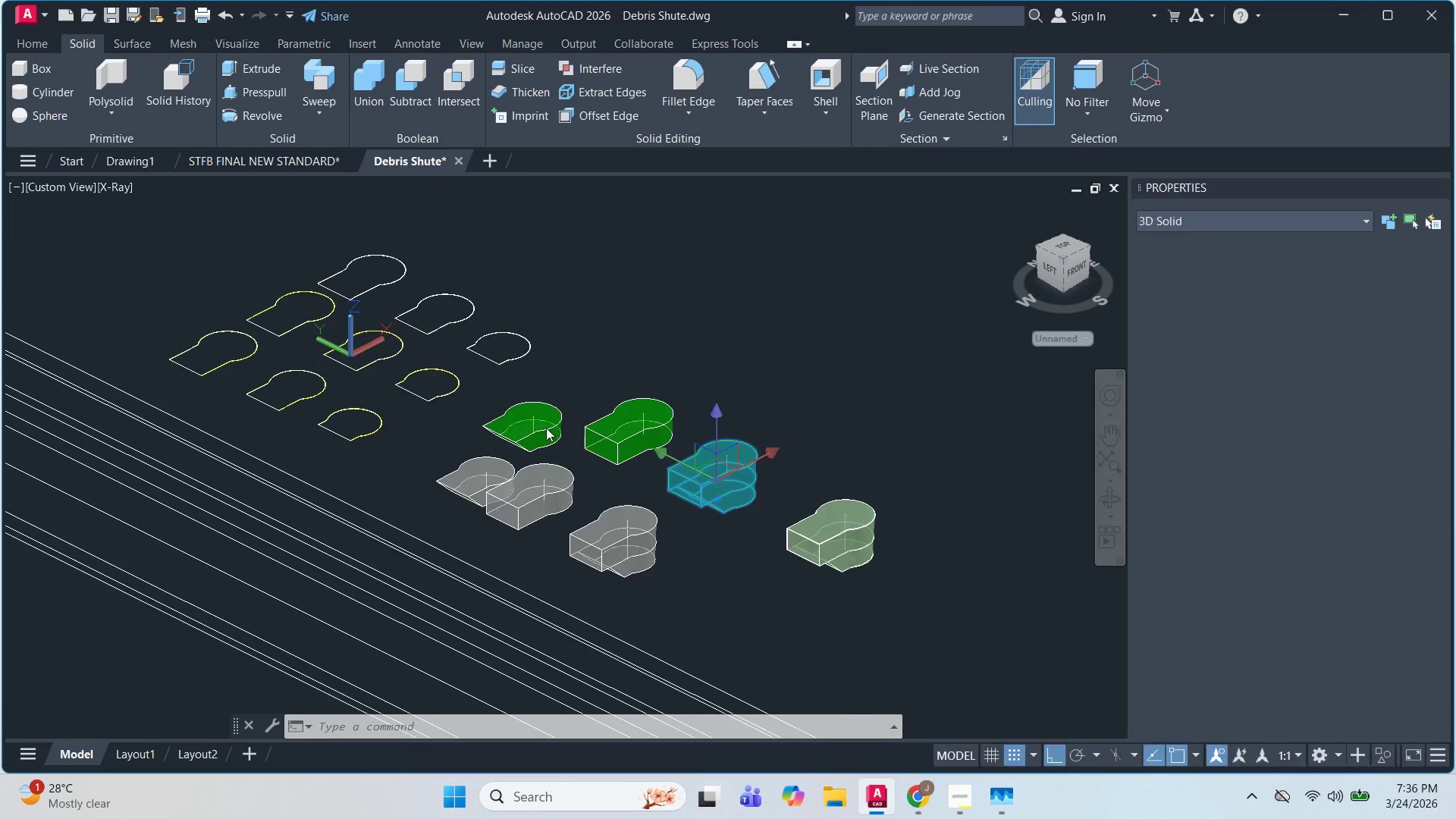 
scroll: coordinate [446, 245], scroll_direction: down, amount: 2.0
 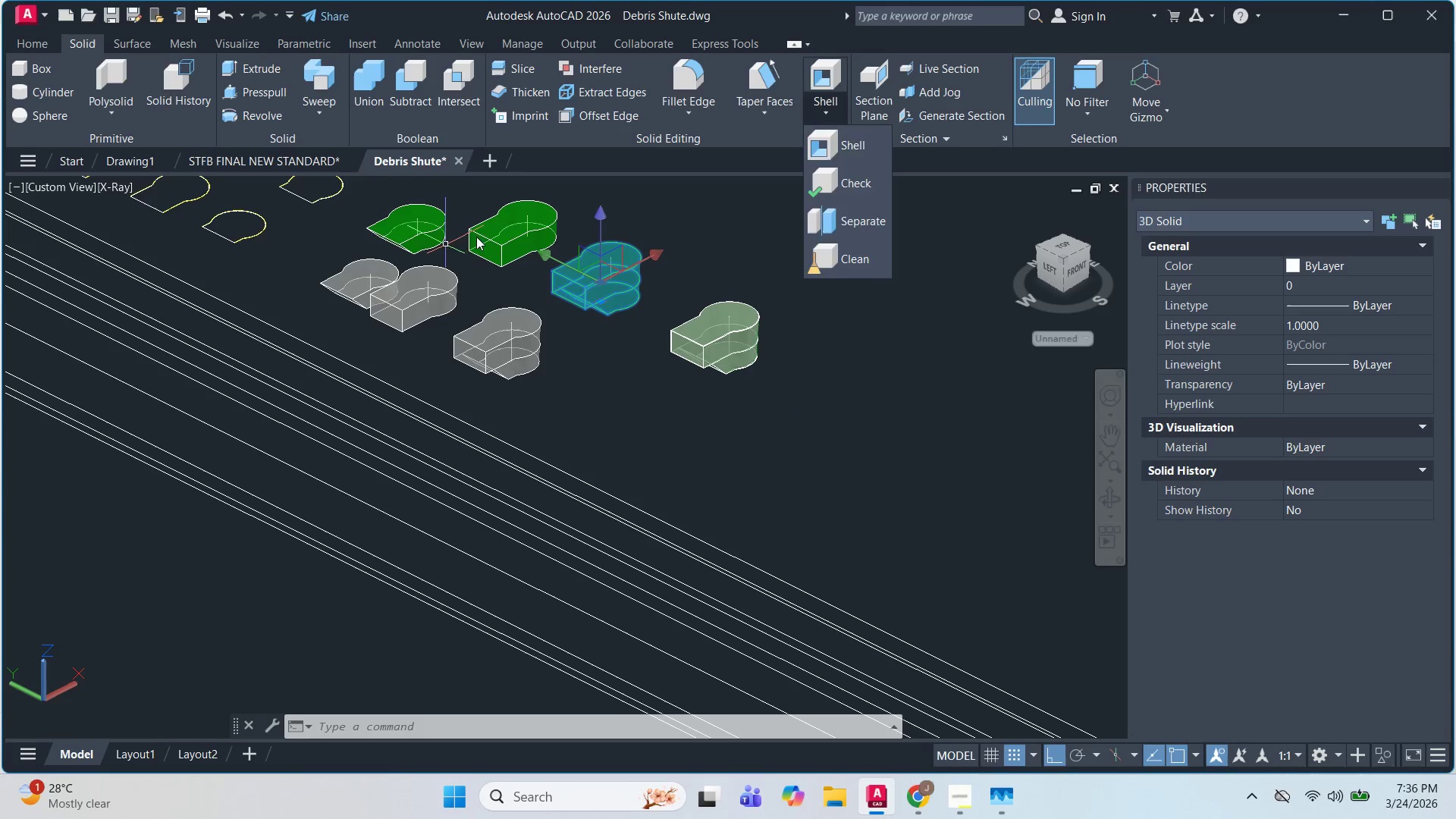 
hold_key(key=ShiftLeft, duration=0.72)
 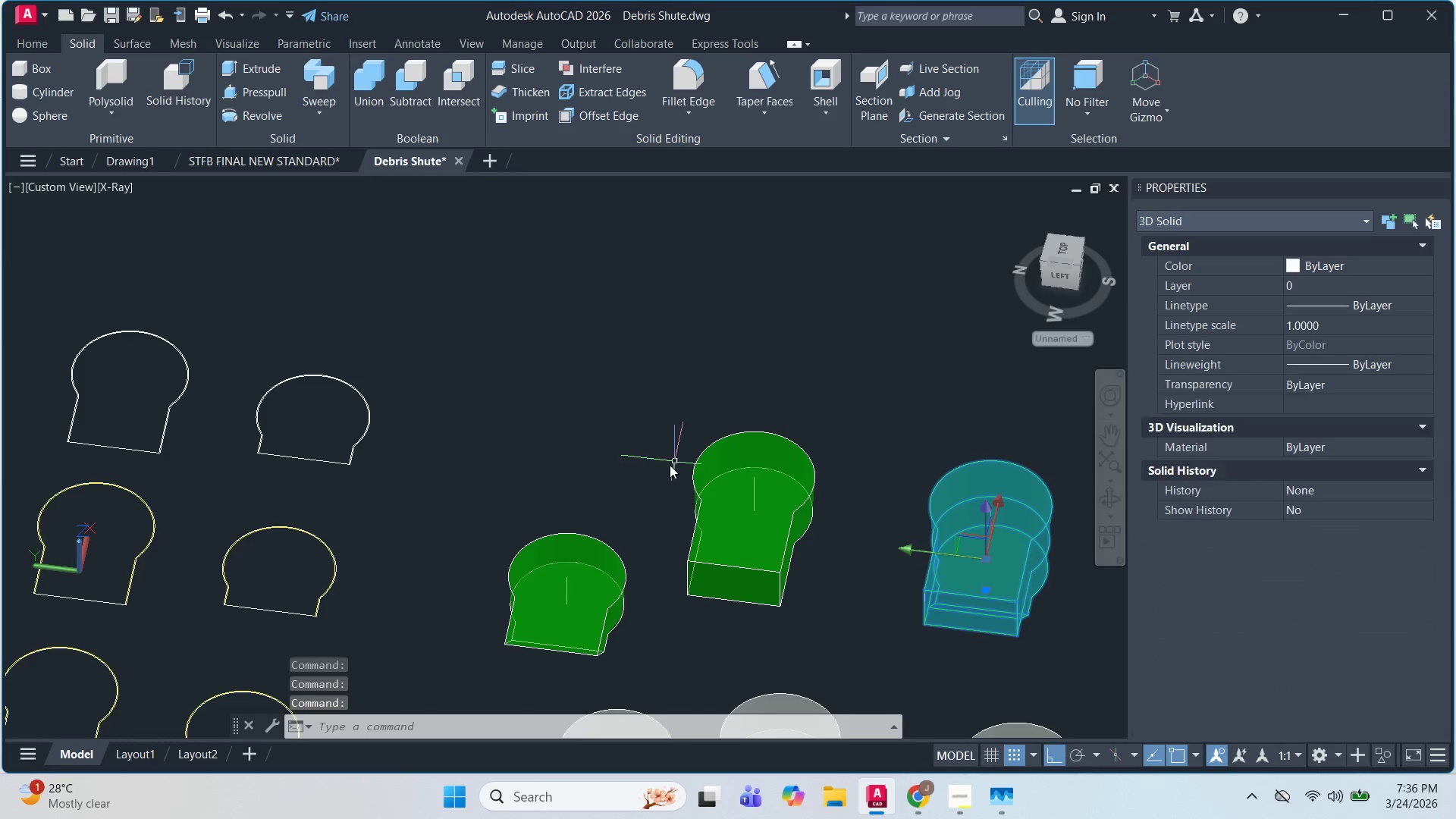 
scroll: coordinate [932, 328], scroll_direction: up, amount: 4.0
 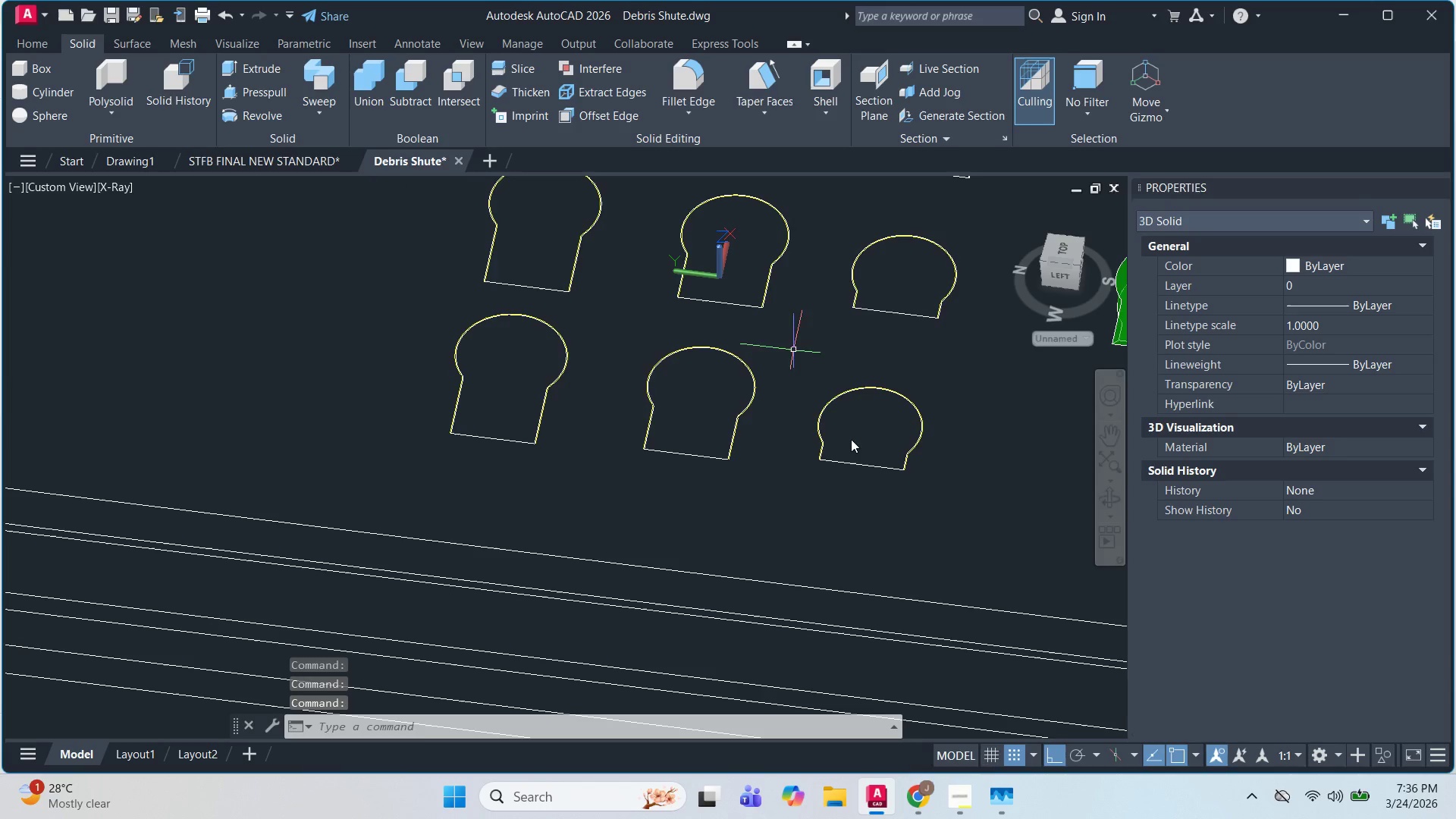 
scroll: coordinate [897, 444], scroll_direction: down, amount: 3.0
 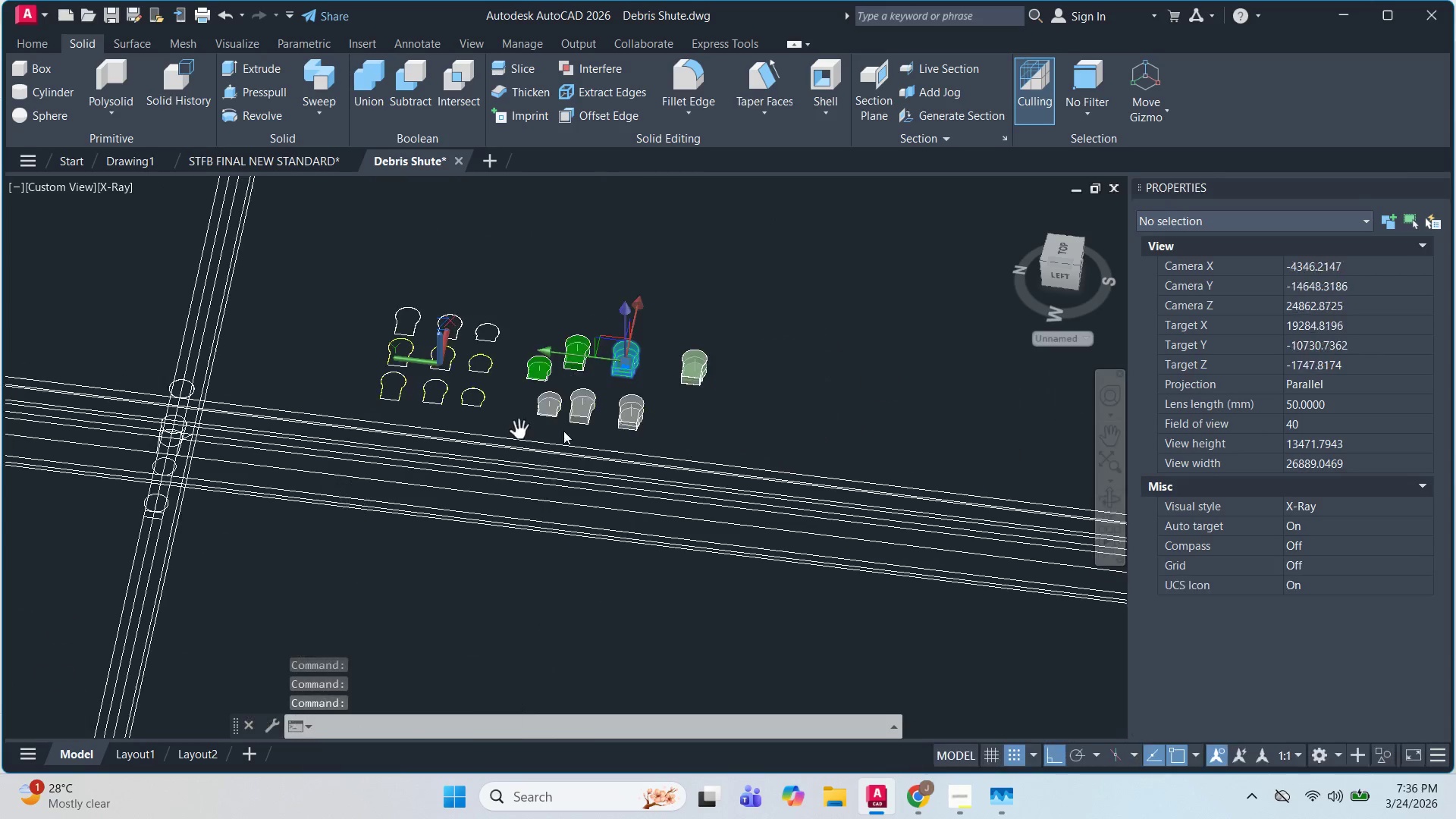 
key(Escape)
 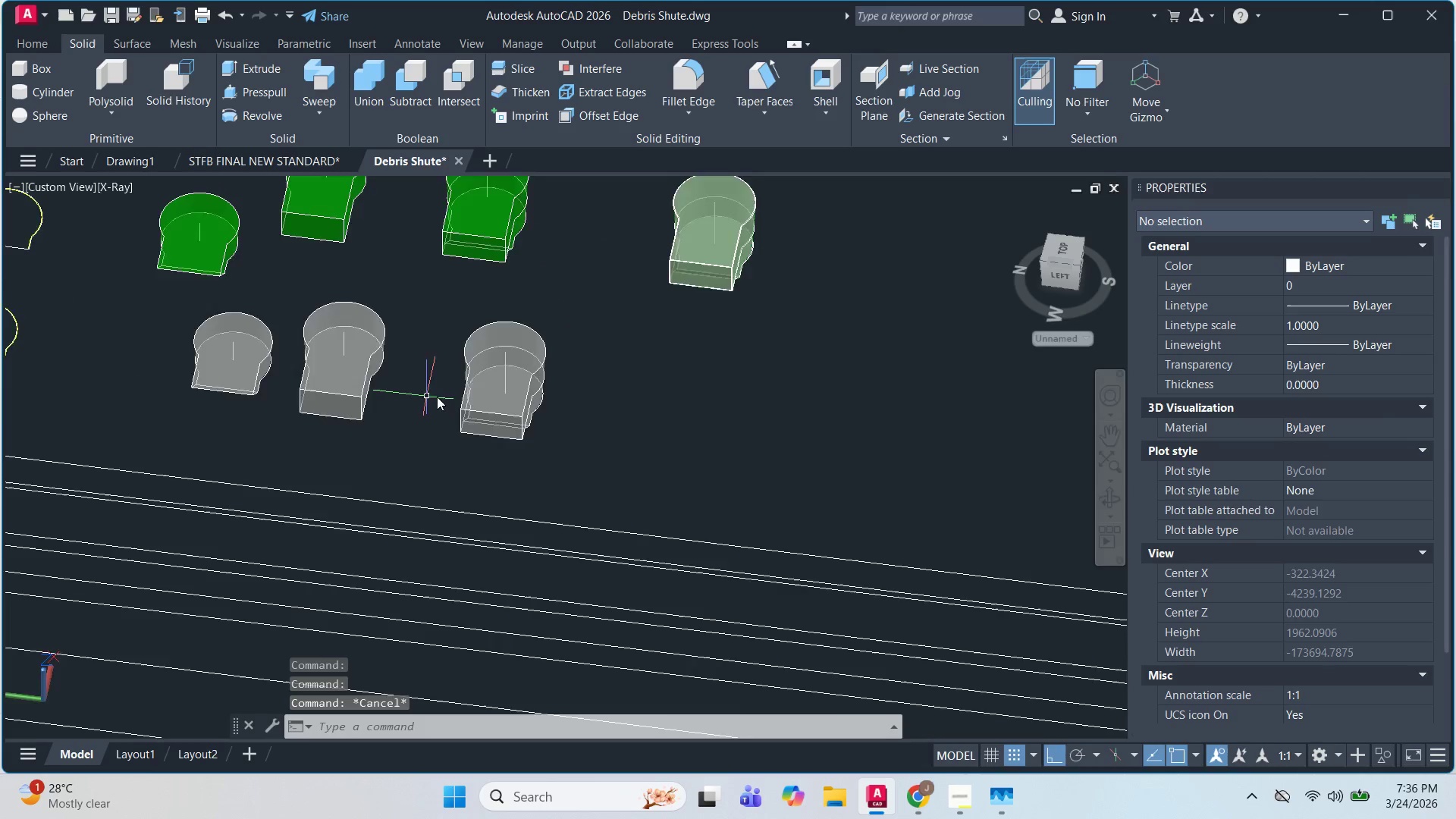 
hold_key(key=ShiftLeft, duration=0.55)
 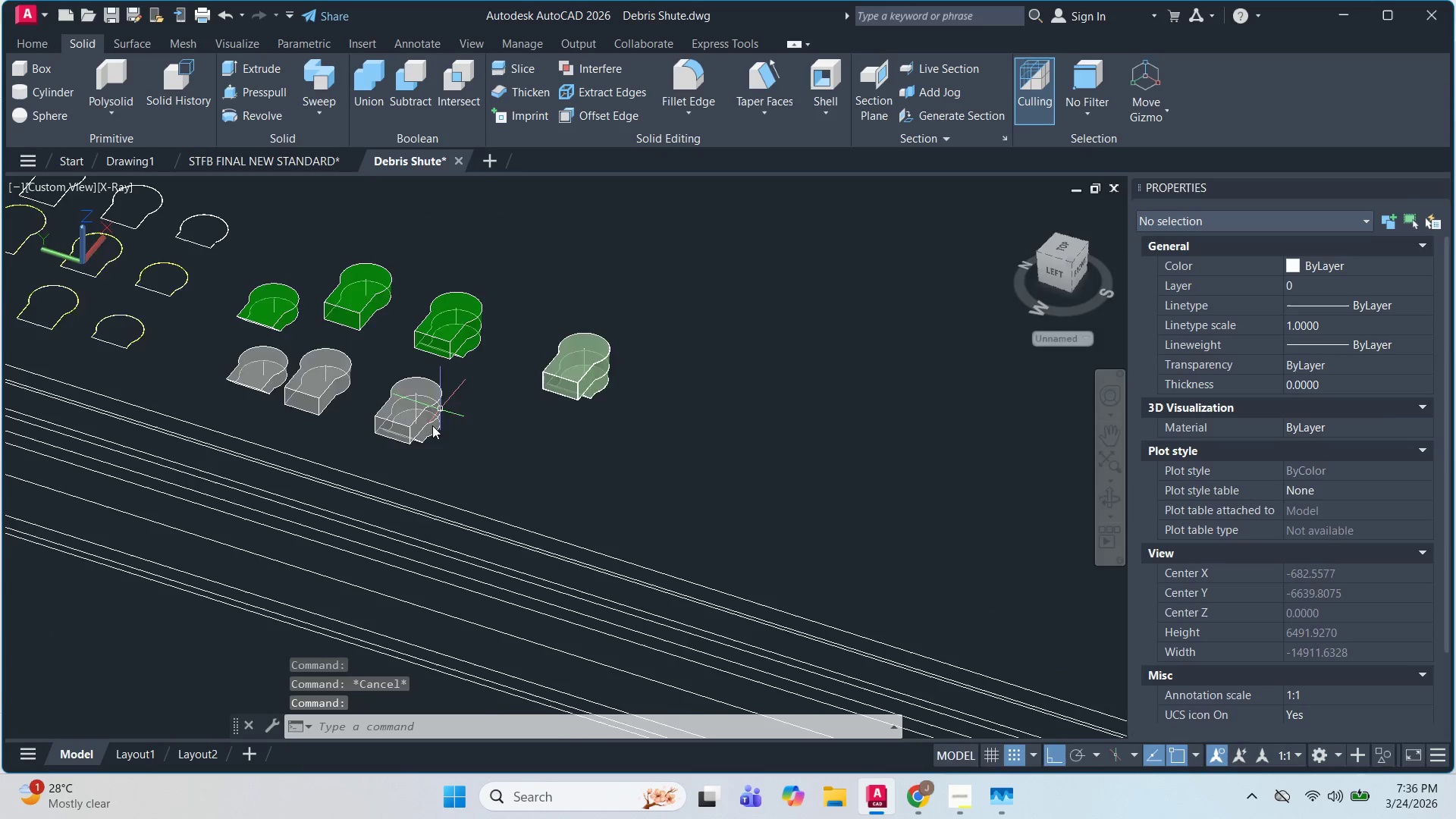 
scroll: coordinate [426, 421], scroll_direction: up, amount: 7.0
 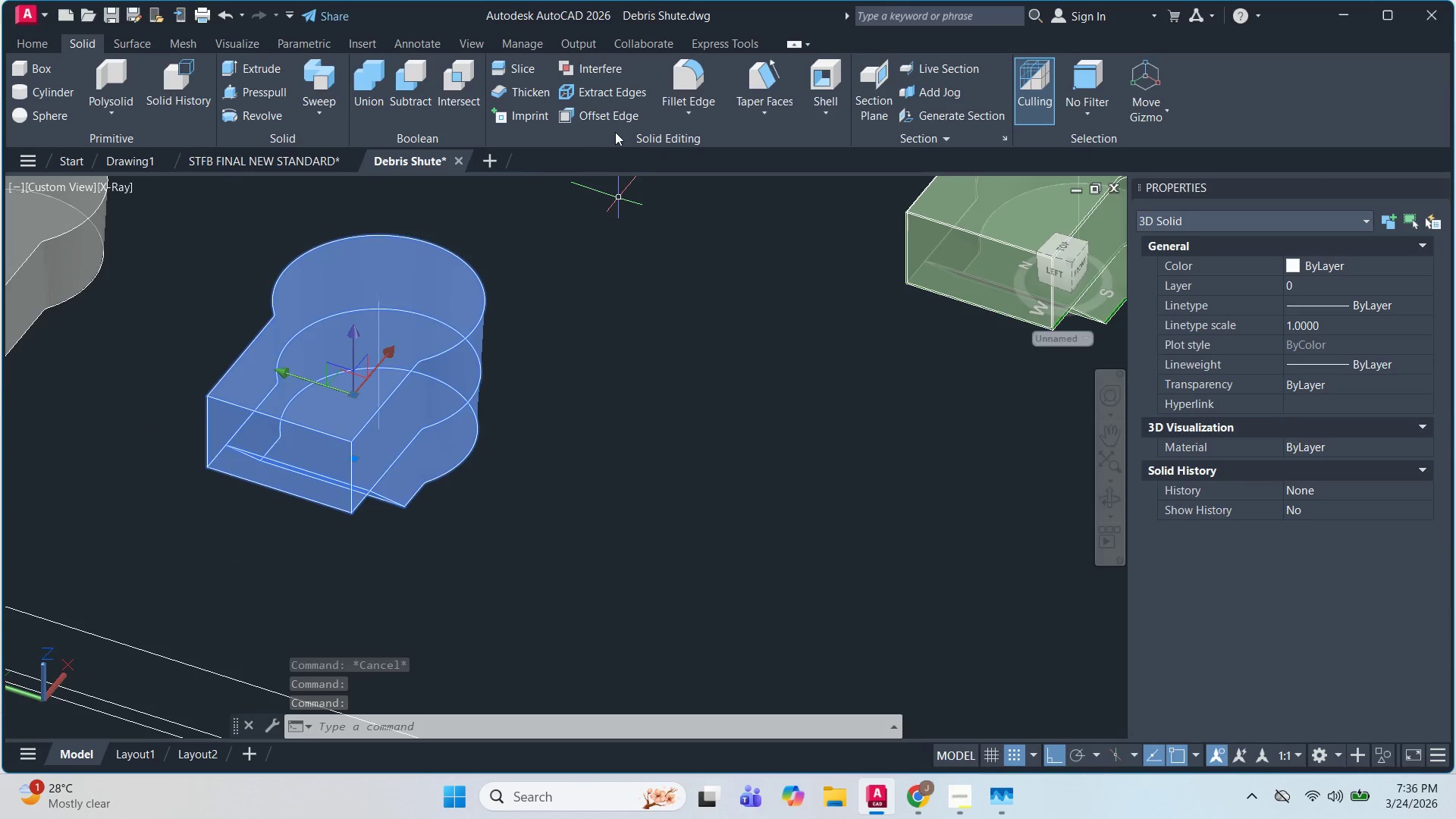 
left_click([822, 114])
 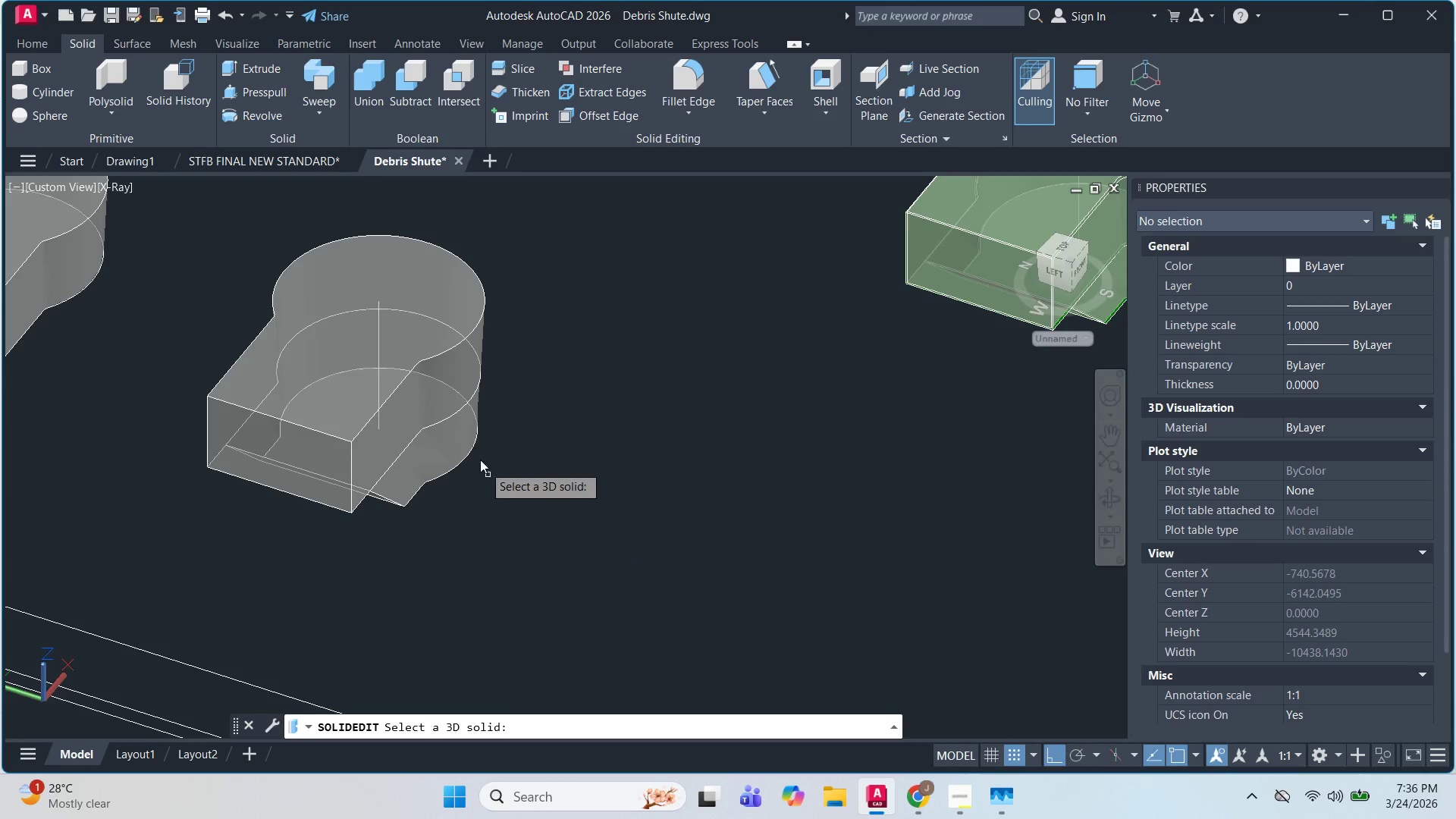 
left_click([405, 384])
 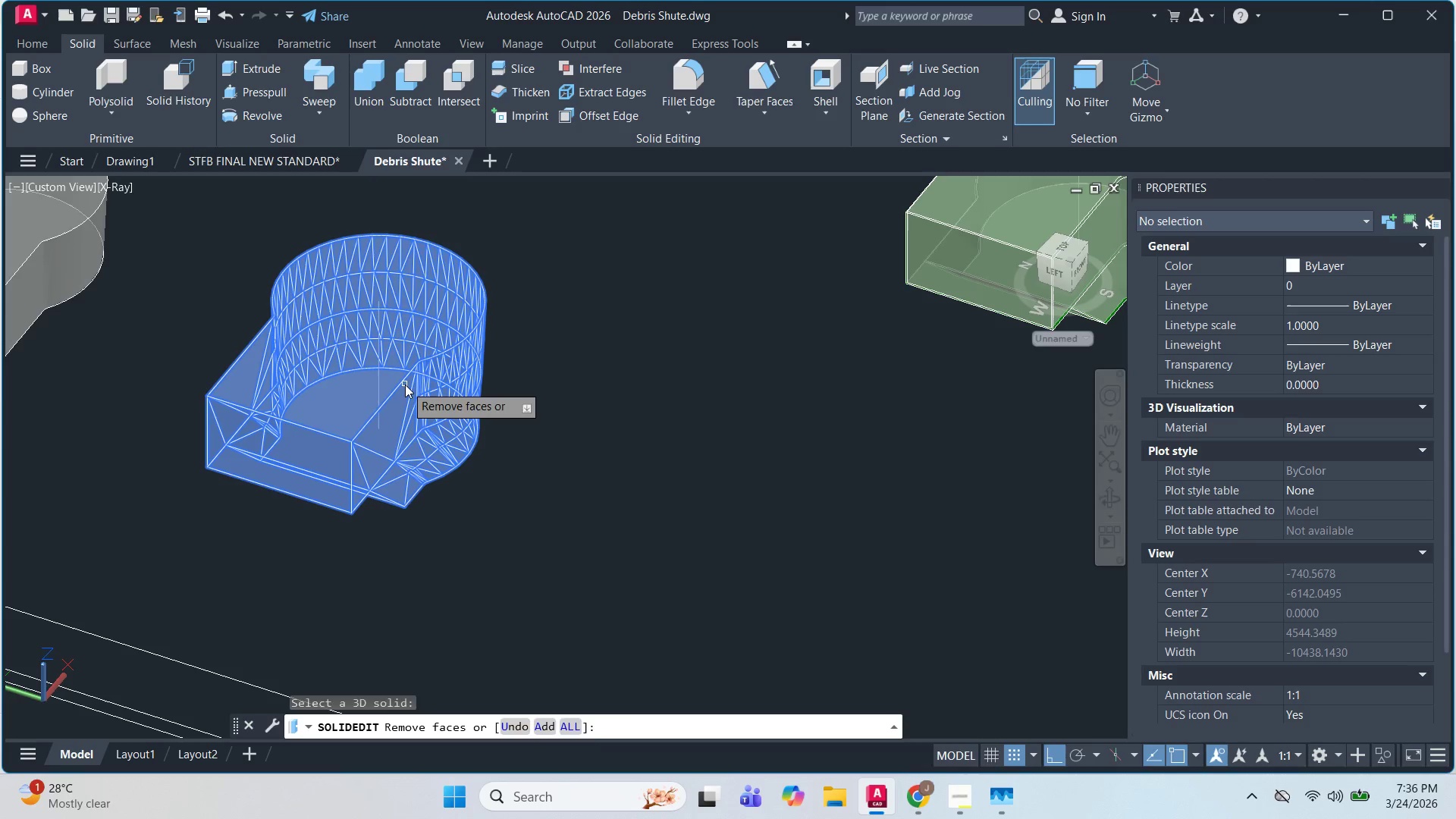 
key(Space)
 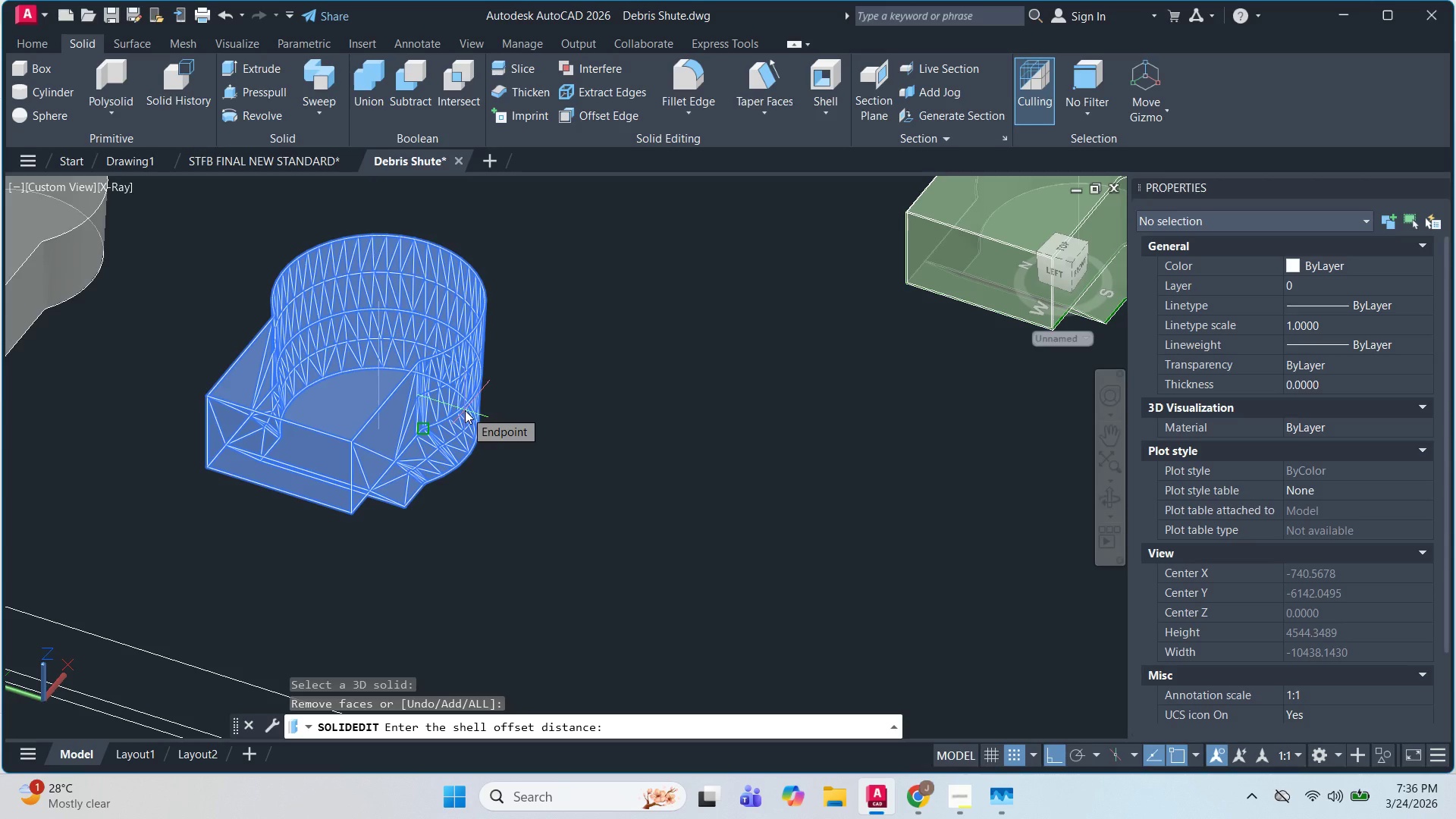 
key(Numpad5)
 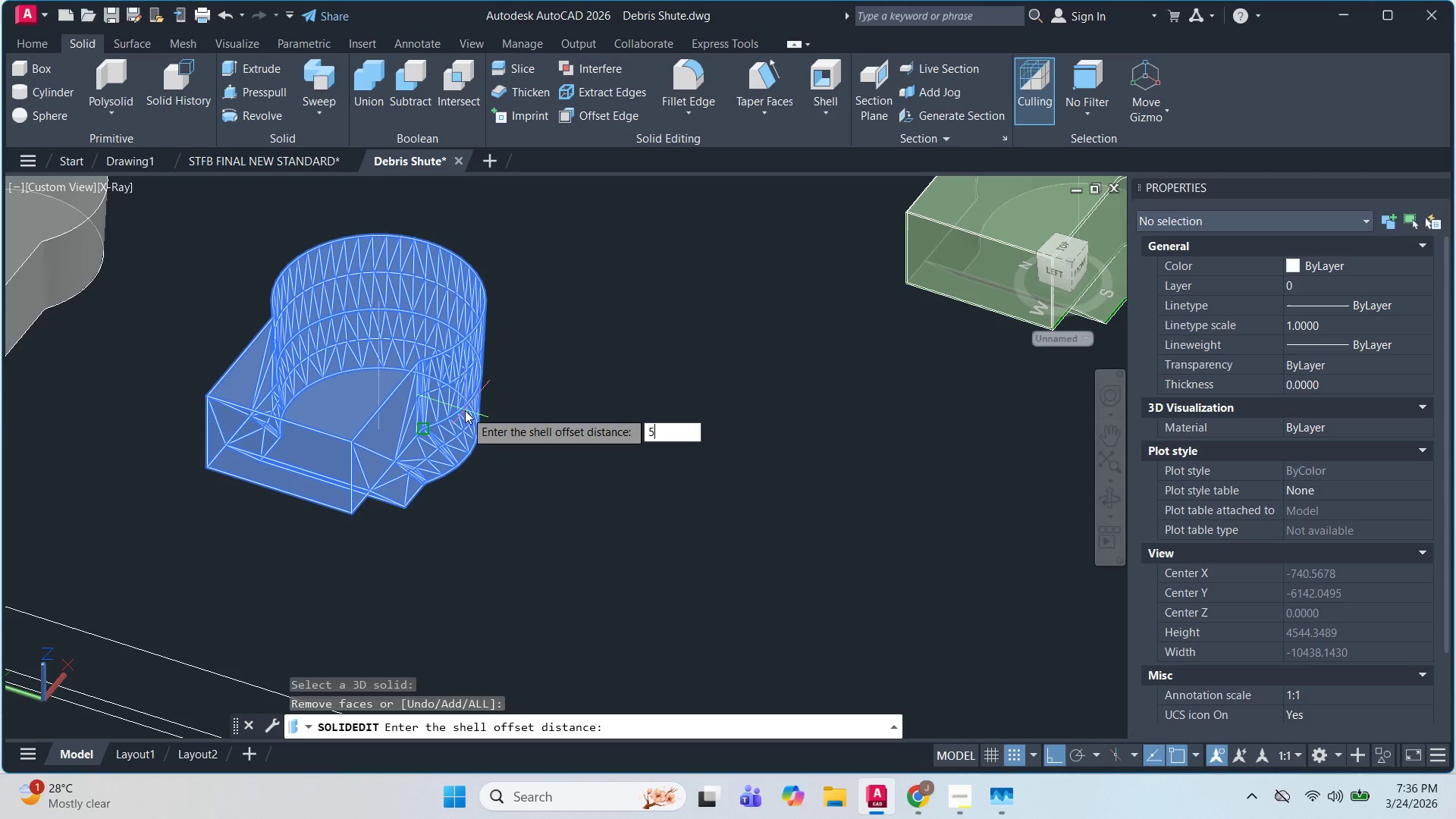 
key(NumpadEnter)
 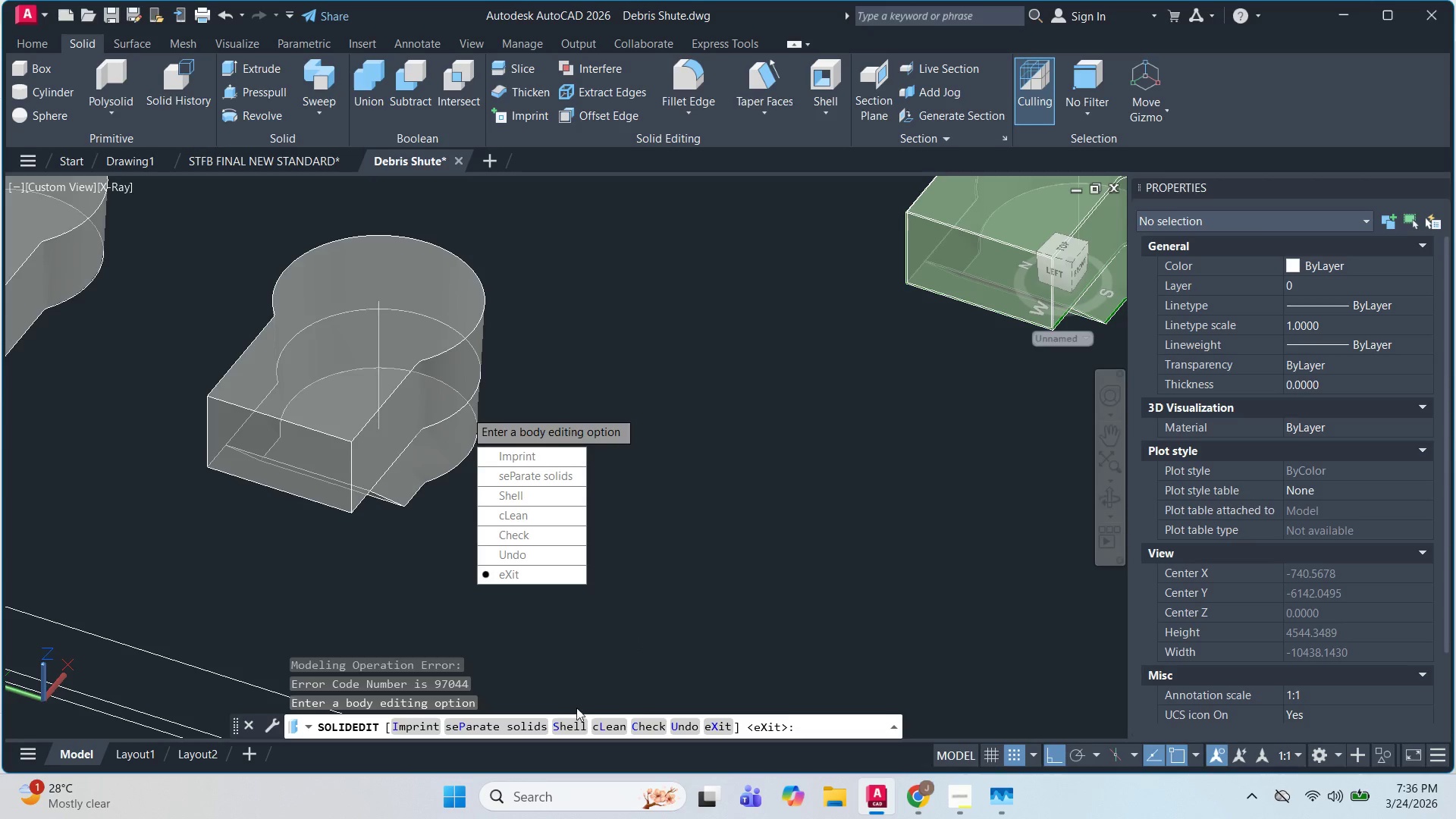 
left_click([560, 724])
 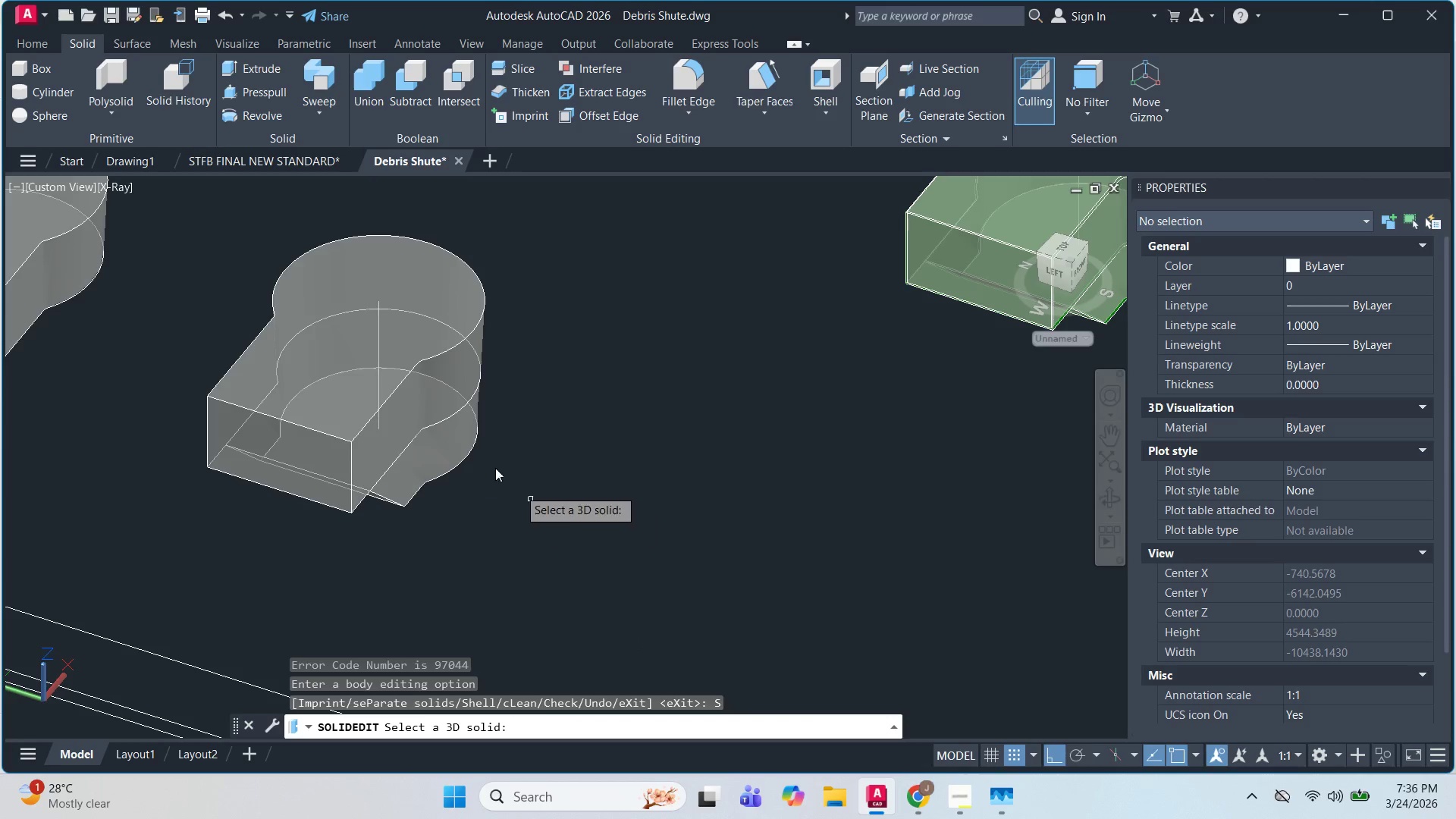 
left_click([465, 400])
 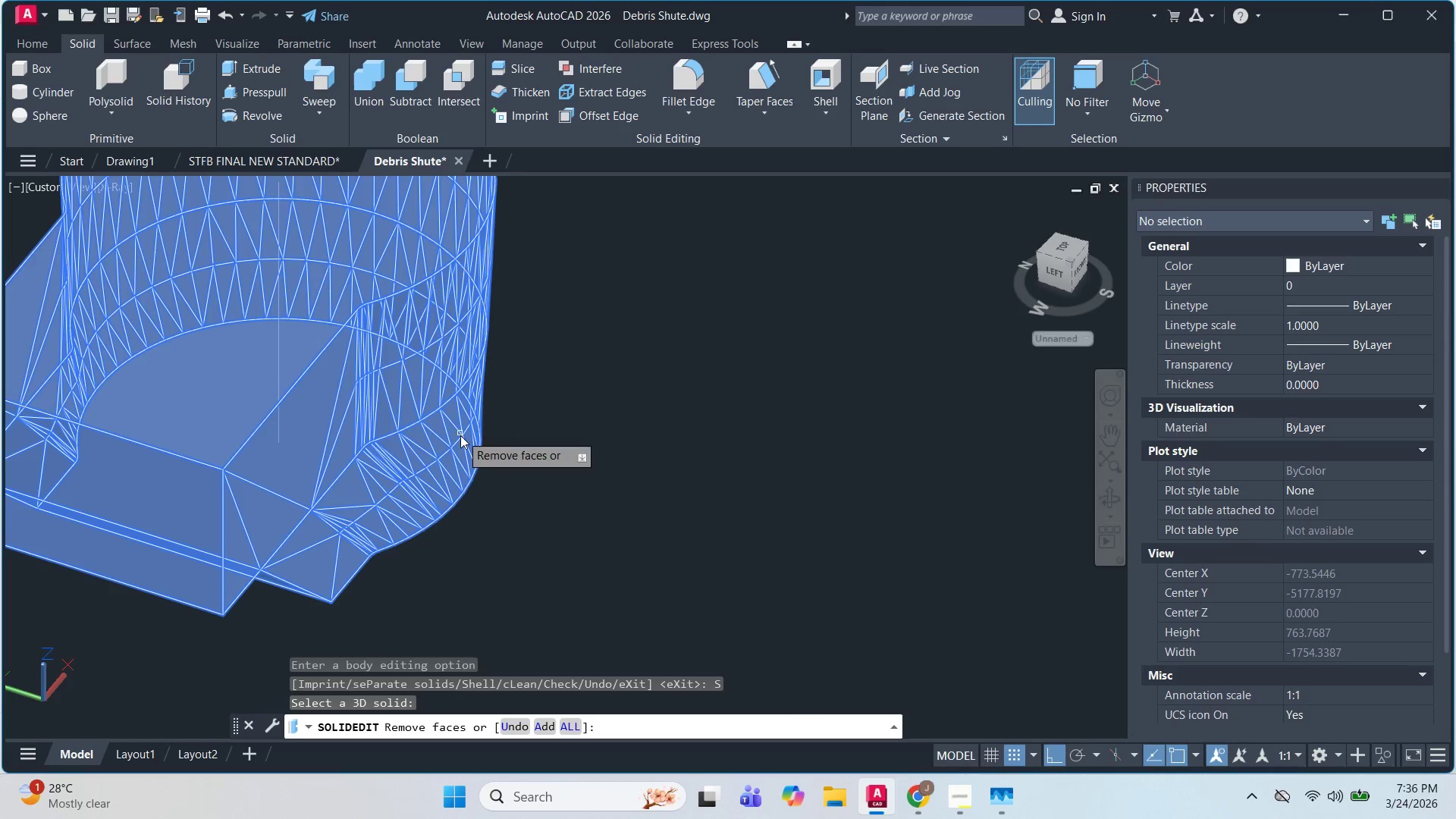 
scroll: coordinate [469, 405], scroll_direction: up, amount: 2.0
 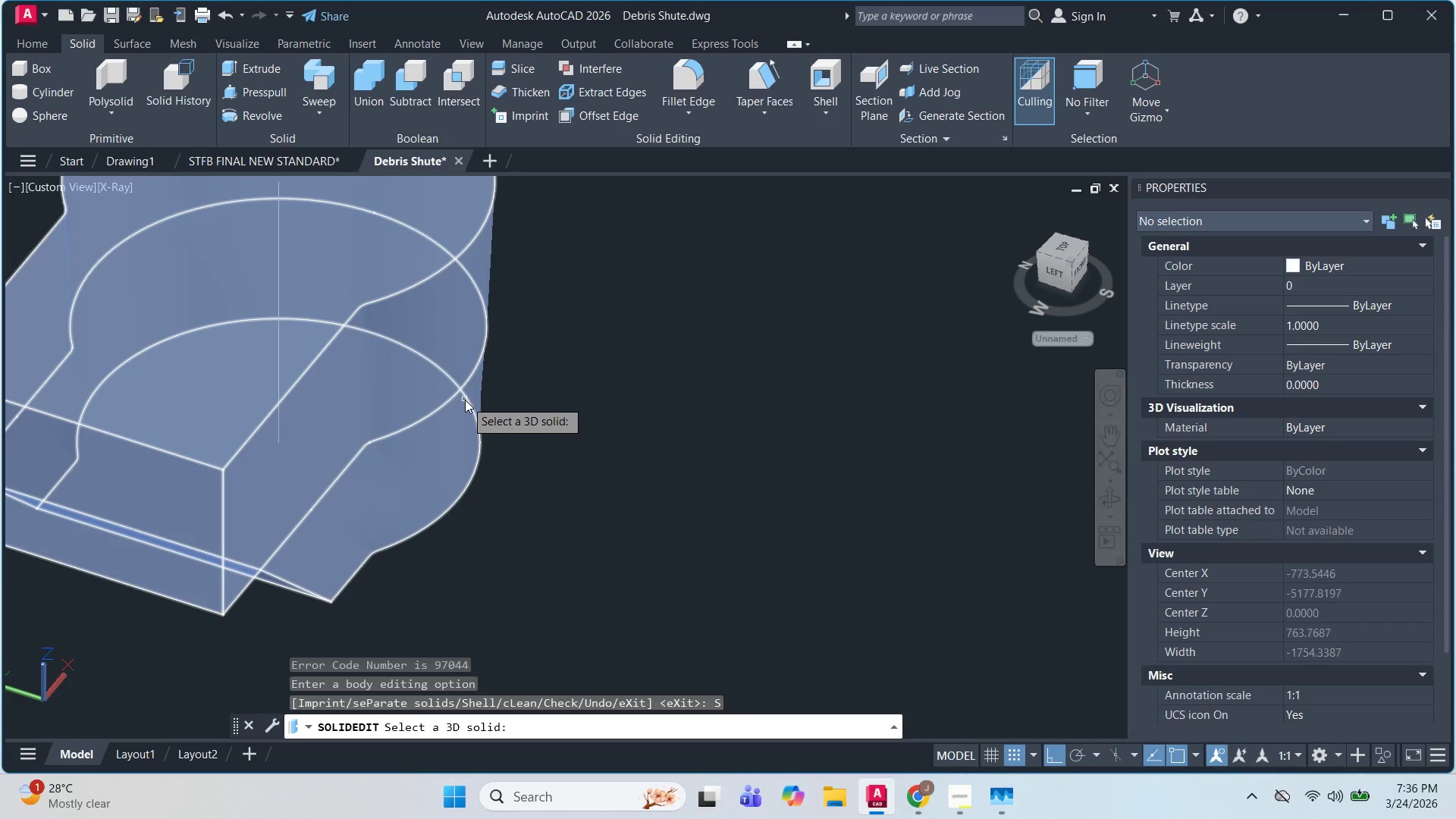 
key(Backquote)
 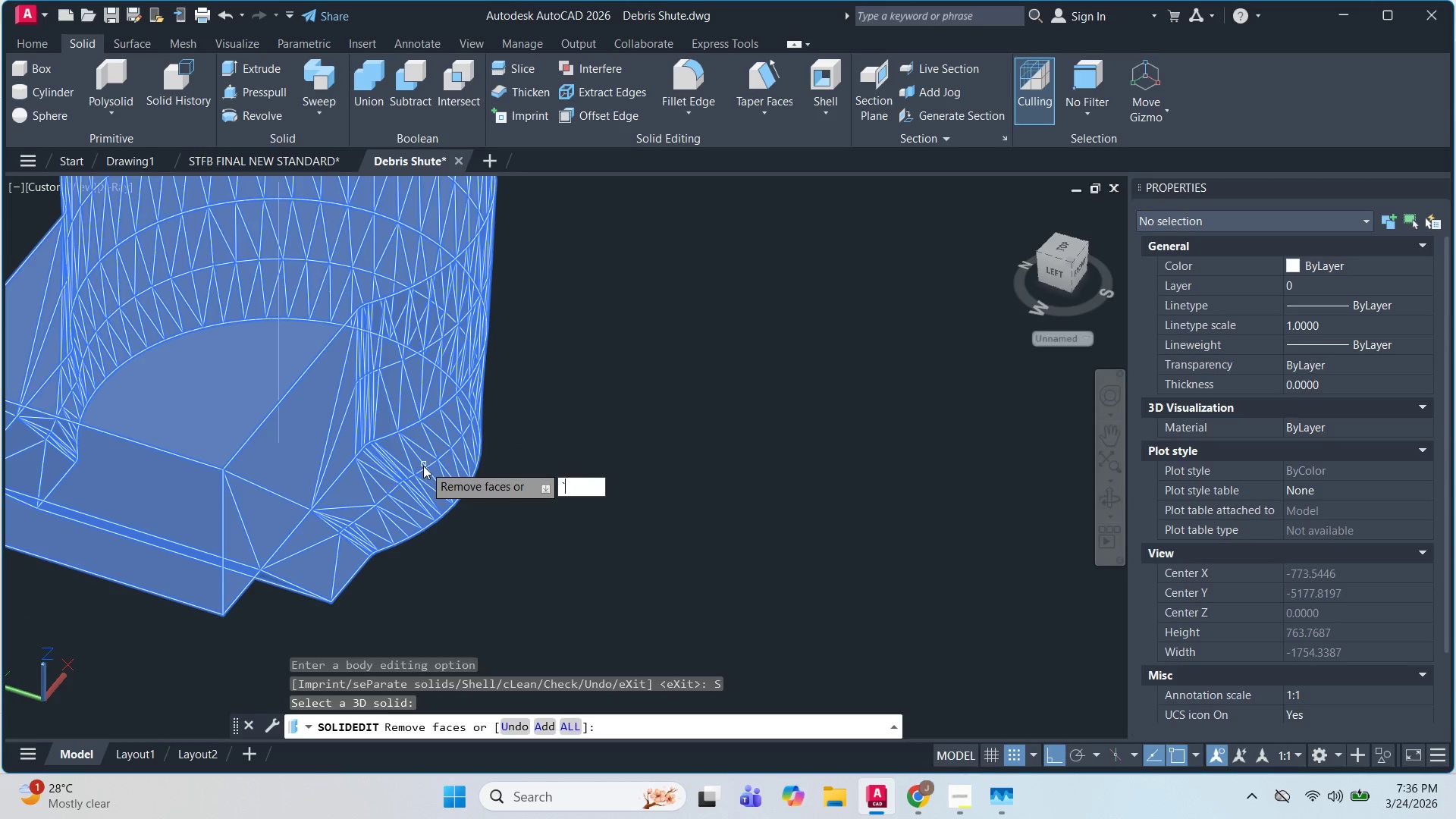 
key(Backquote)
 